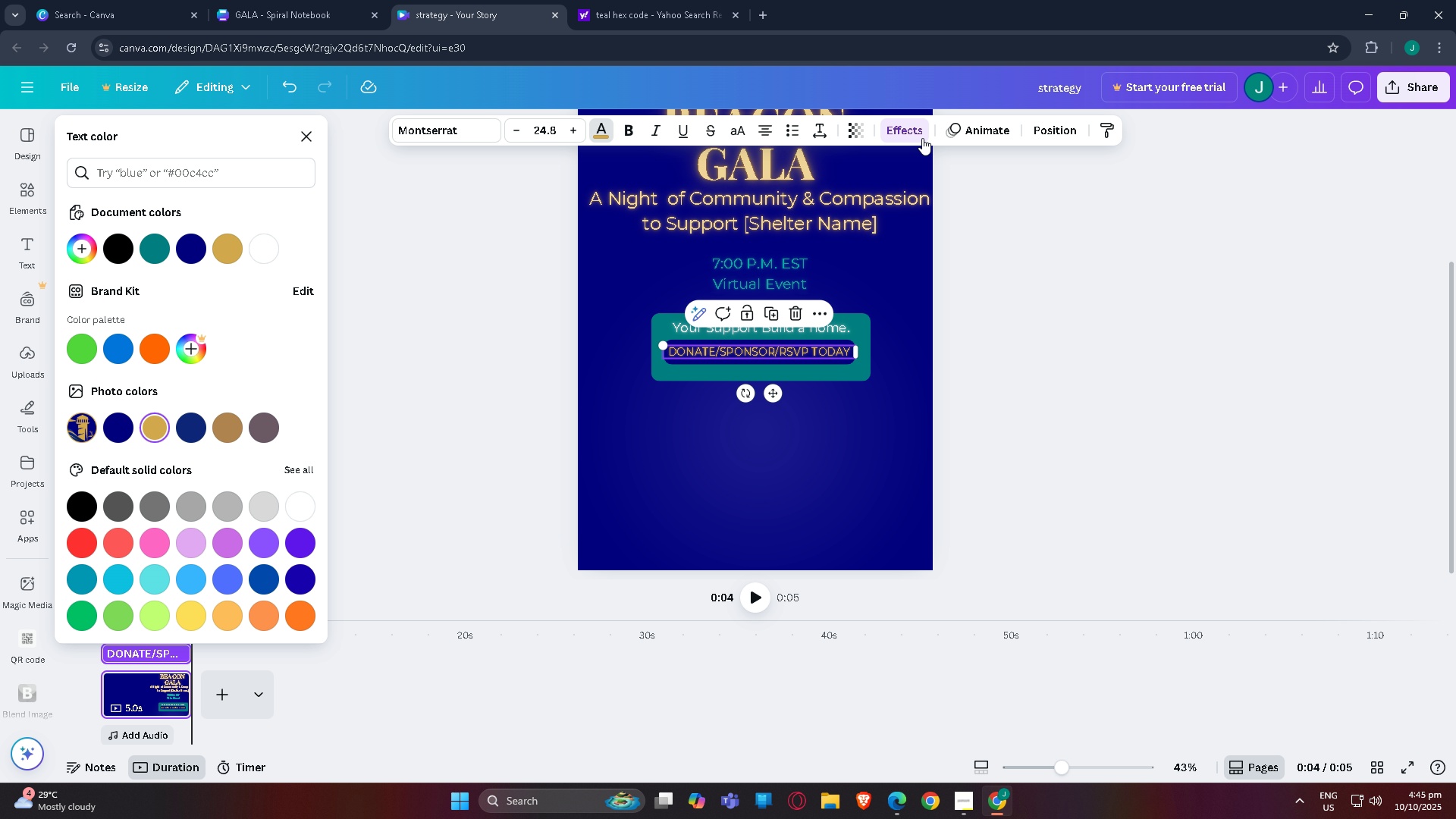 
double_click([1062, 294])
 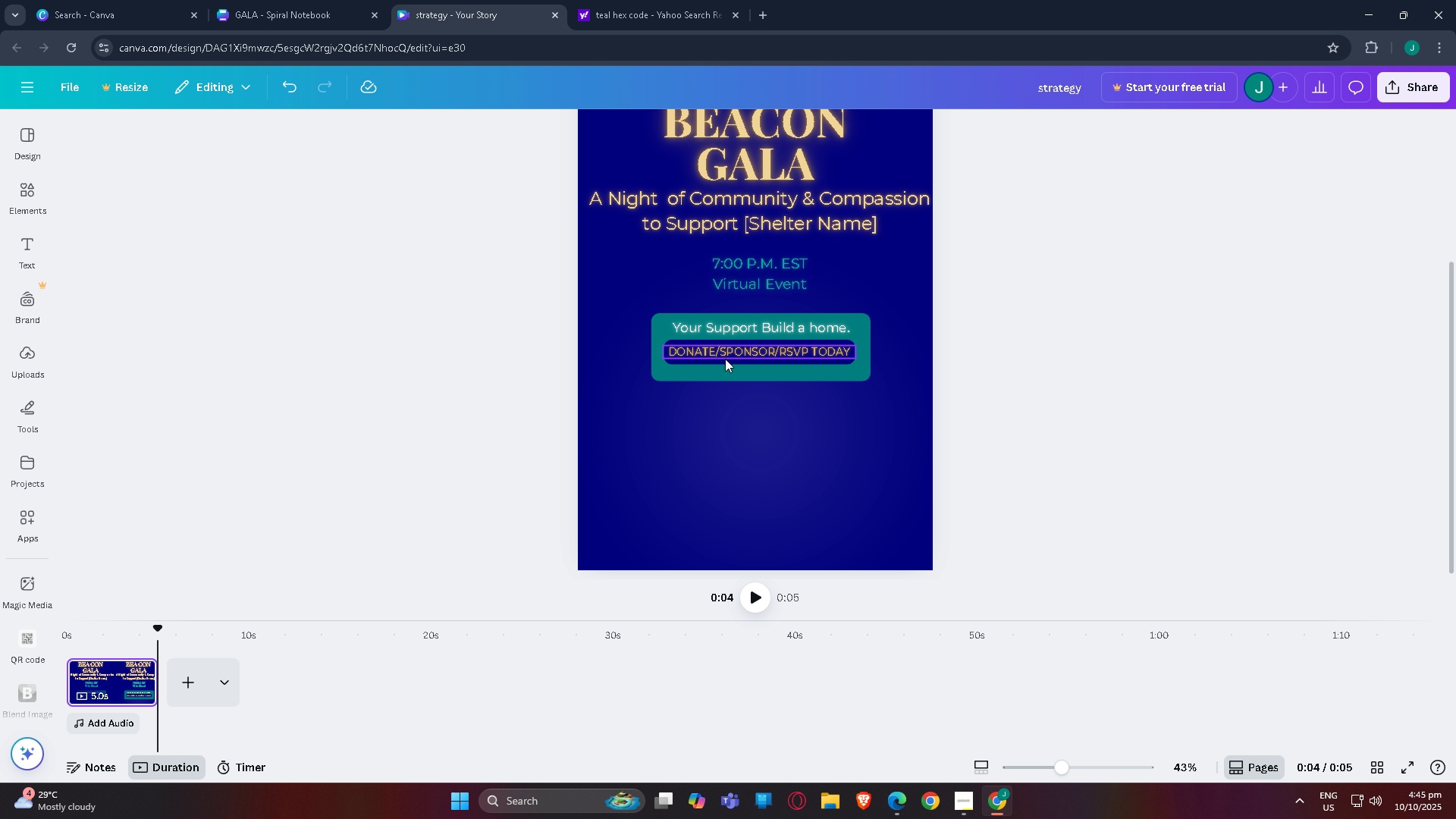 
left_click([725, 359])
 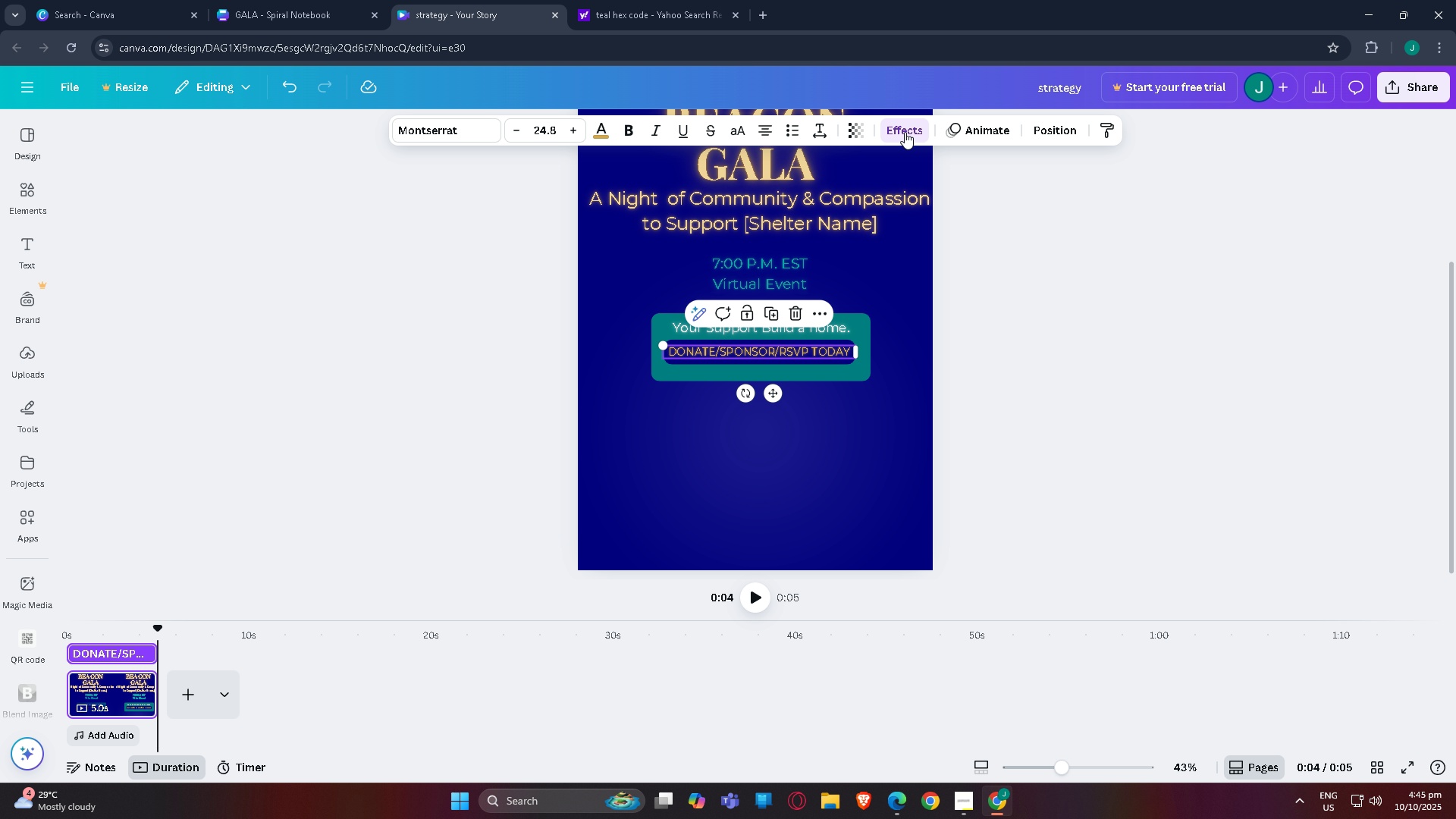 
left_click([905, 132])
 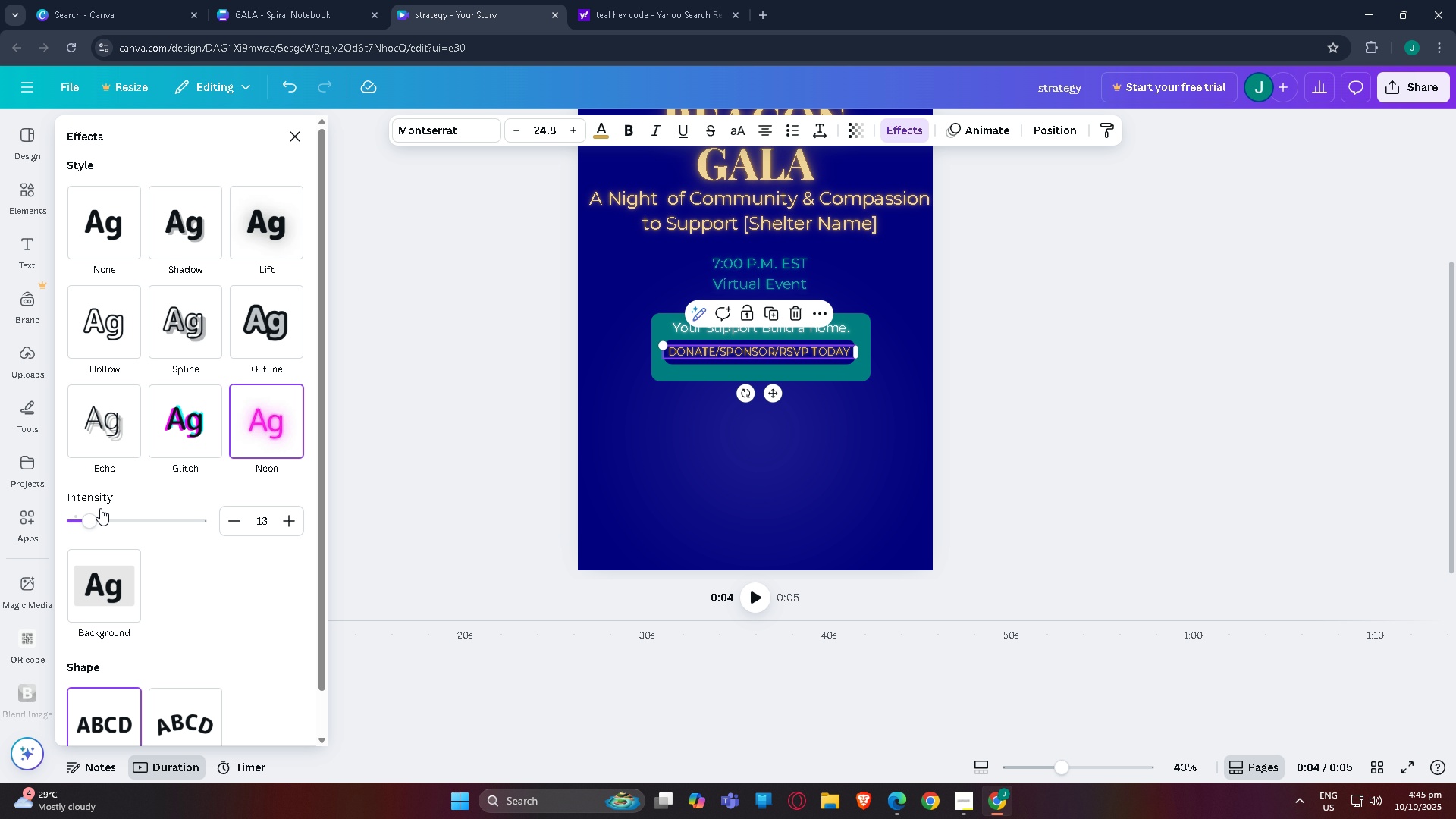 
left_click_drag(start_coordinate=[84, 525], to_coordinate=[123, 521])
 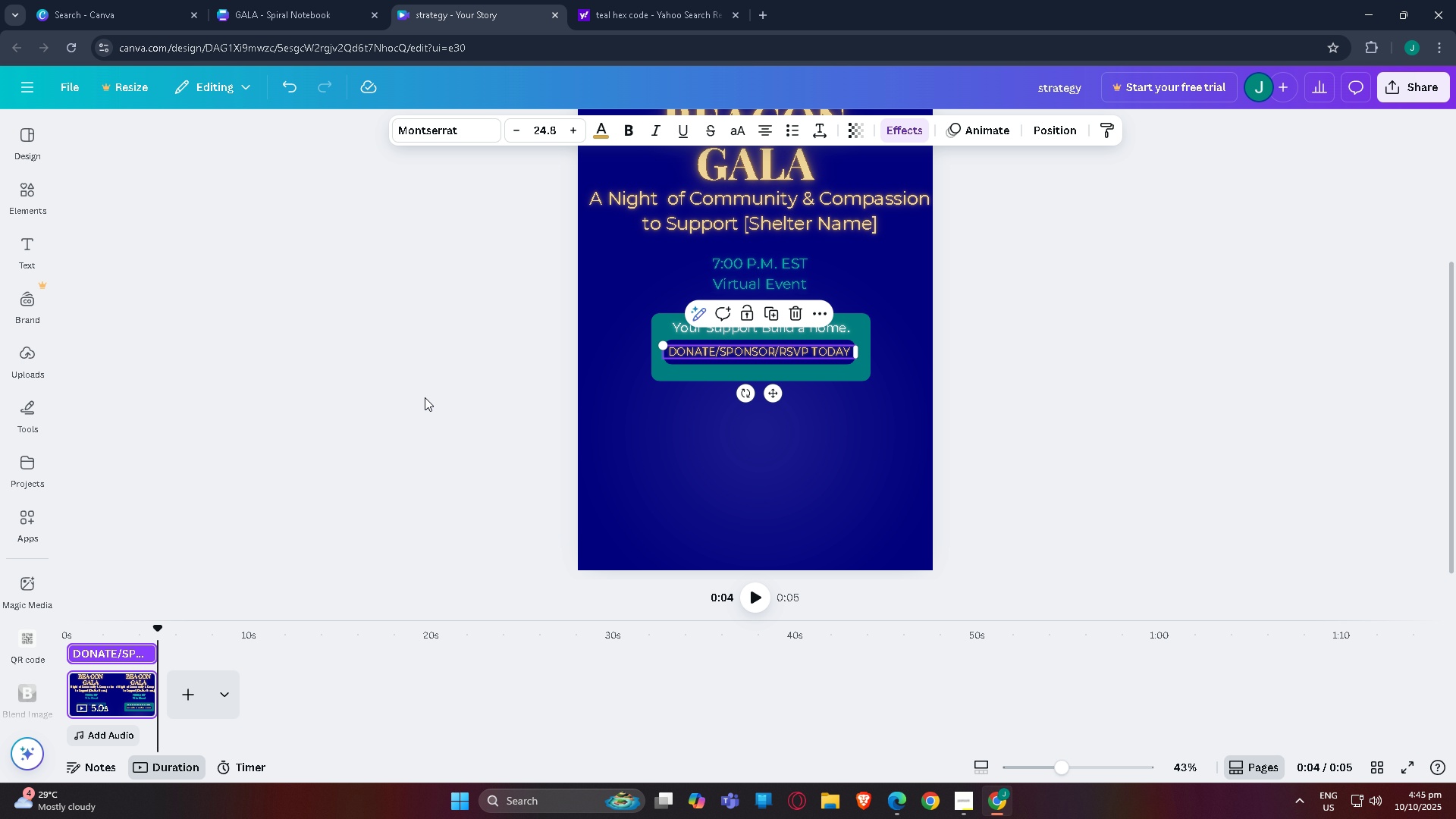 
double_click([425, 397])
 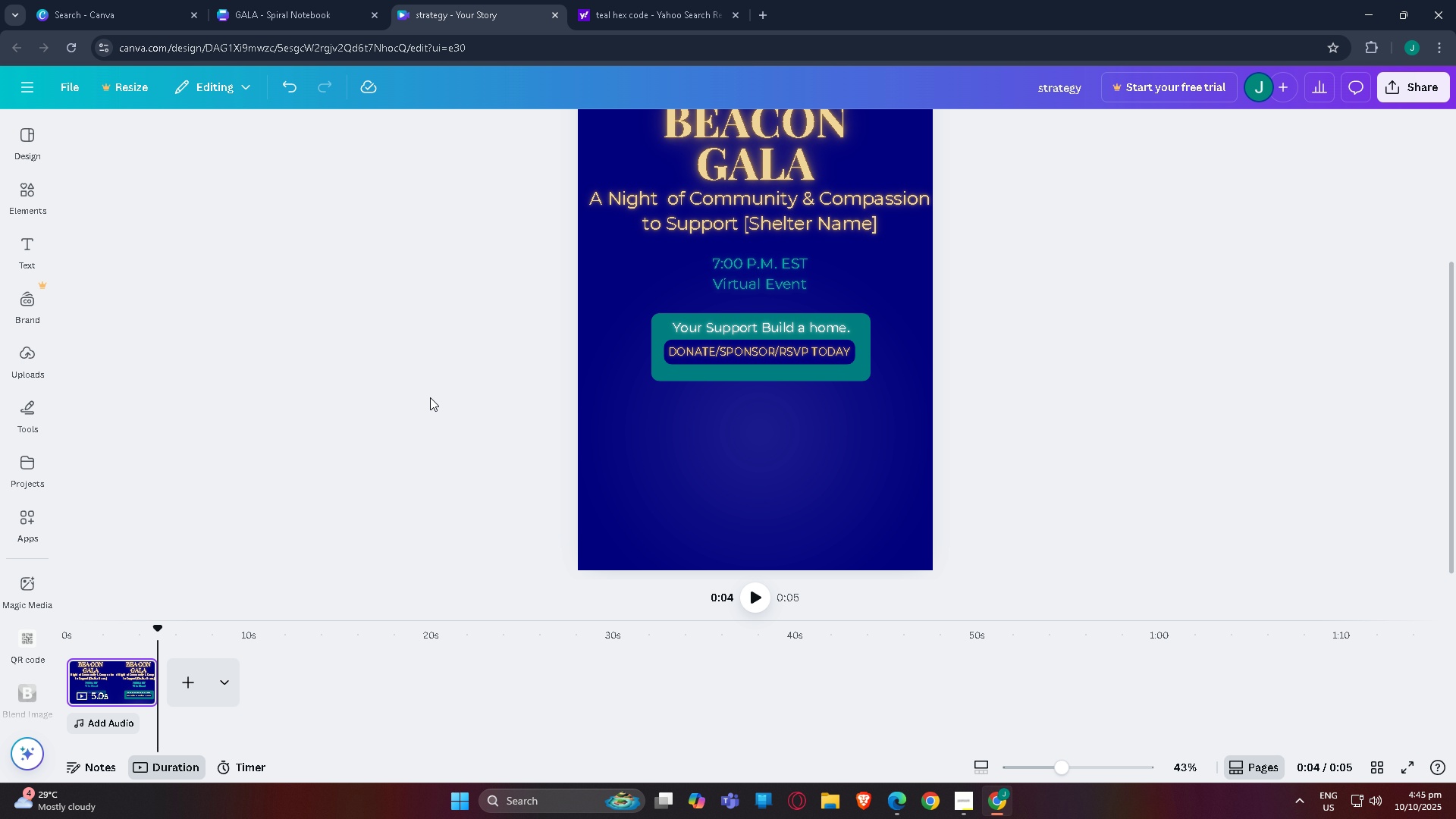 
wait(18.25)
 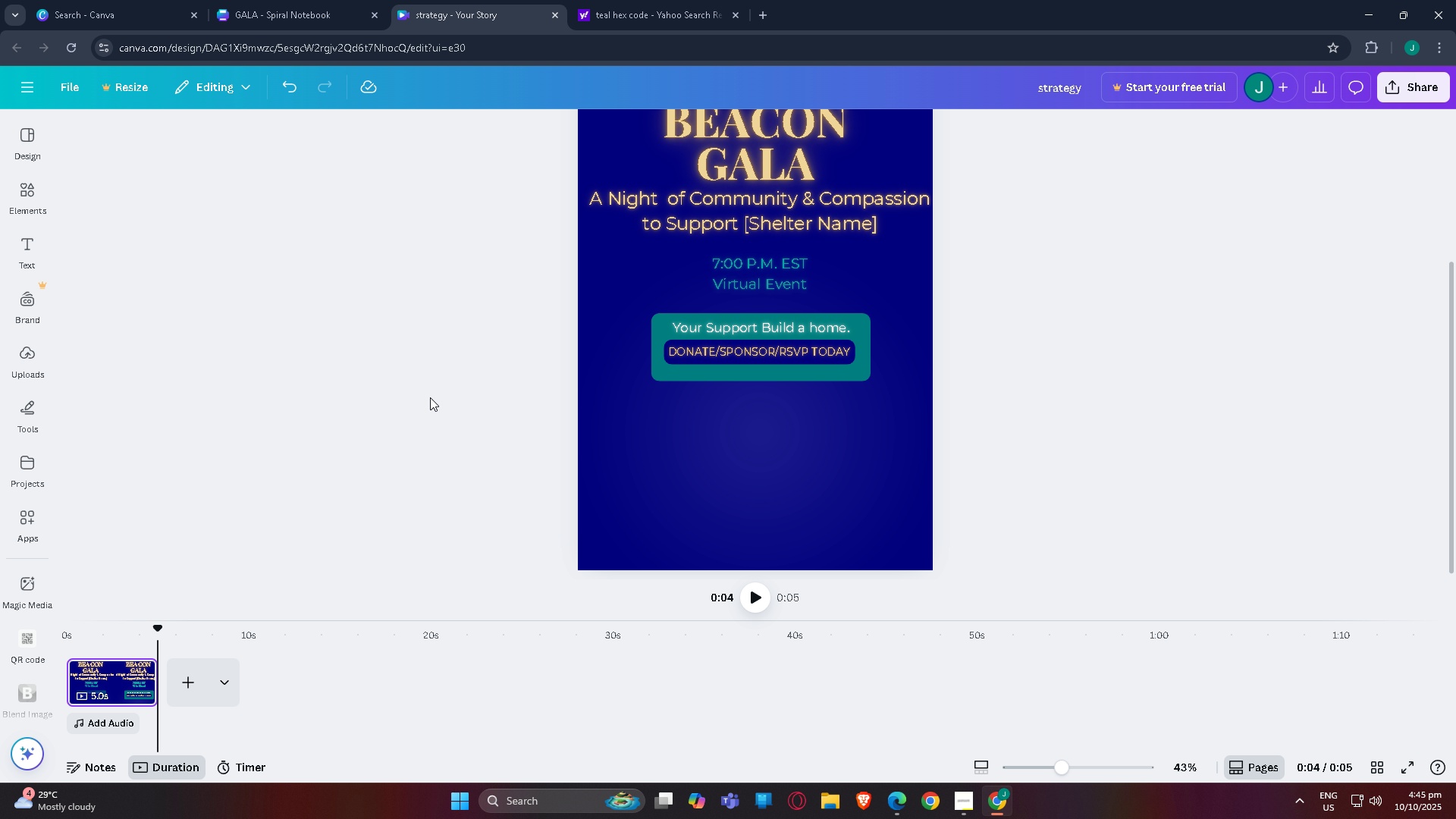 
left_click([704, 332])
 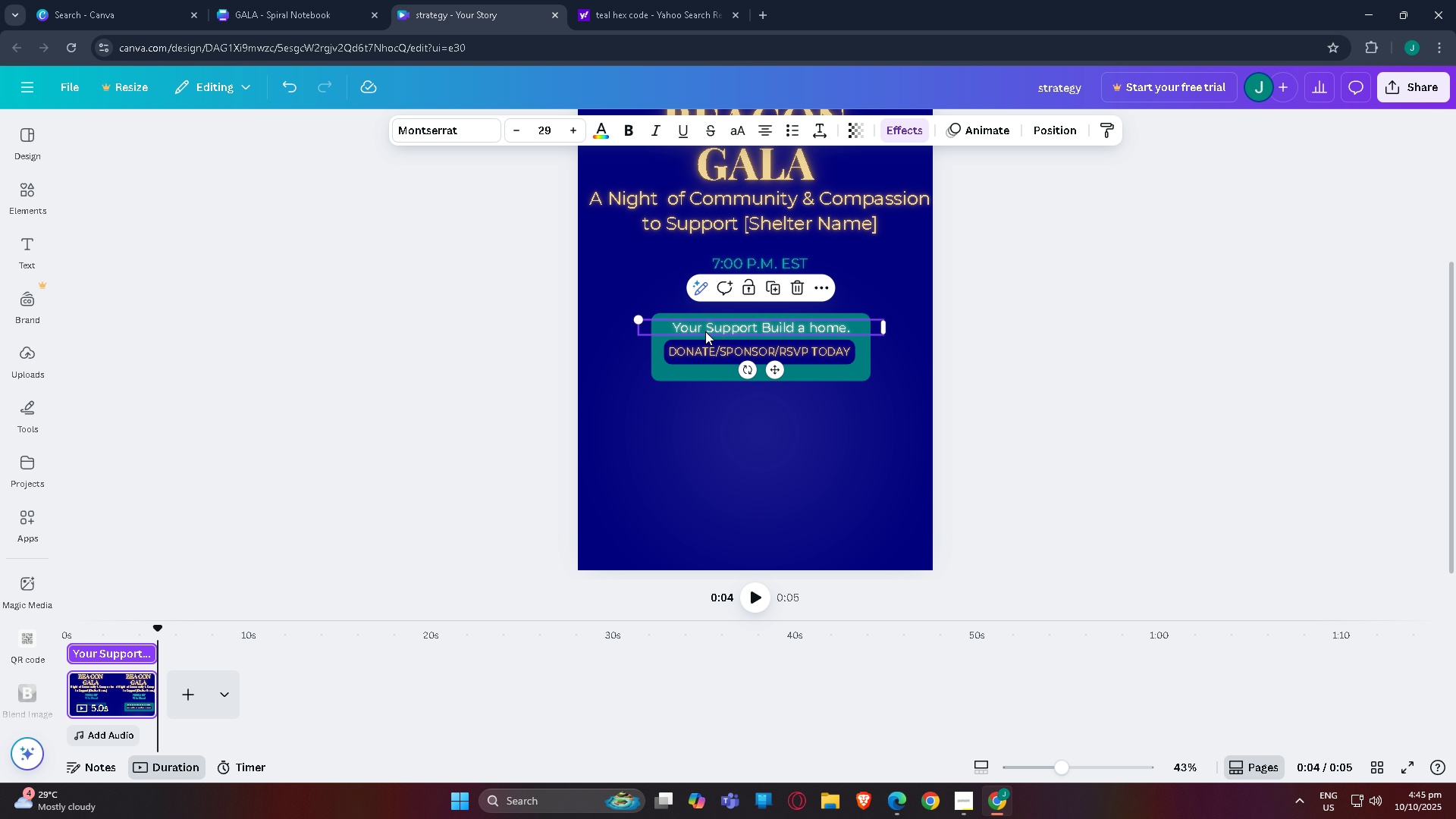 
key(Control+C)
 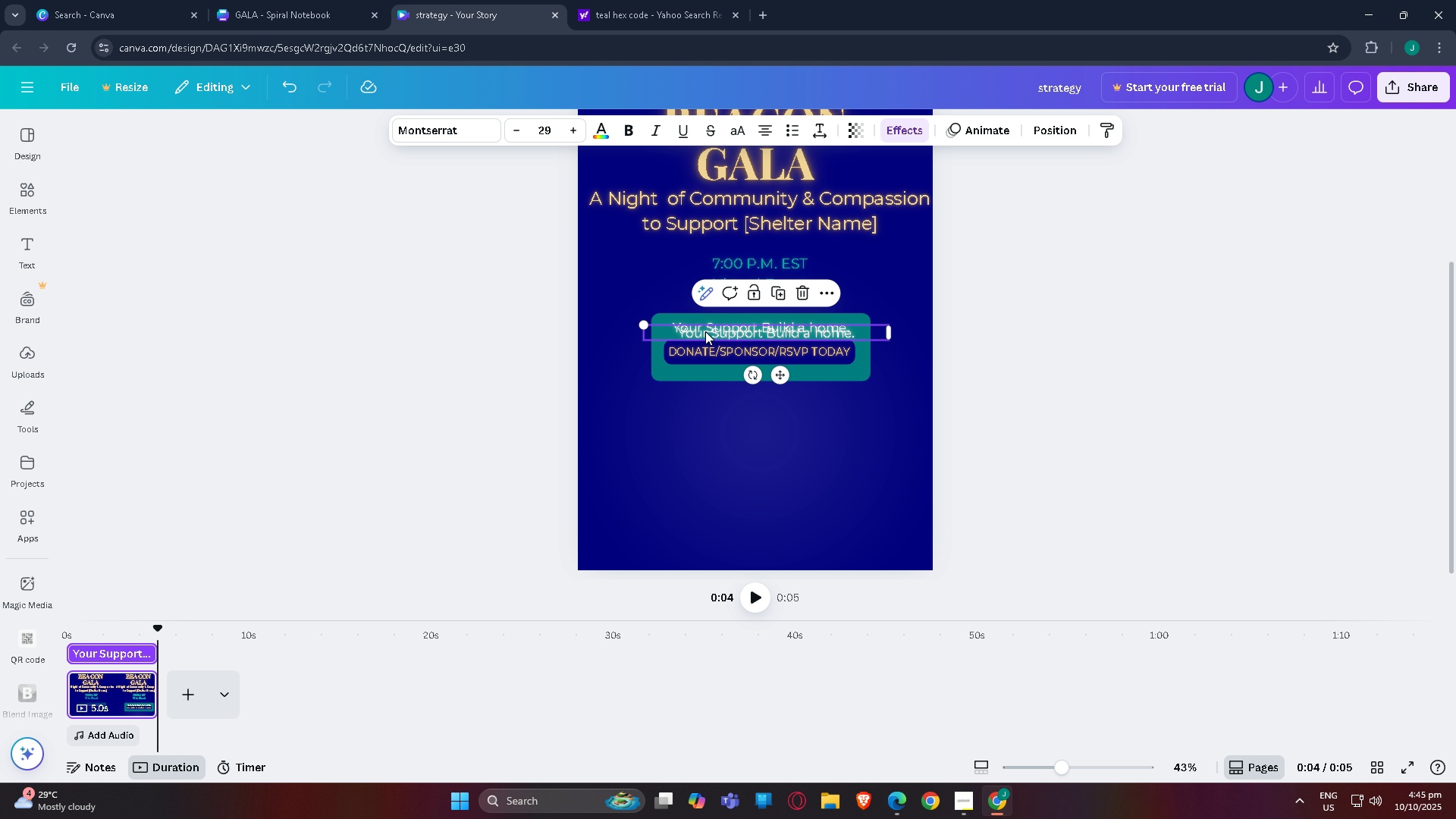 
key(Control+V)
 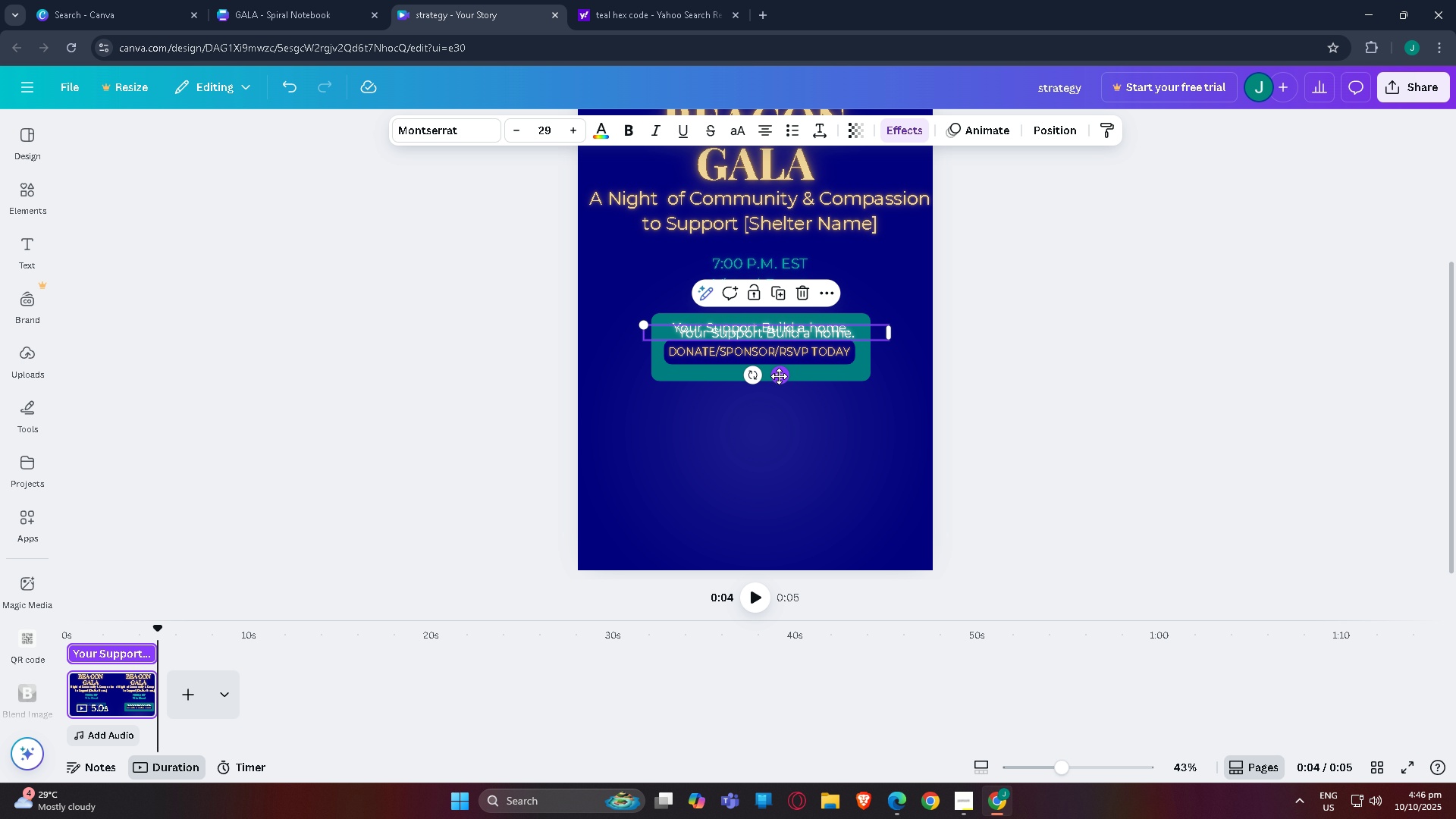 
left_click_drag(start_coordinate=[778, 378], to_coordinate=[771, 453])
 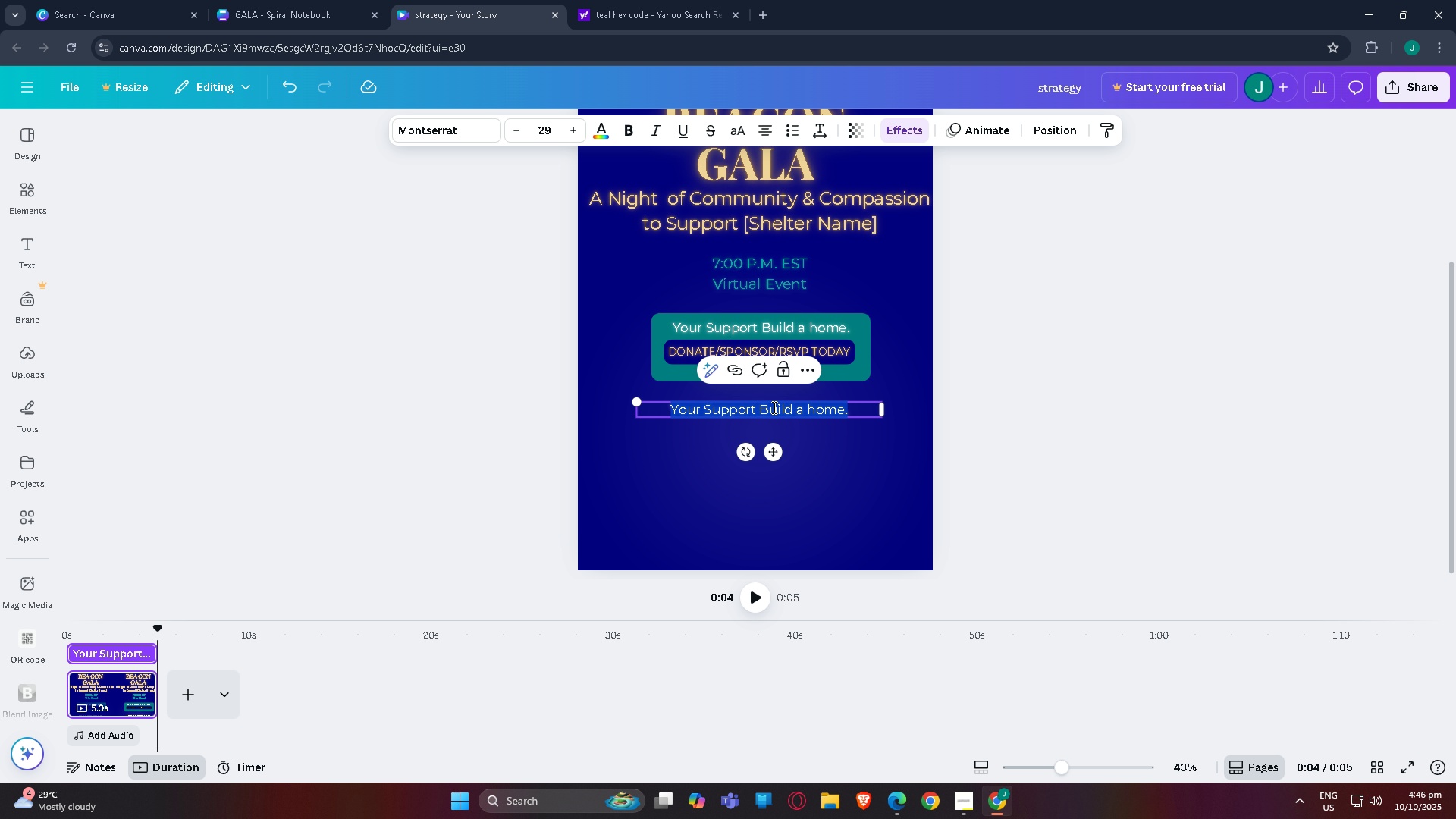 
double_click([773, 407])
 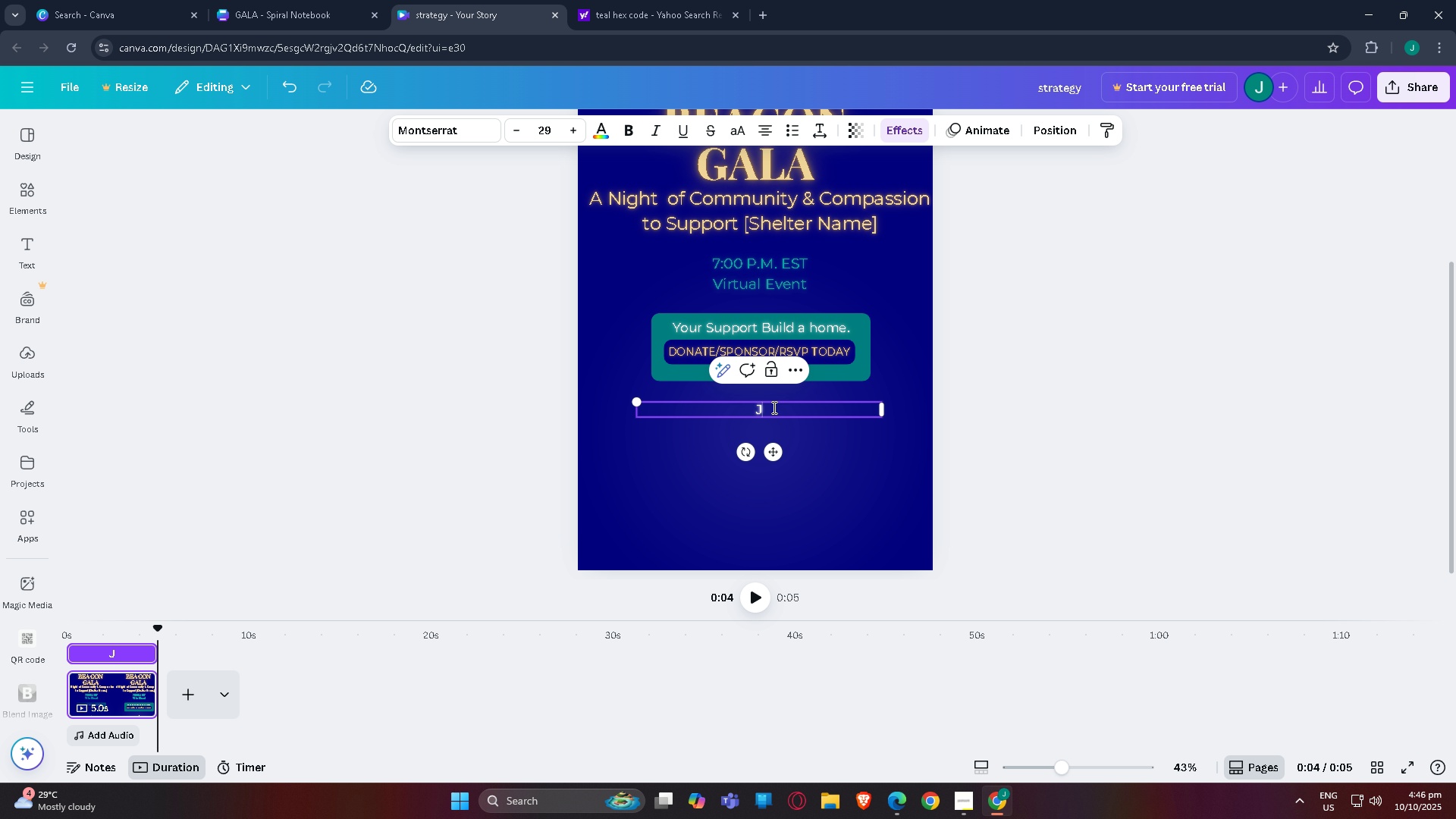 
triple_click([773, 407])
 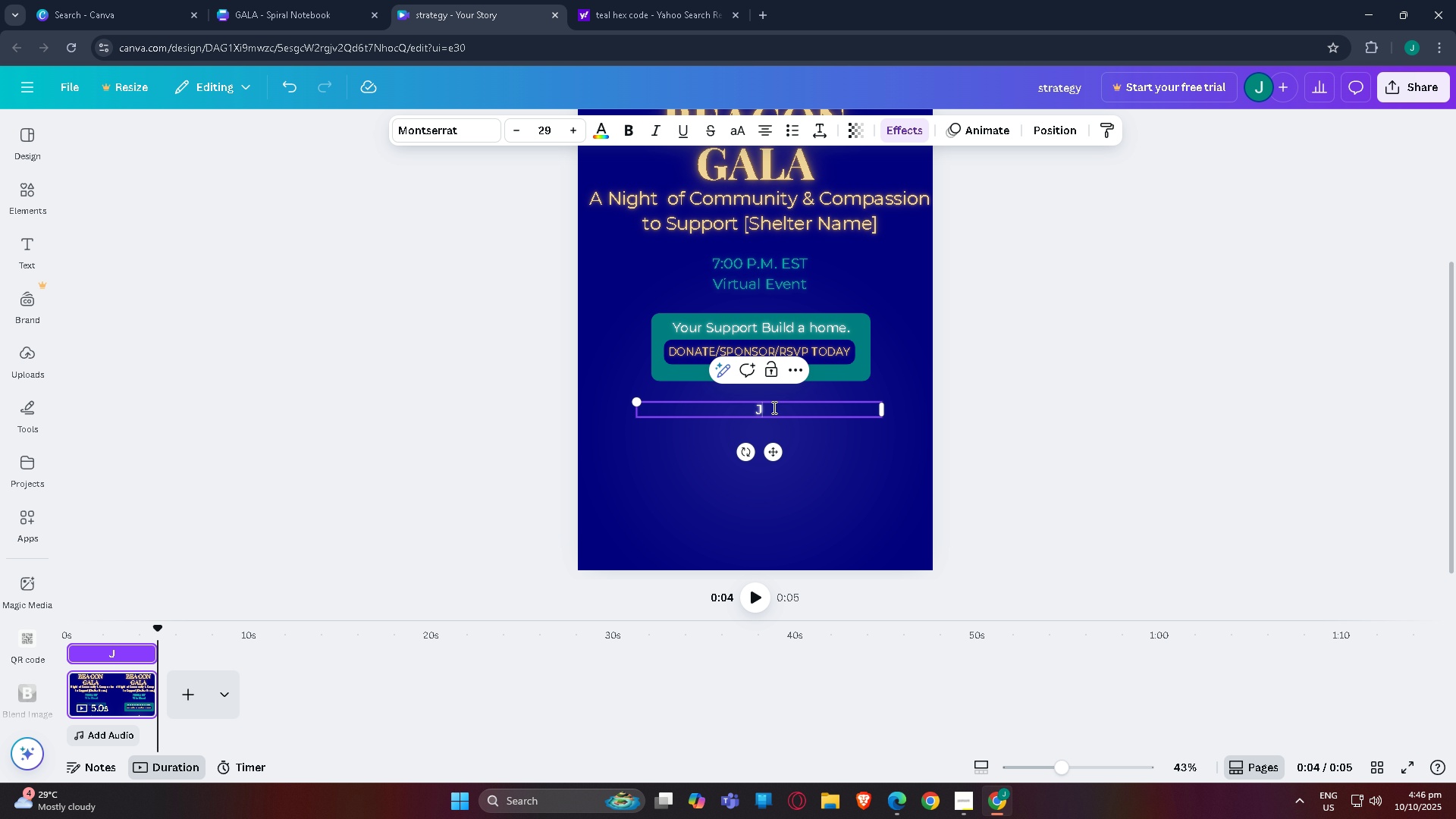 
type(Join)
 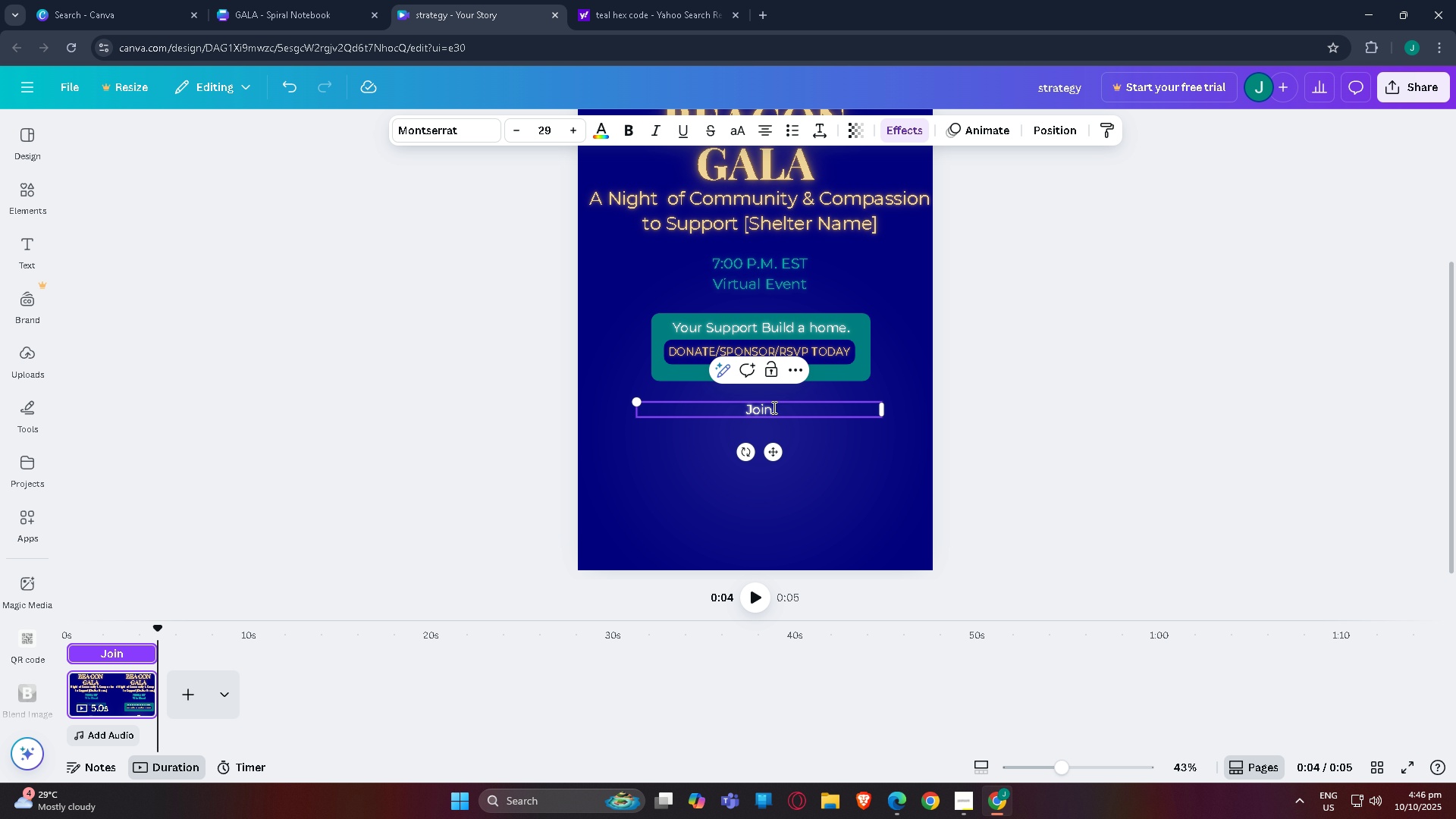 
wait(42.5)
 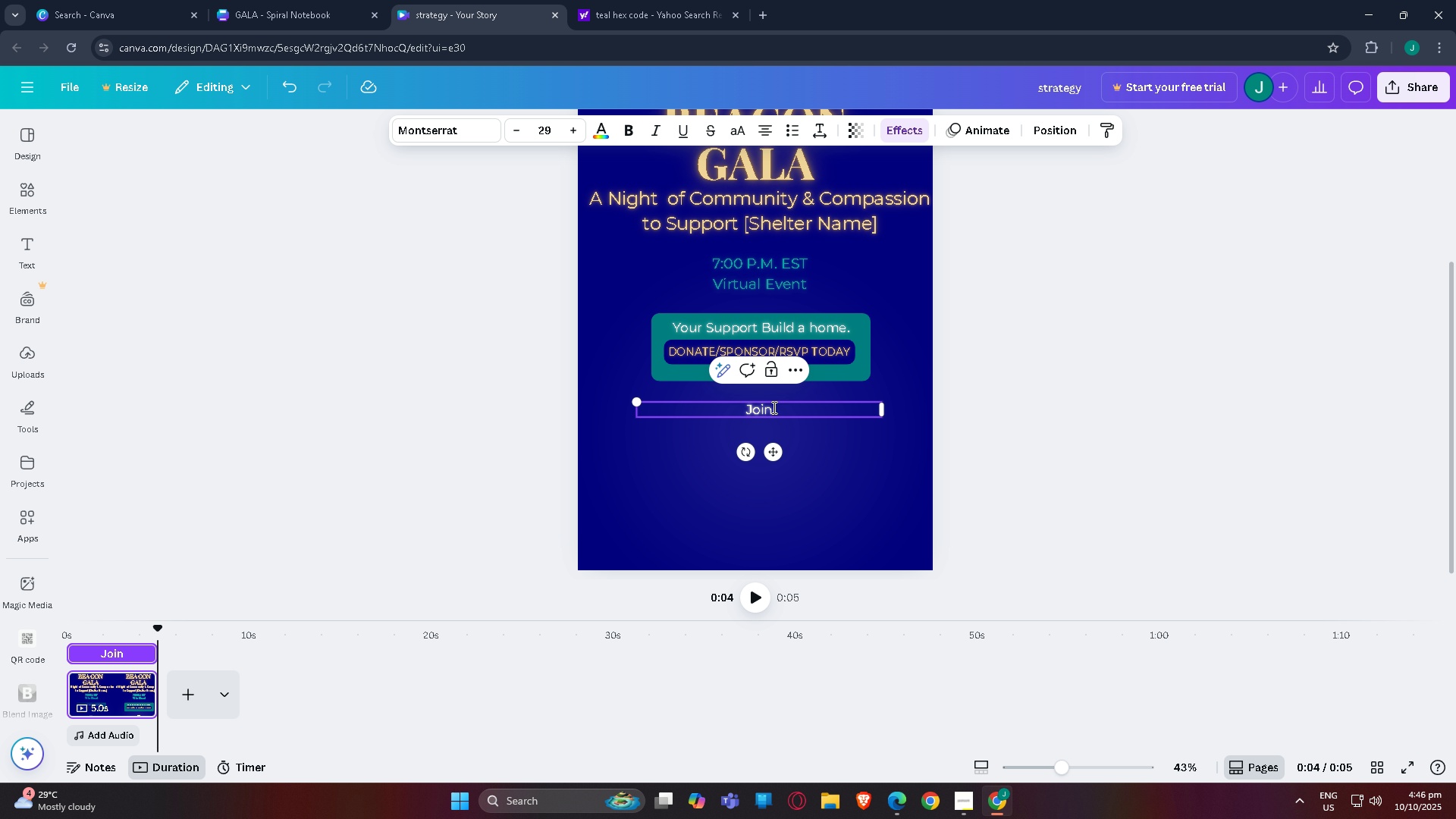 
type( us for our most critical  fundraiser of the year! Enjoy inspiring stories form)
key(Backspace)
key(Backspace)
key(Backspace)
type(rom those whose lives you've  touched a)
 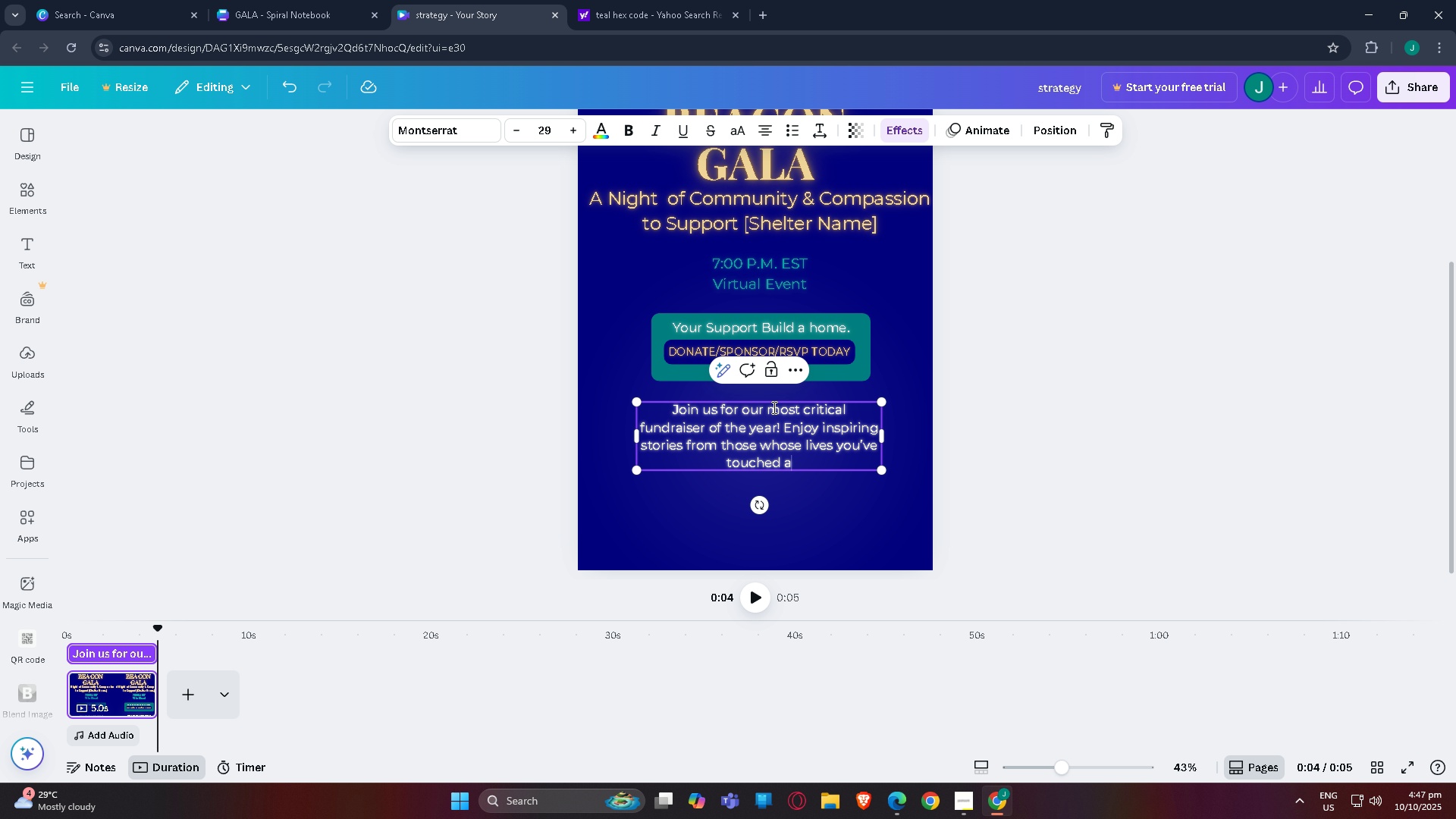 
wait(7.29)
 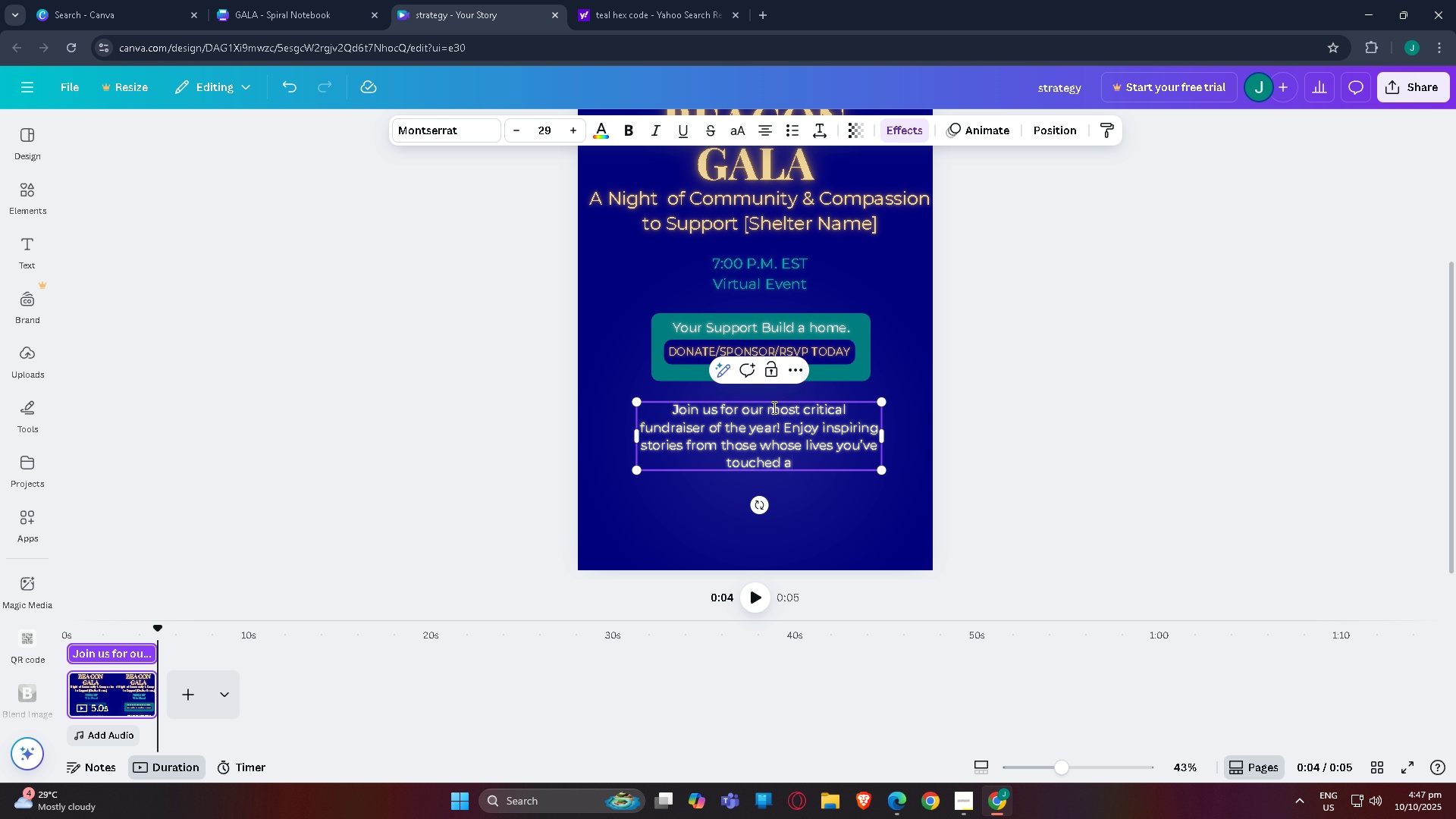 
key(Backspace)
key(Backspace)
type(,  a special guest performance, and our annual Silent Auction,)
key(Backspace)
type(.)
 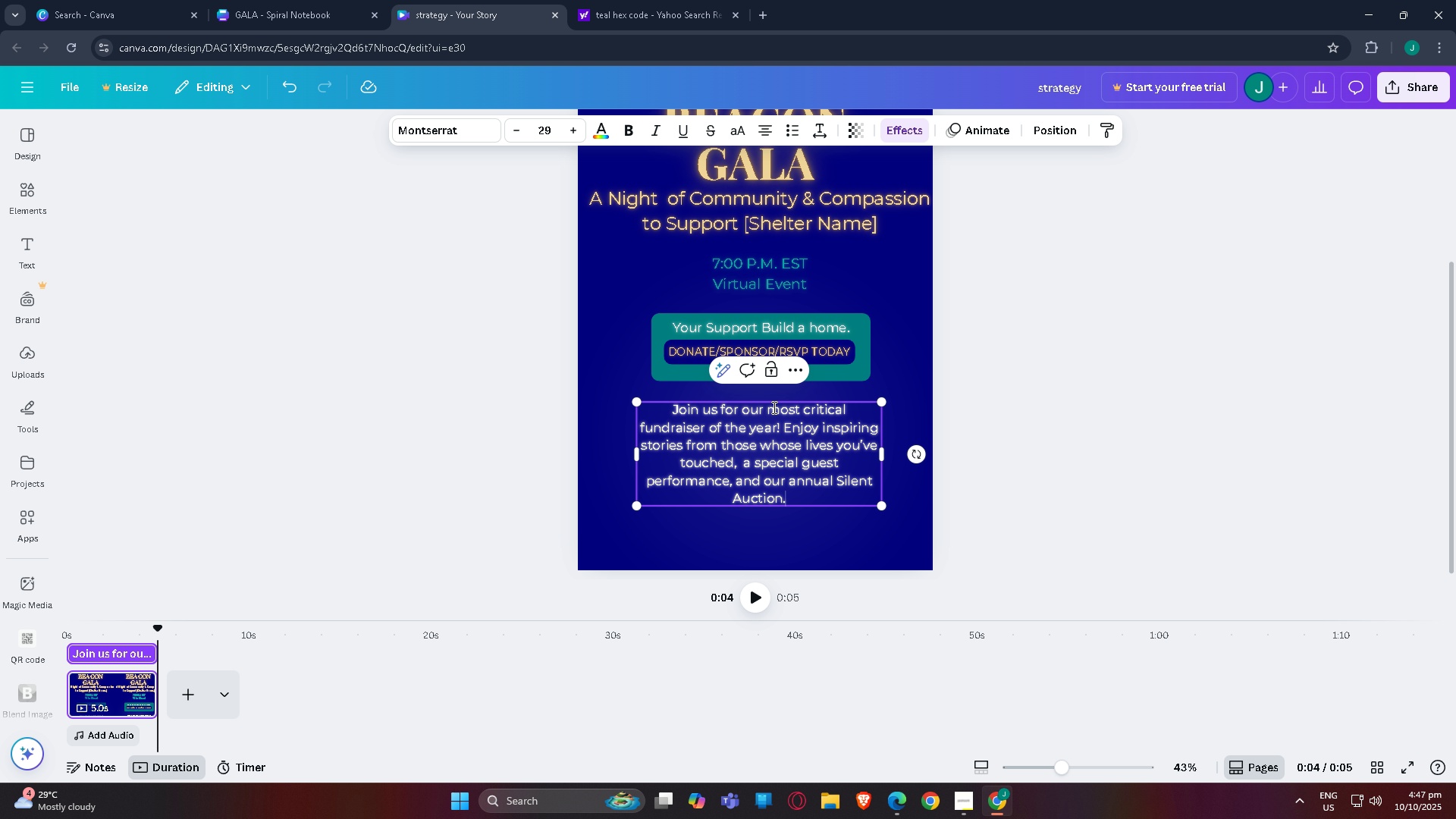 
type(Eve)
key(Backspace)
key(Backspace)
key(Backspace)
type( Every D)
key(Backspace)
type(dollar raised provides)
key(Backspace)
key(Backspace)
type(es)
 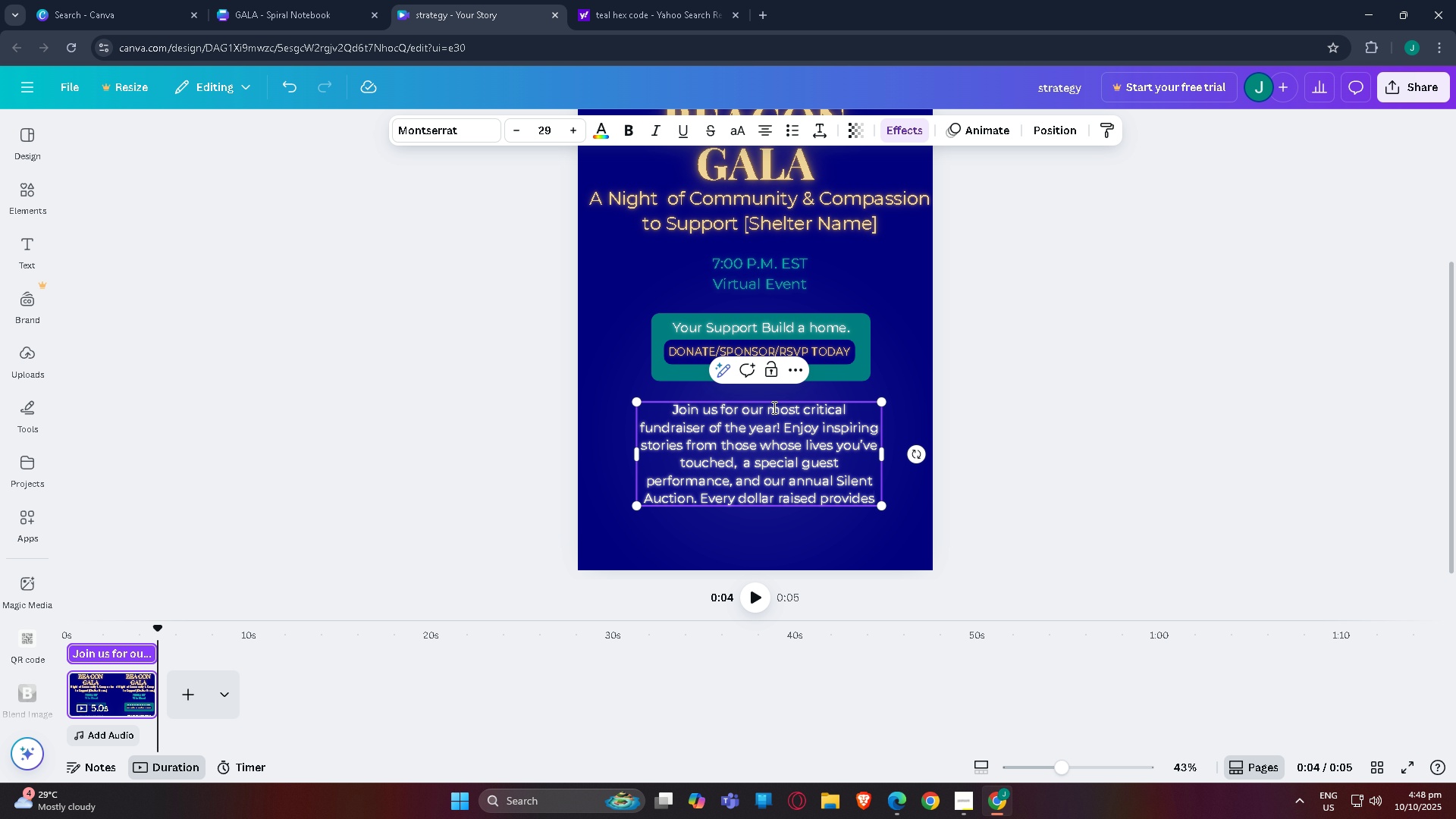 
type( essentai)
key(Backspace)
key(Backspace)
type(ial)
 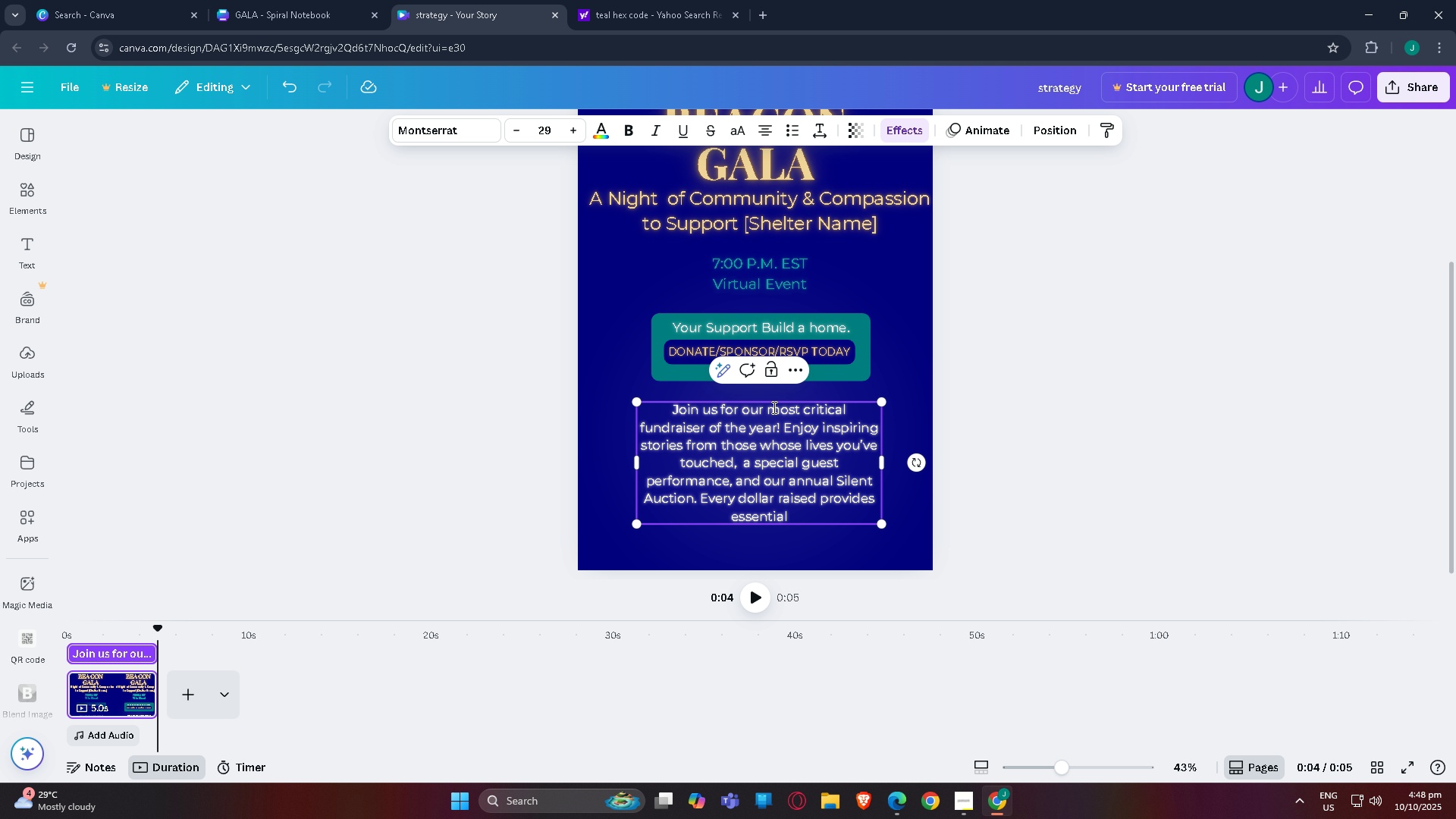 
type( s)
key(Backspace)
key(Backspace)
type(,sh)
key(Backspace)
key(Backspace)
type( shelter, meals )
key(Backspace)
type(, support services to our neighbors in need)
 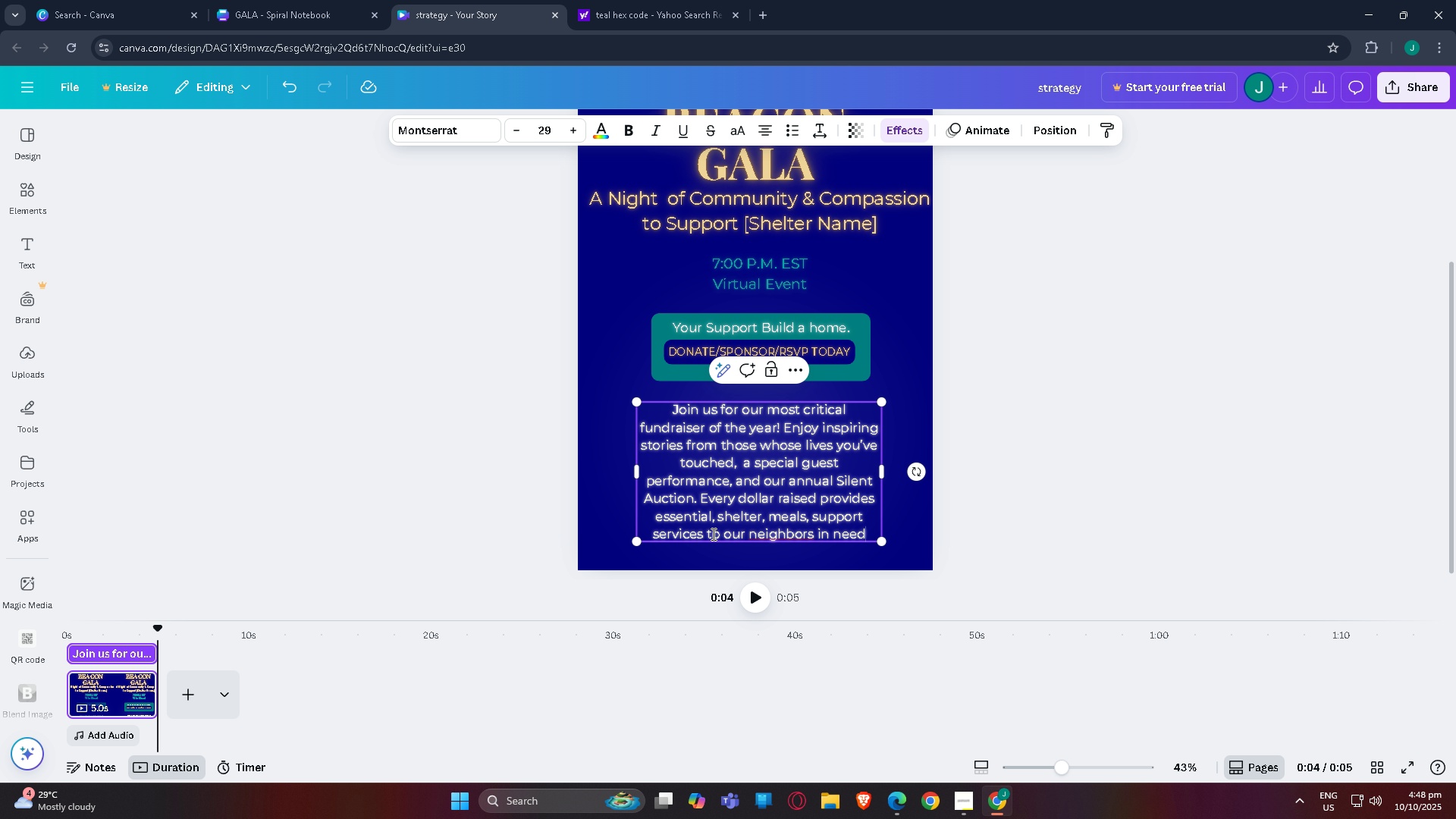 
left_click([773, 538])
 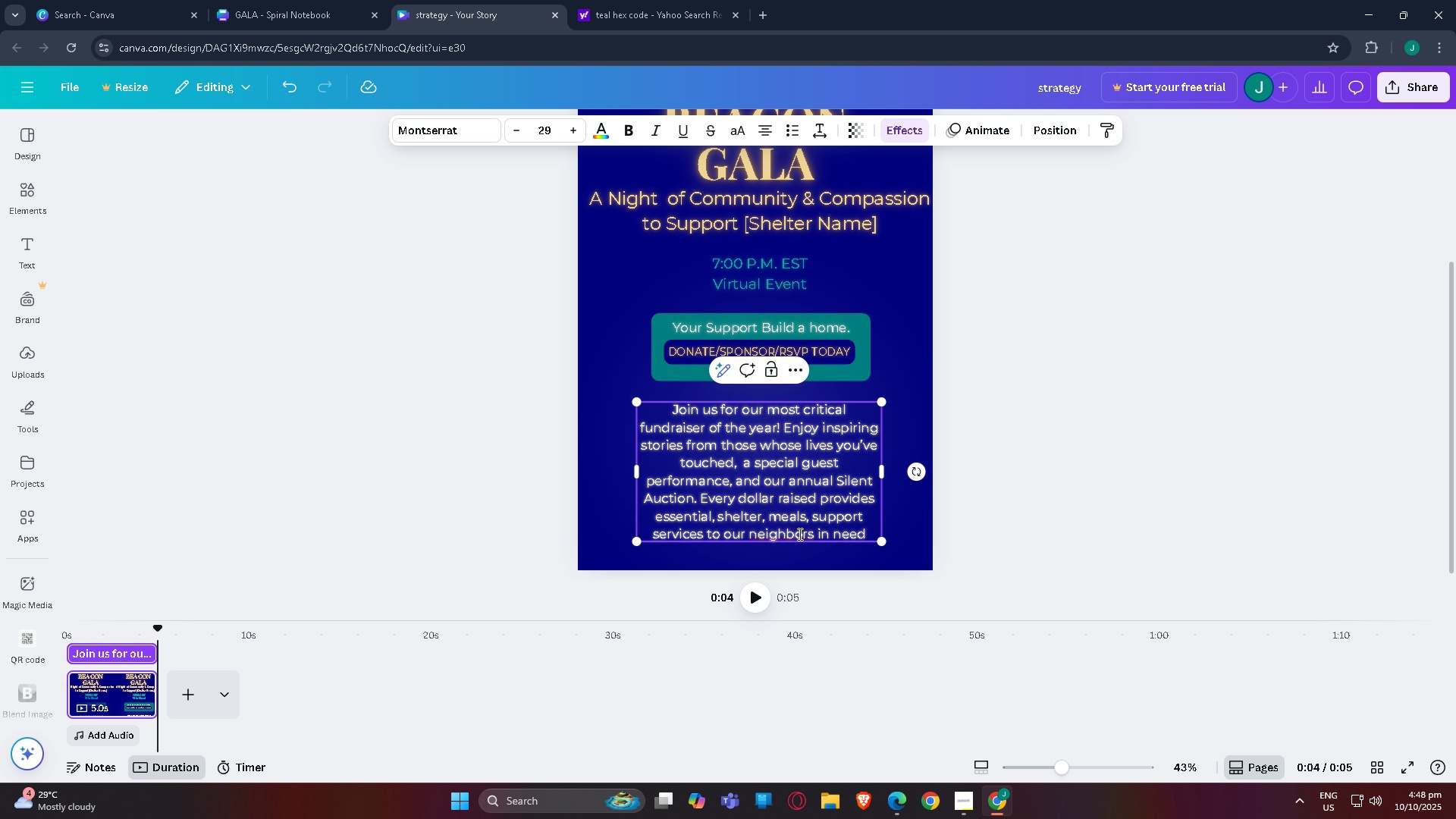 
left_click([799, 534])
 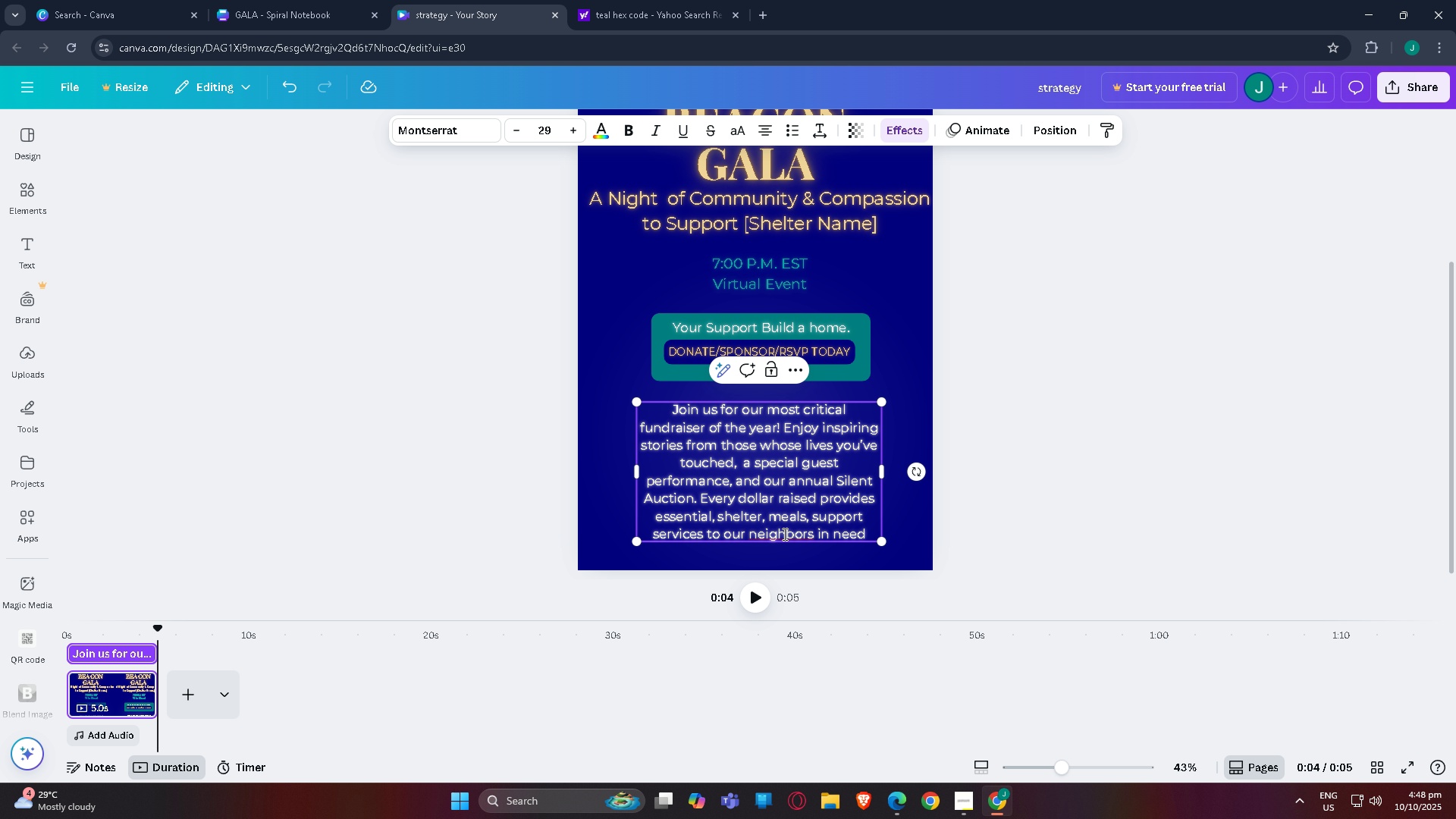 
left_click([783, 534])
 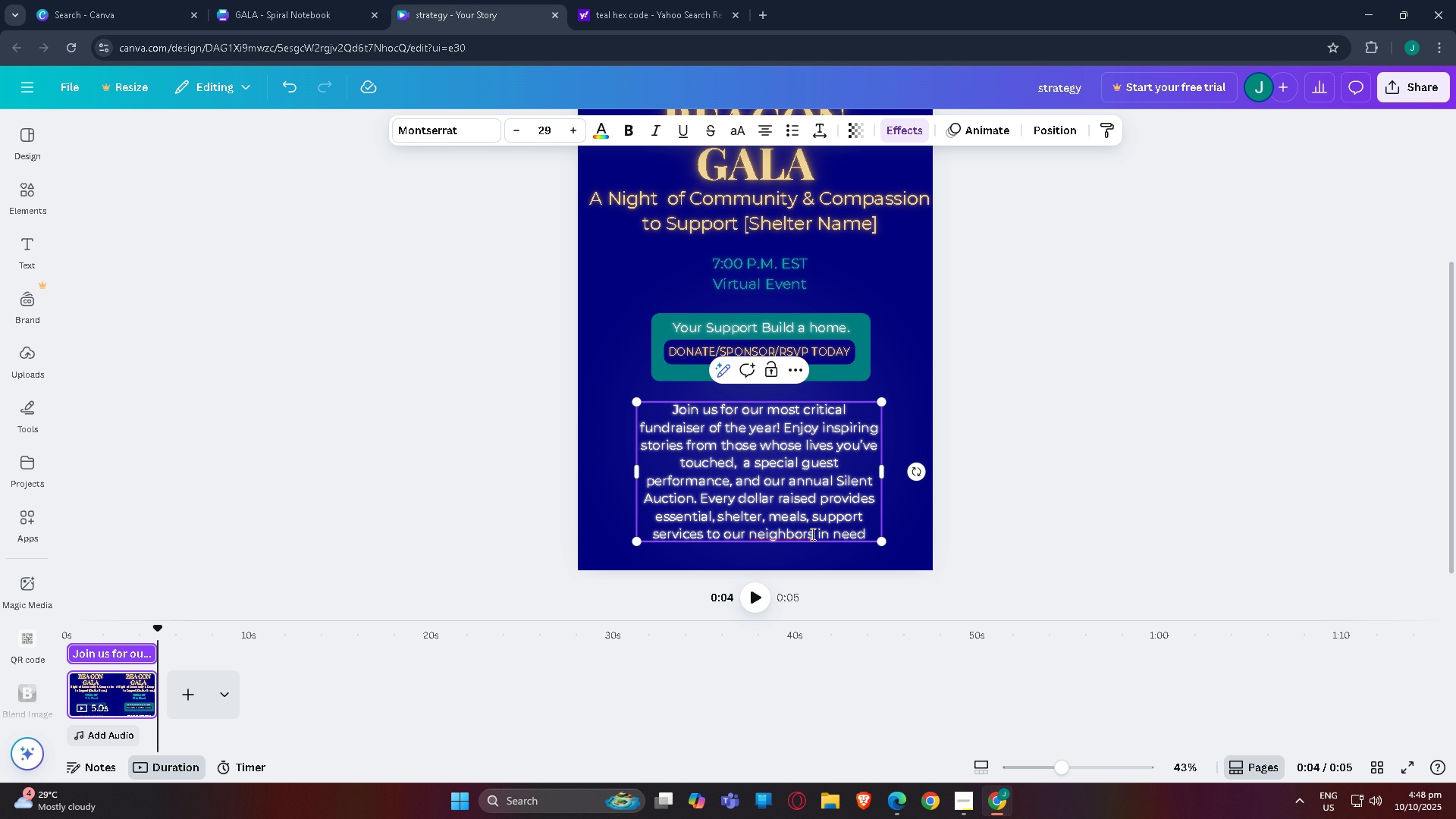 
wait(7.72)
 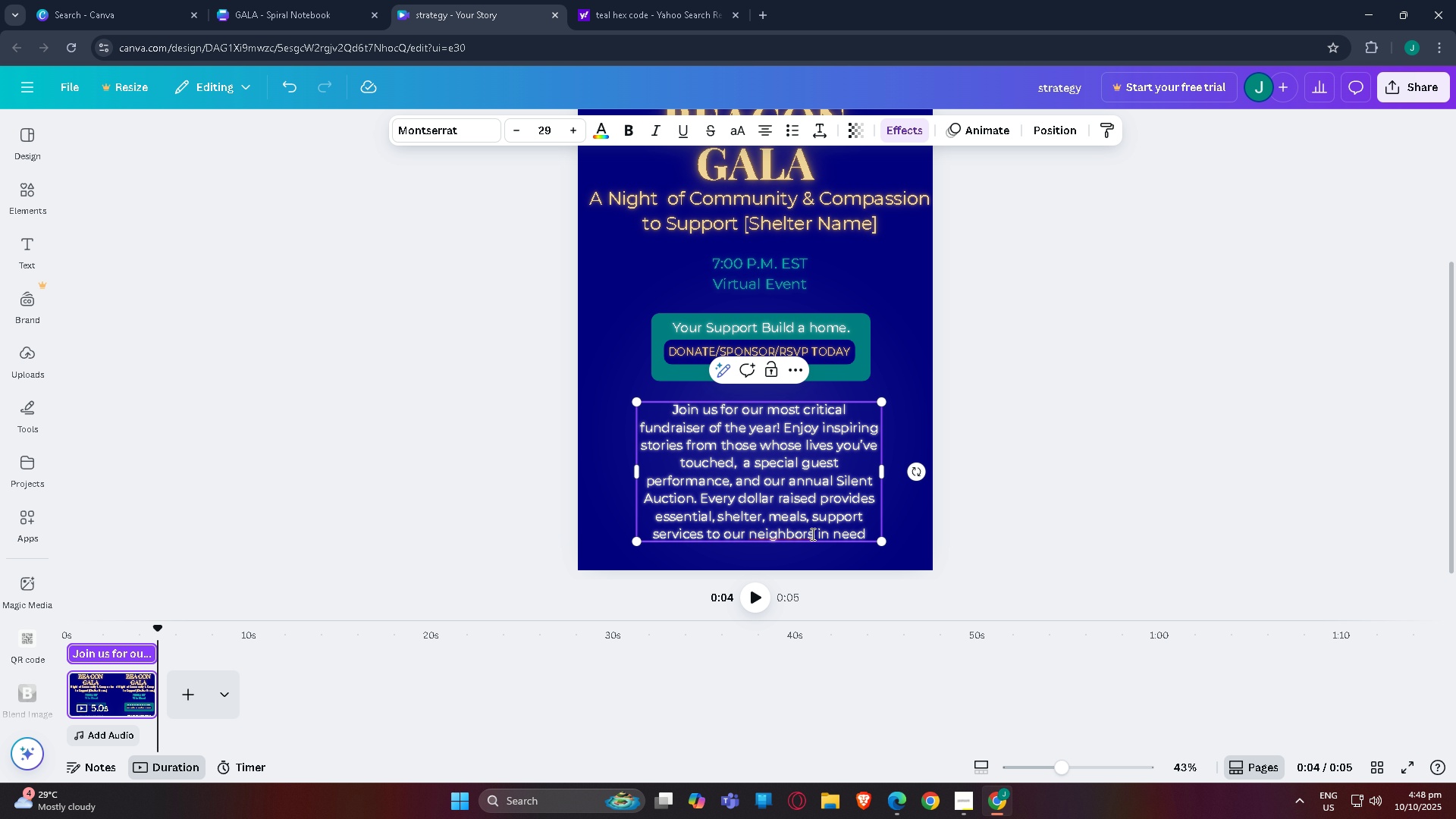 
double_click([817, 513])
 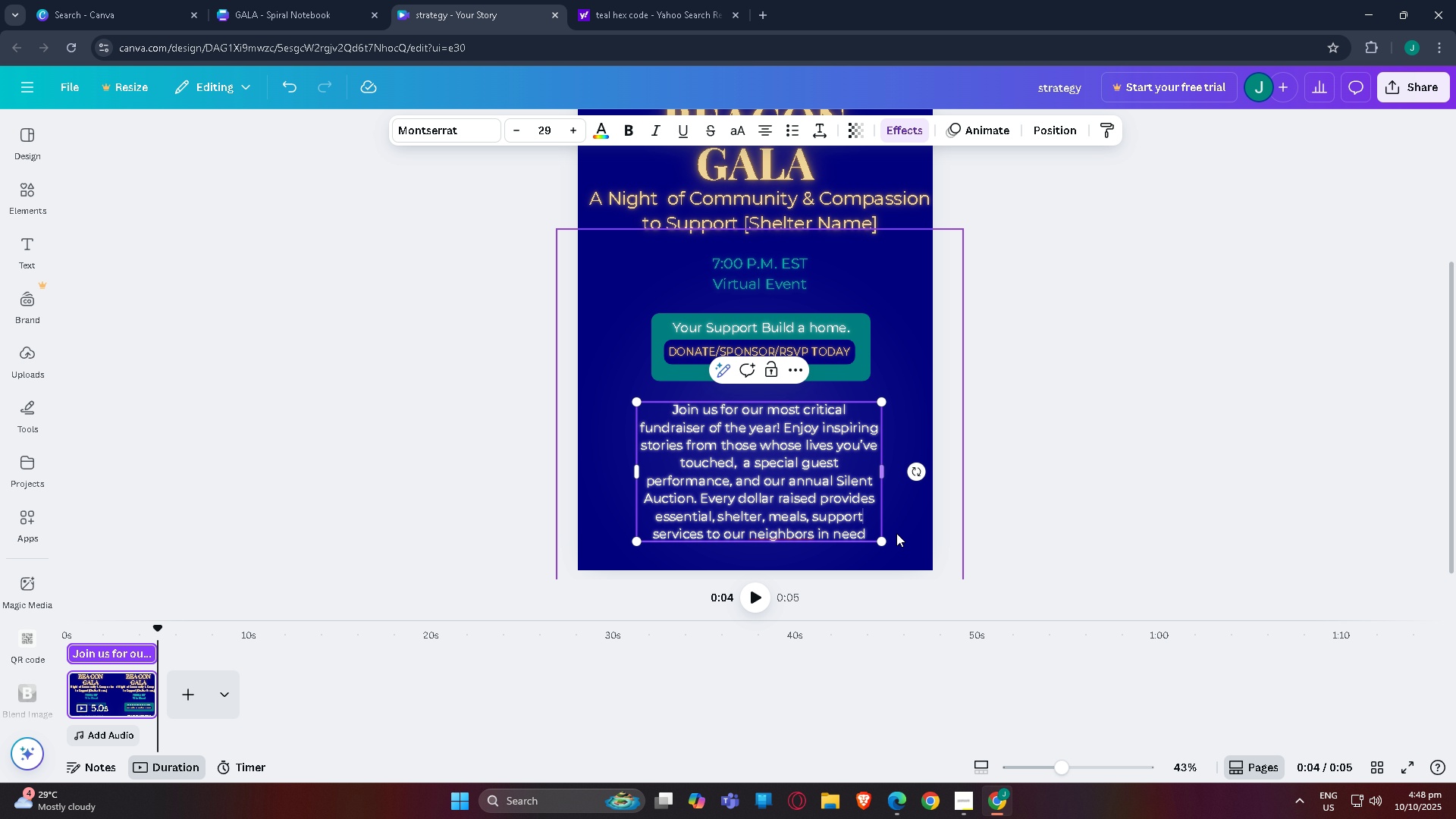 
double_click([898, 535])
 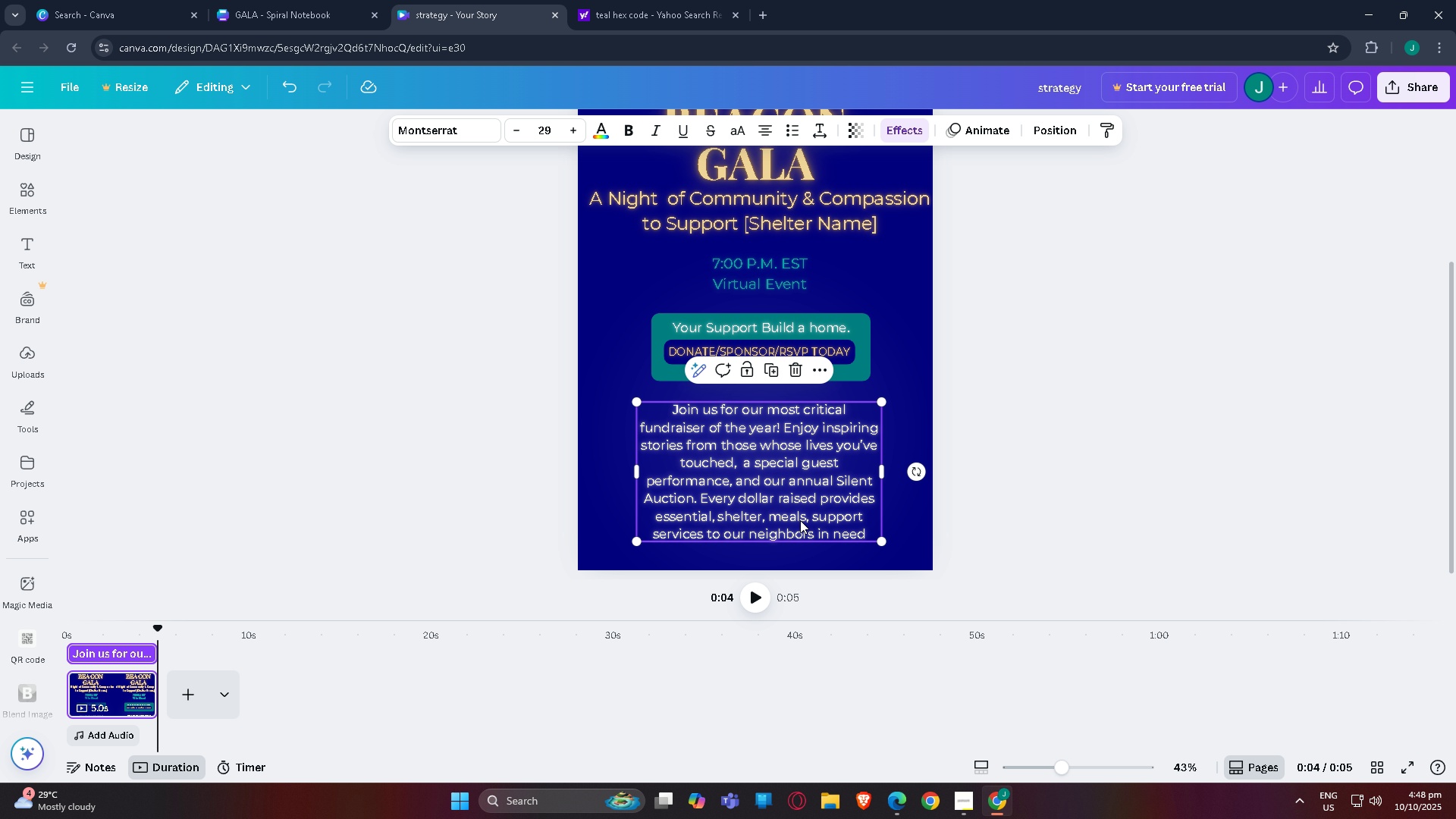 
double_click([802, 508])
 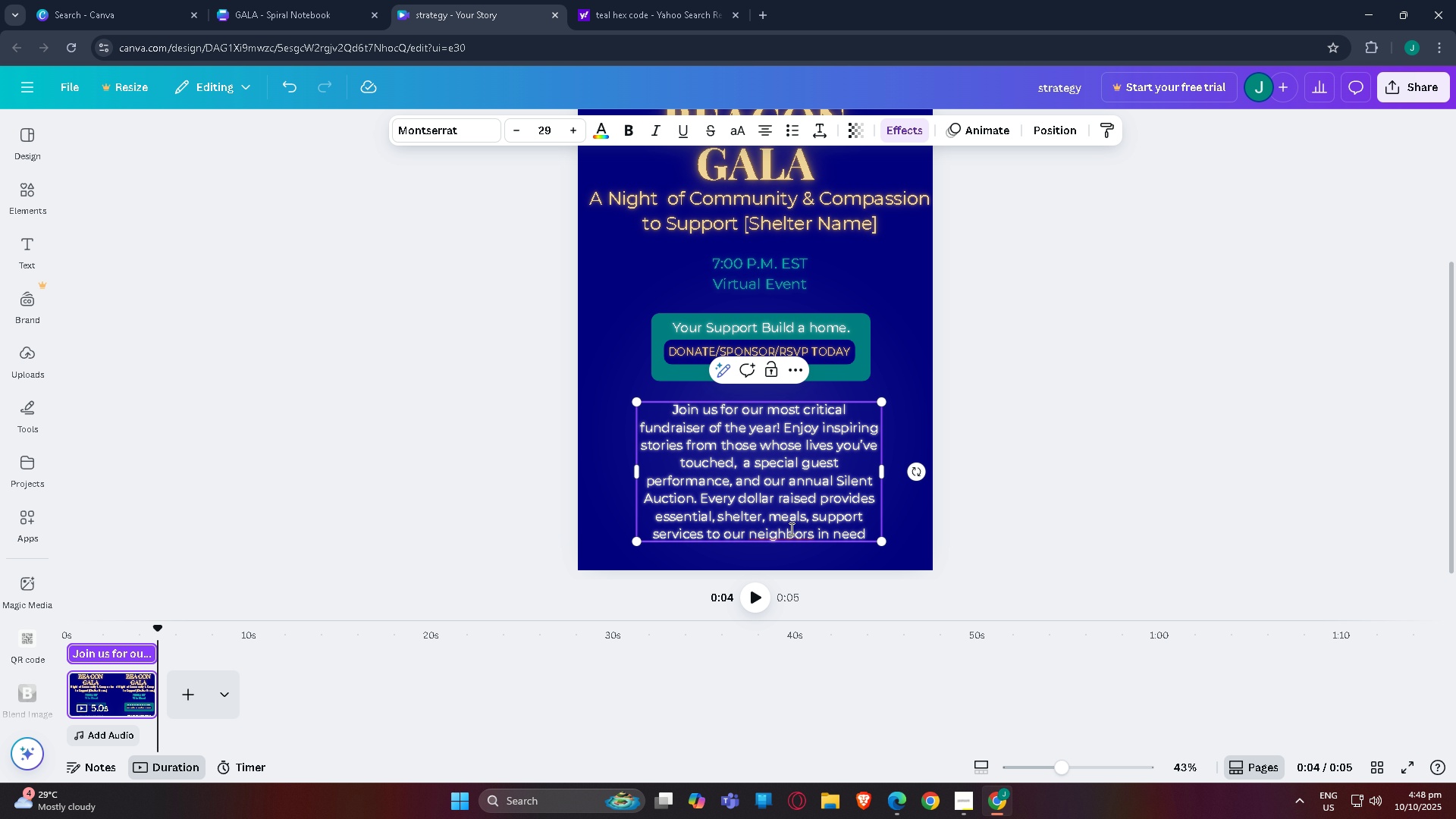 
left_click([792, 533])
 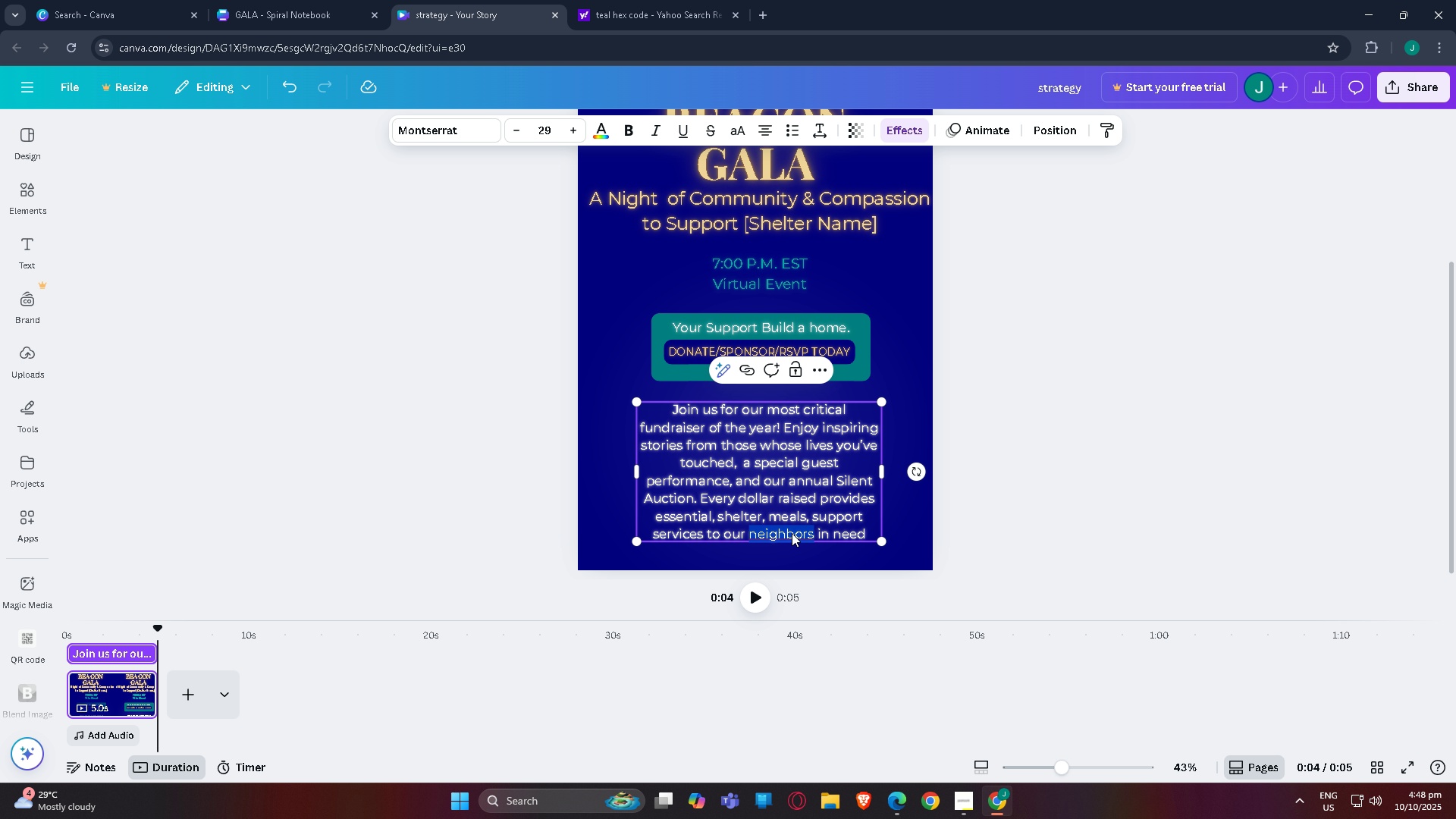 
right_click([792, 533])
 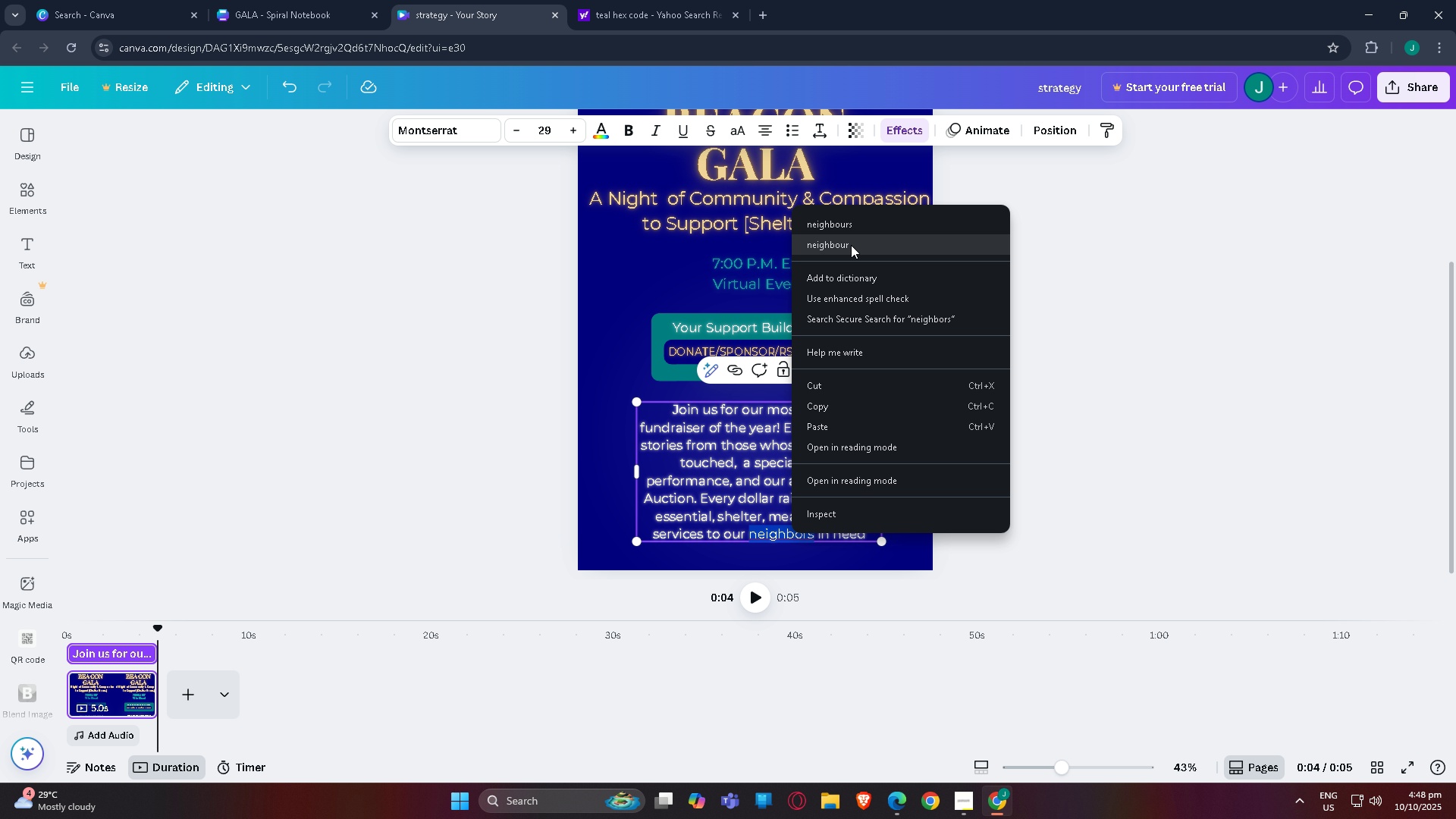 
left_click([848, 227])
 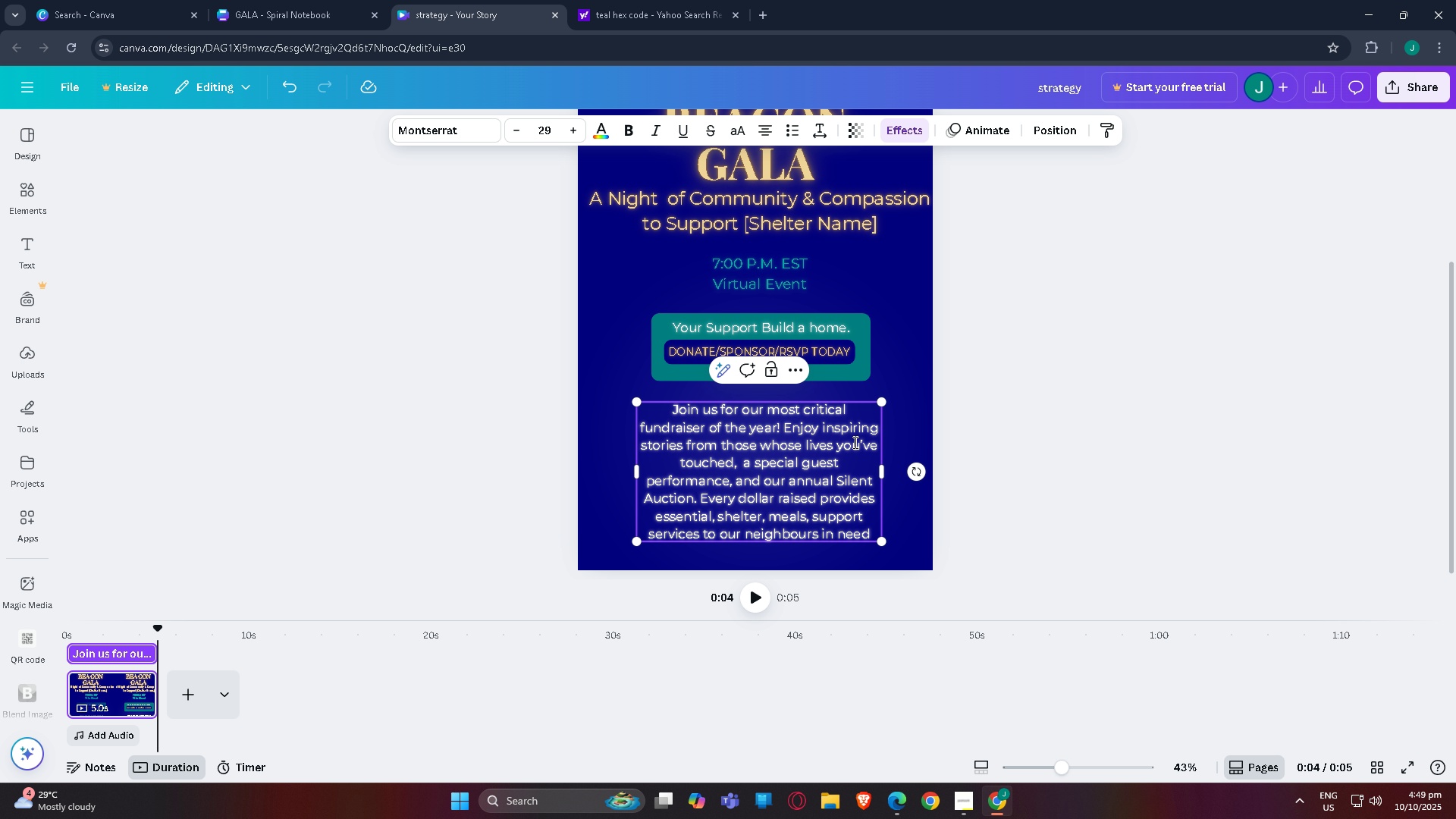 
left_click([860, 443])
 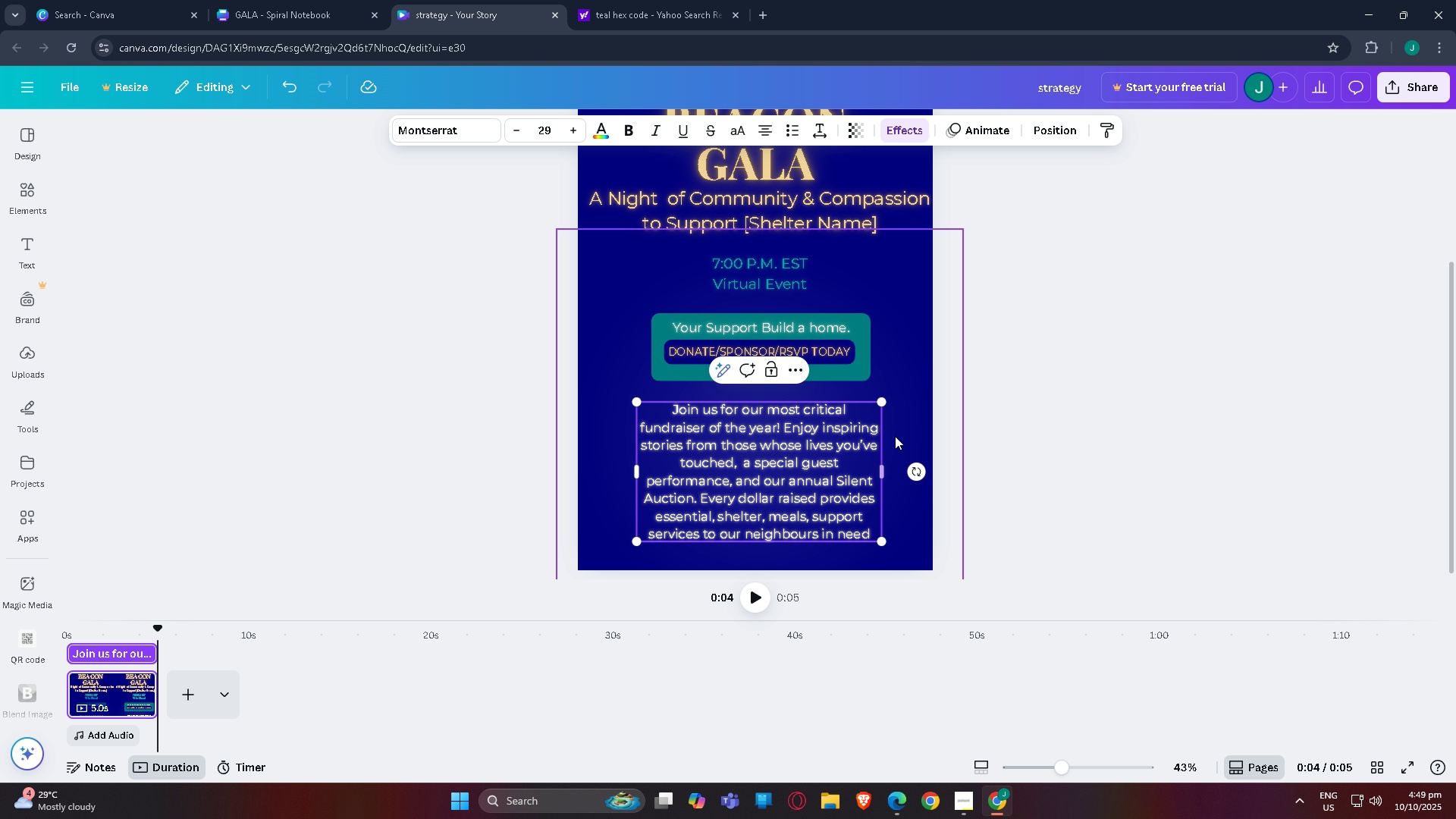 
left_click([895, 436])
 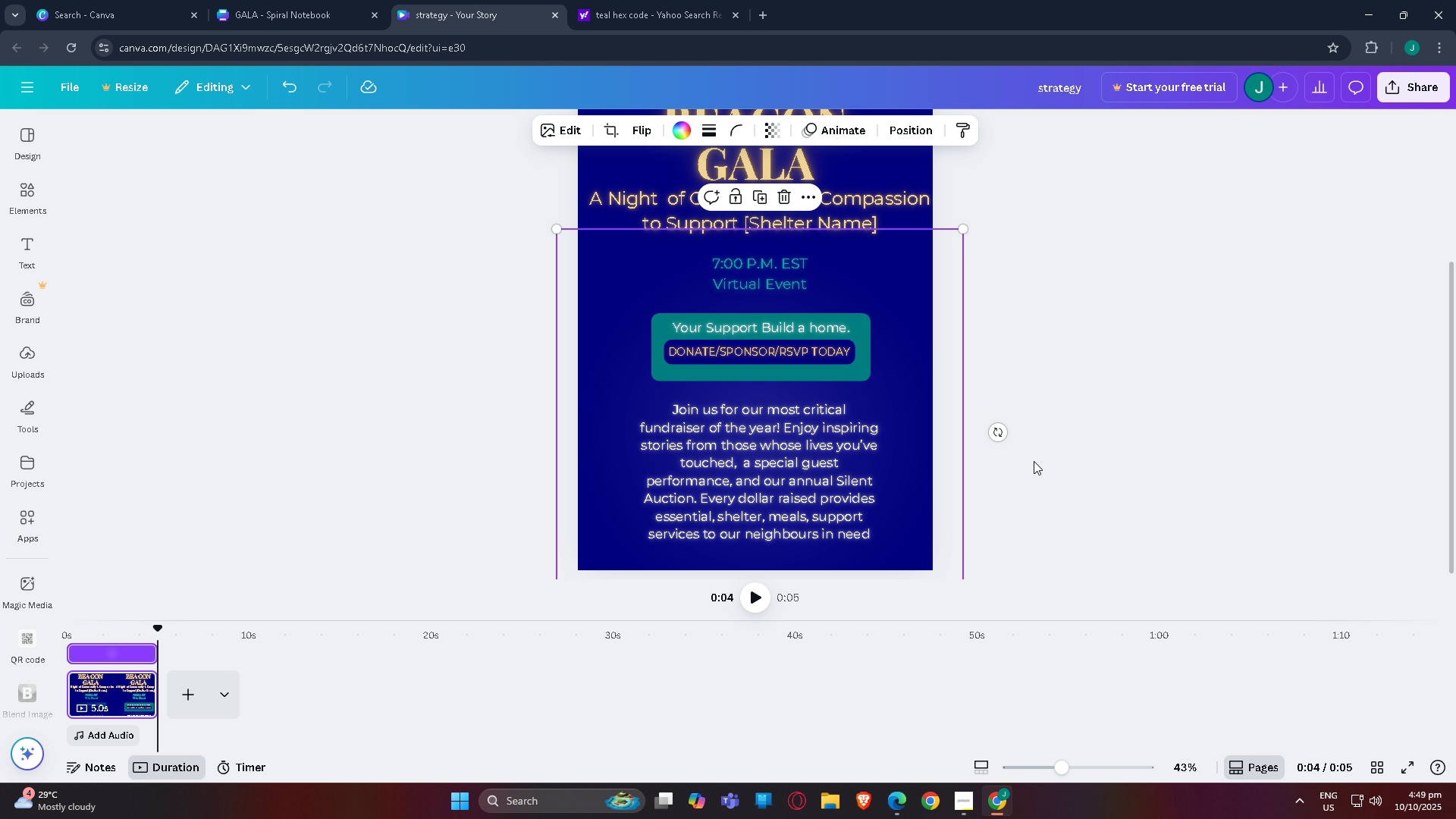 
left_click([1054, 472])
 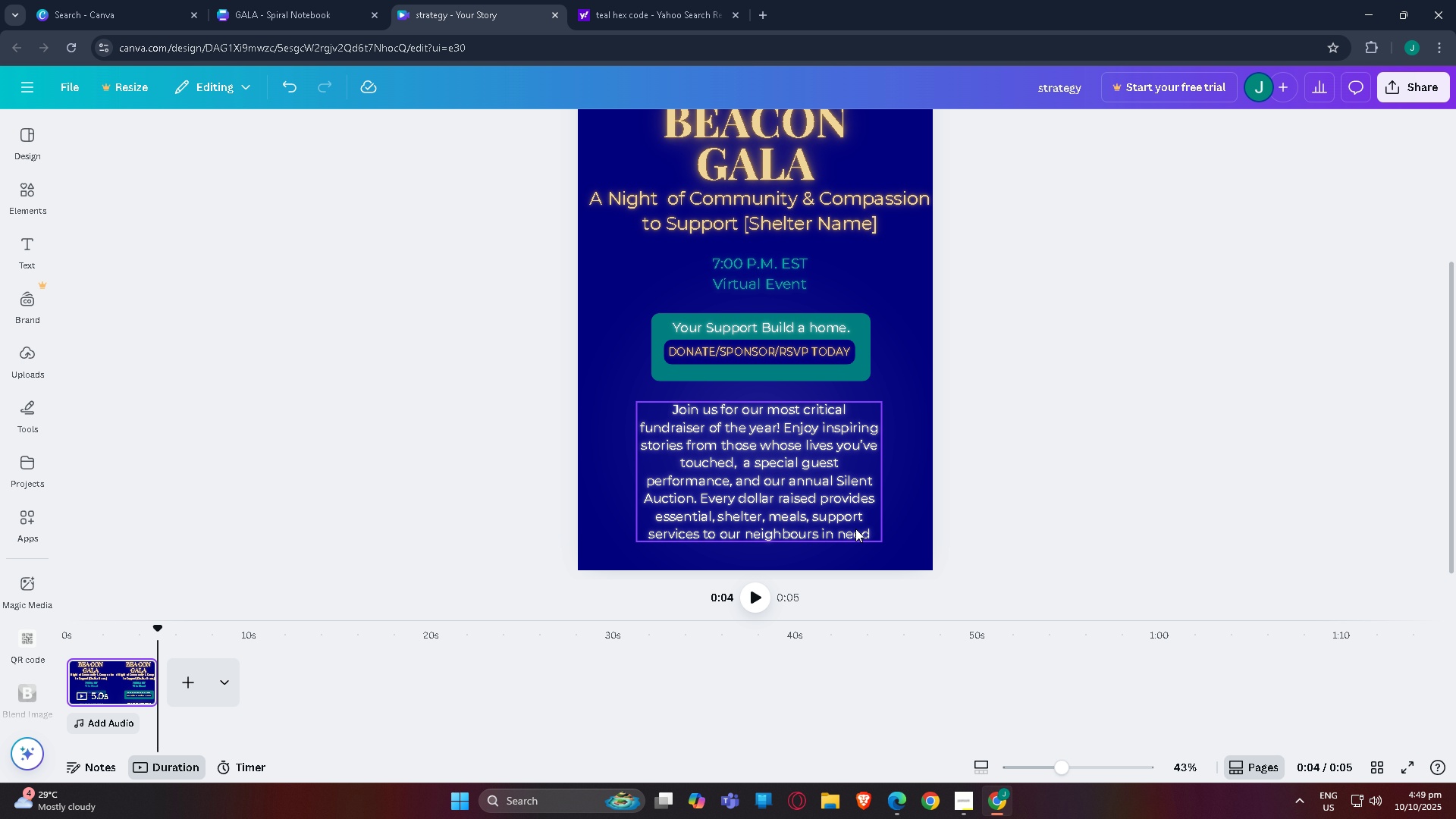 
left_click([855, 528])
 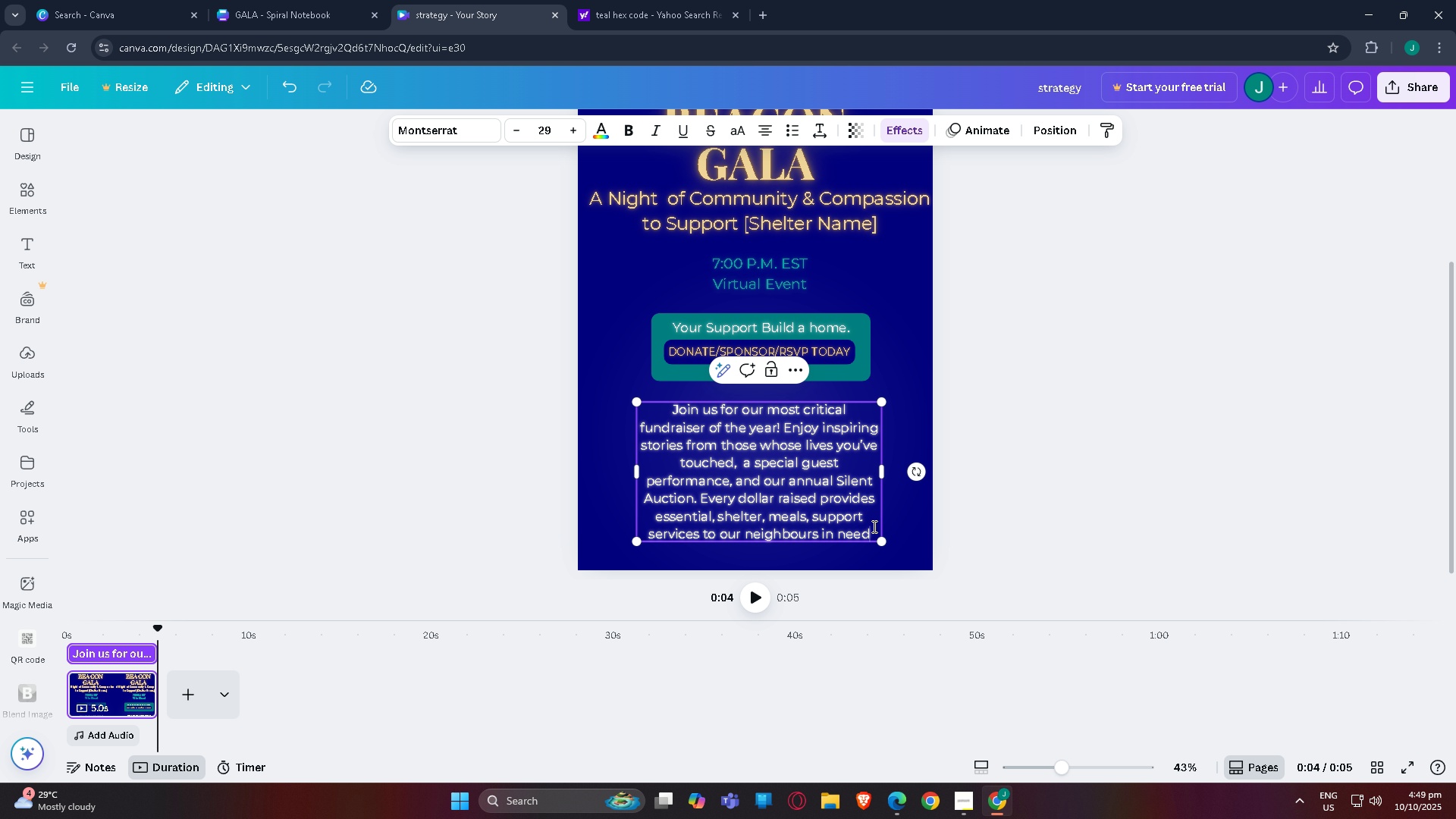 
double_click([873, 526])
 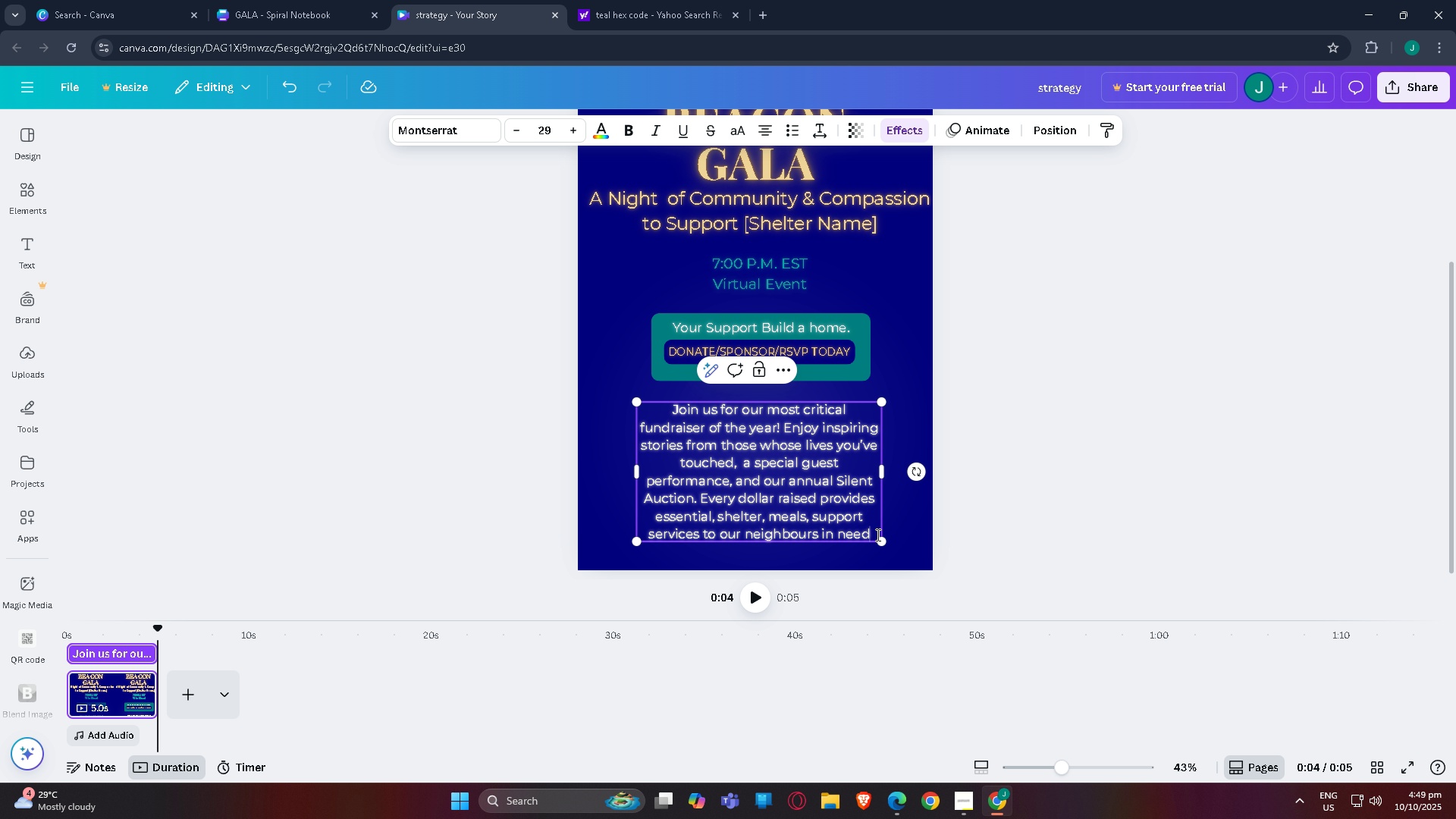 
left_click([877, 535])
 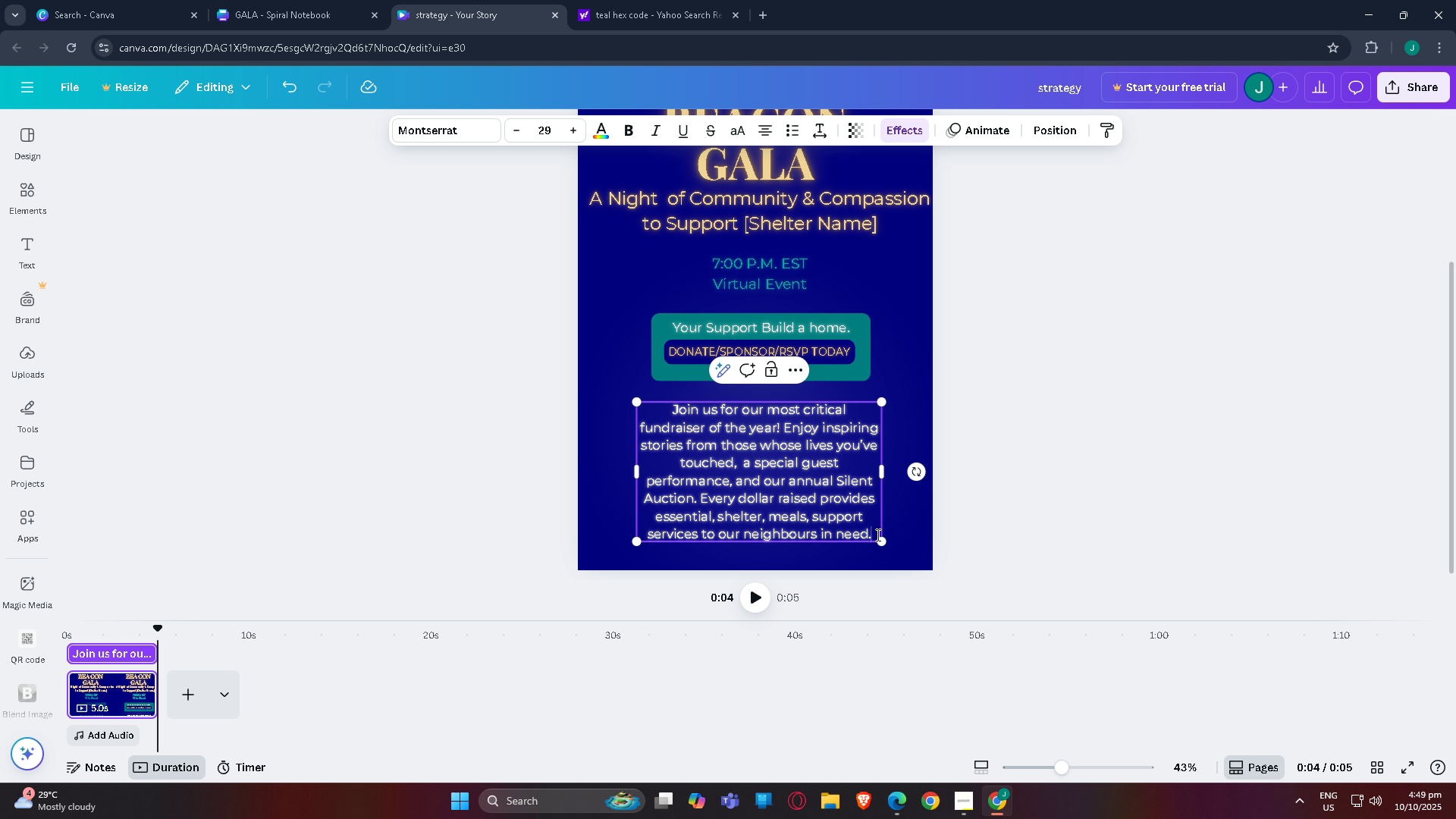 
key(Period)
 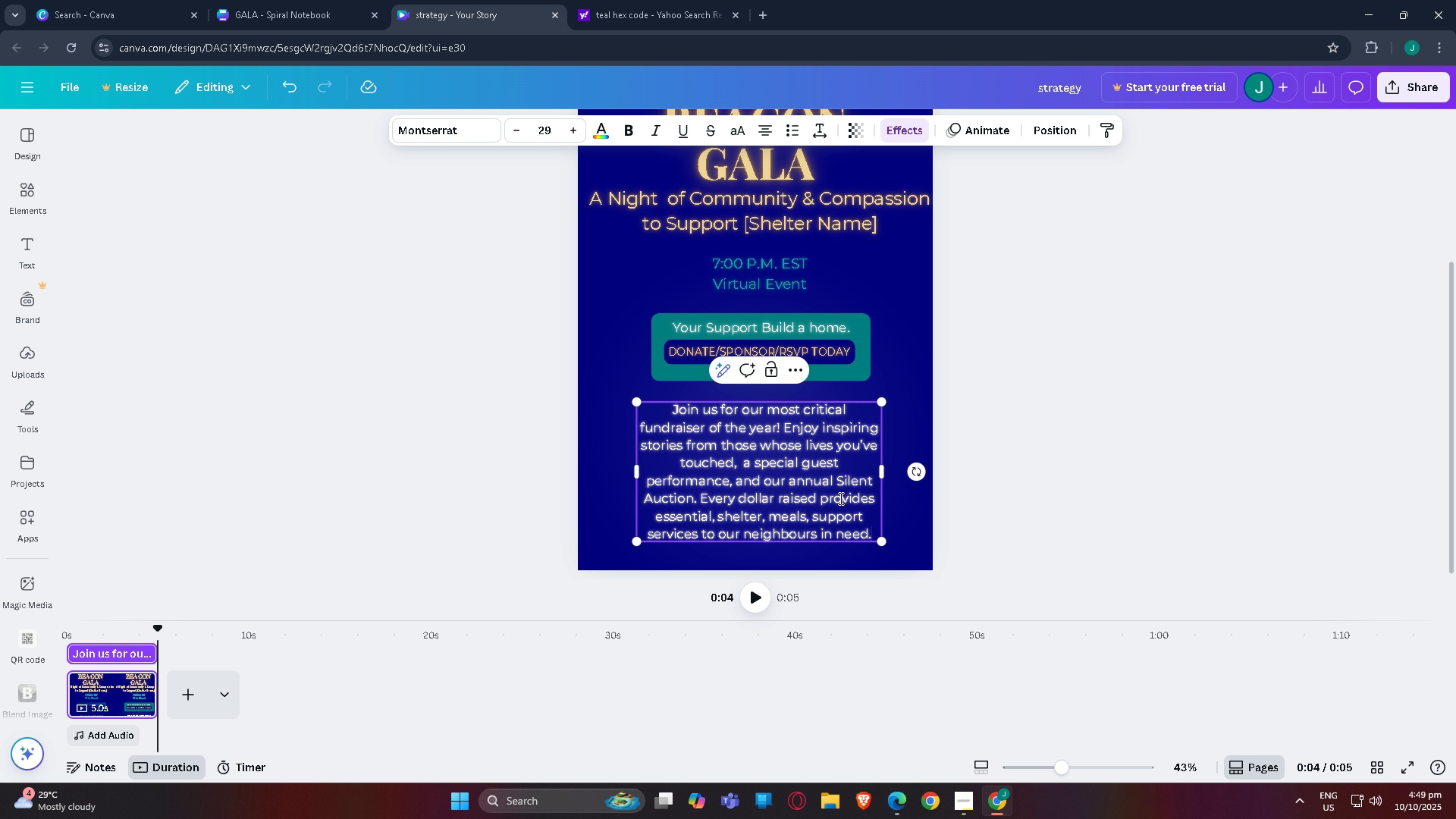 
scroll: coordinate [1027, 516], scroll_direction: down, amount: 6.0
 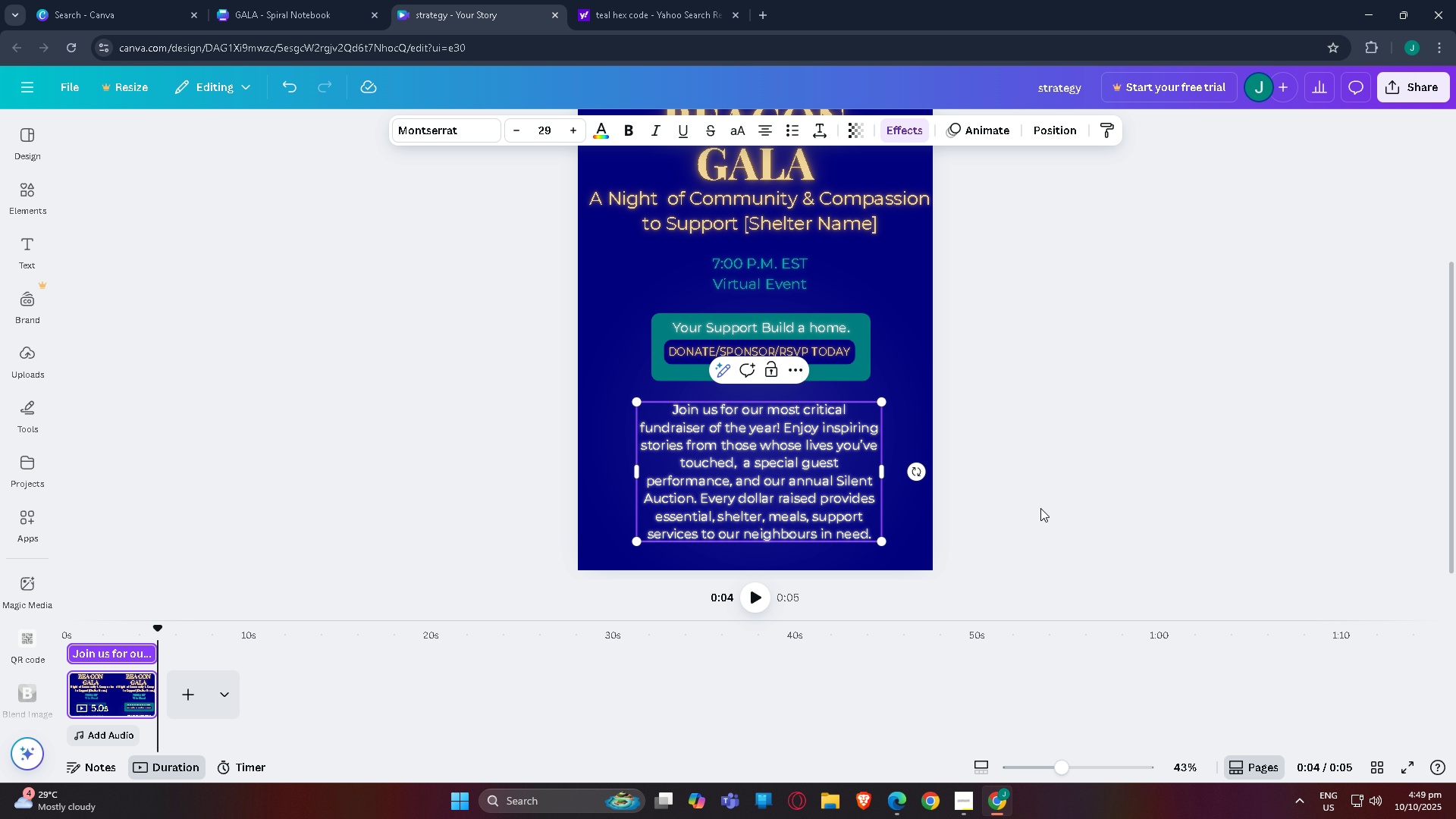 
left_click([1040, 508])
 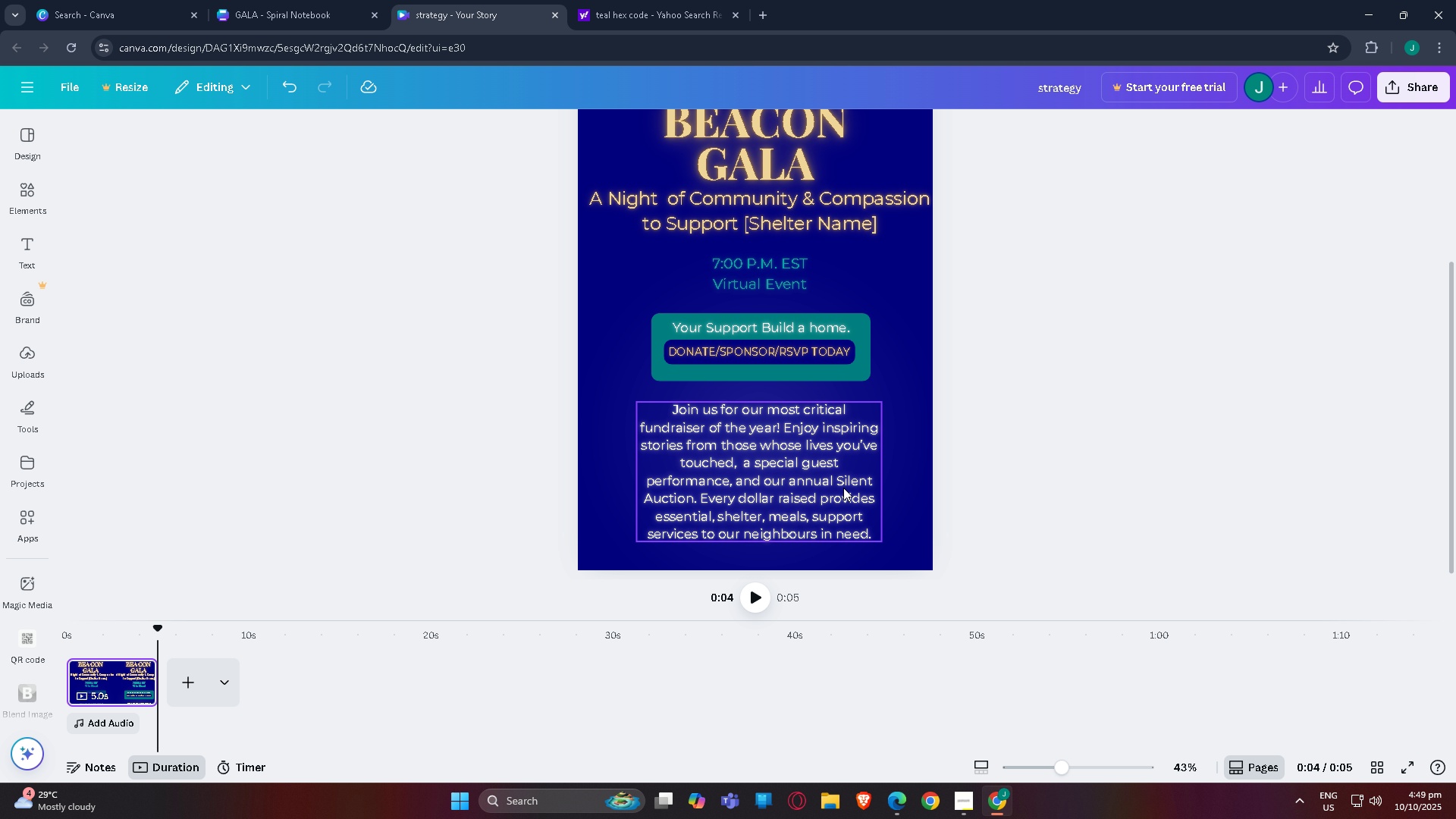 
left_click_drag(start_coordinate=[841, 488], to_coordinate=[843, 472])
 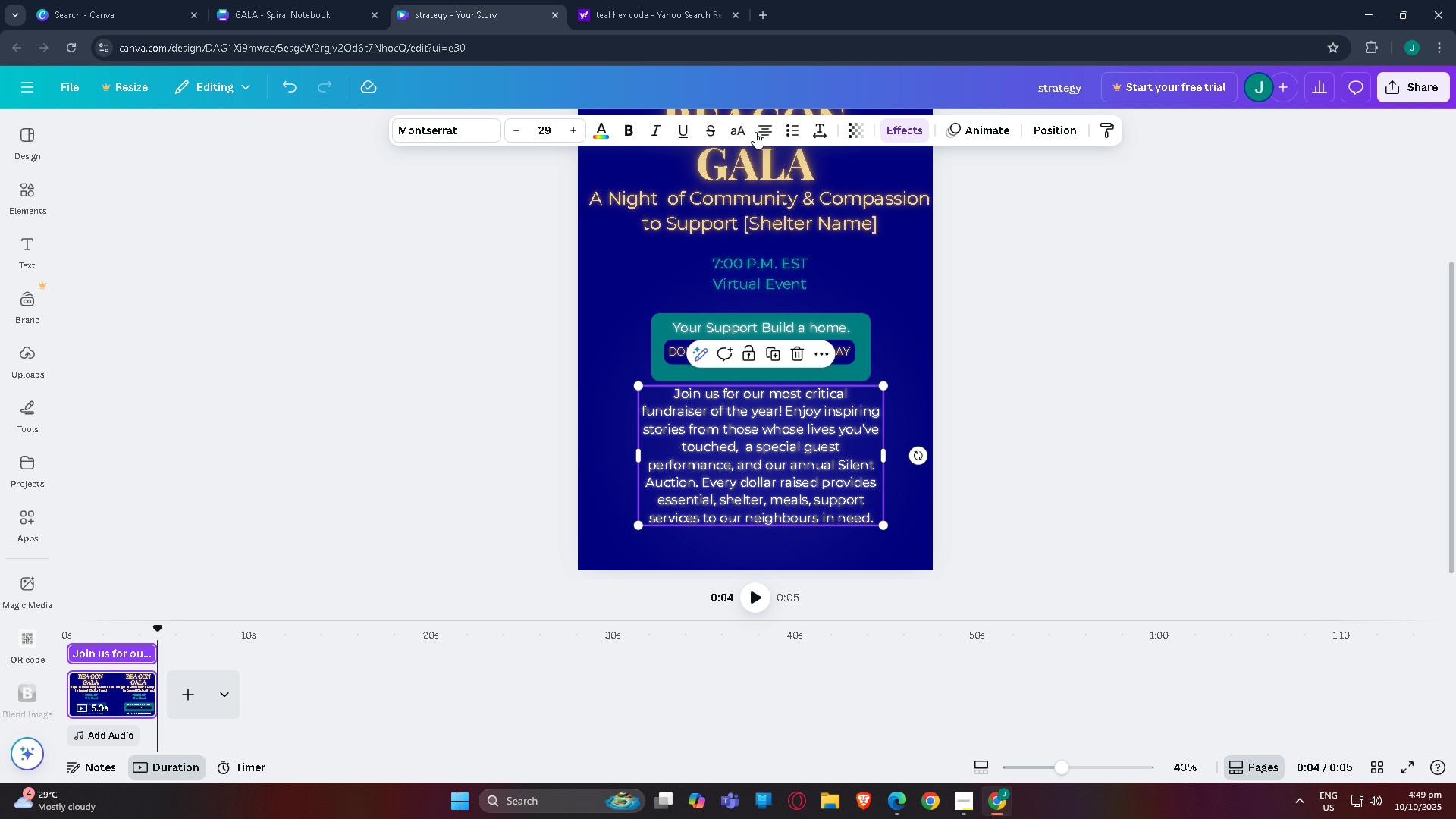 
left_click([767, 132])
 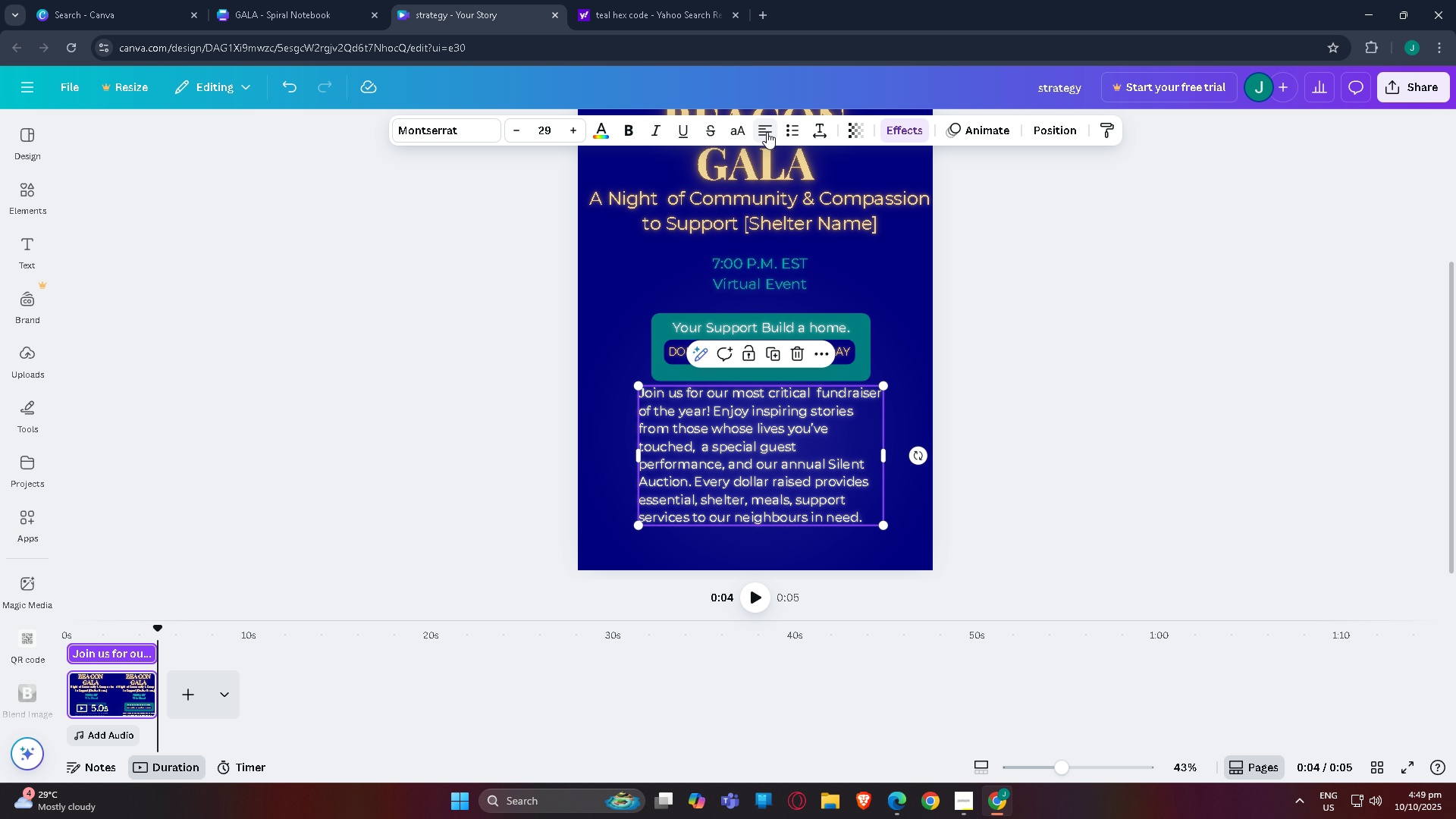 
left_click([767, 132])
 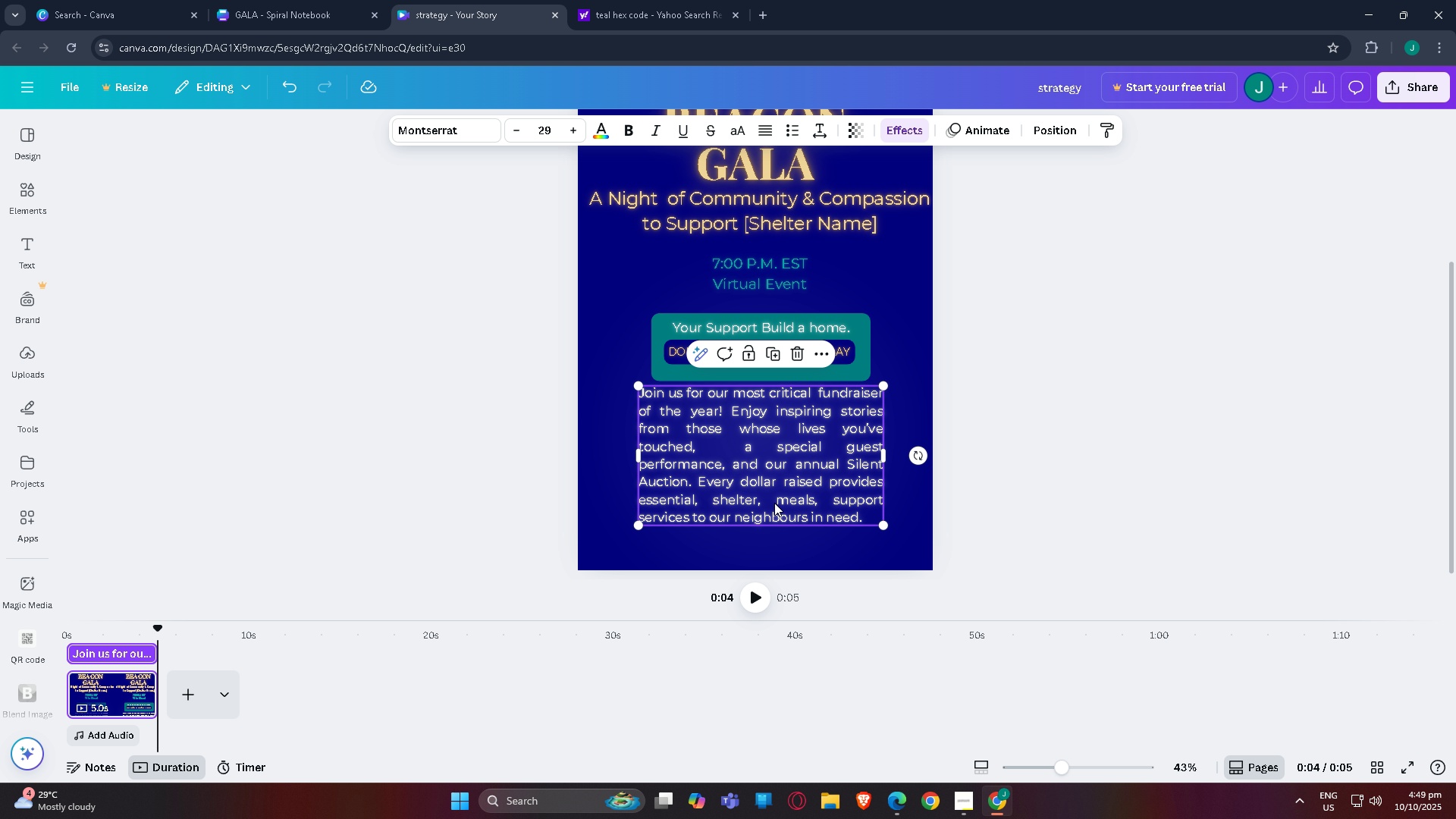 
left_click_drag(start_coordinate=[885, 523], to_coordinate=[820, 478])
 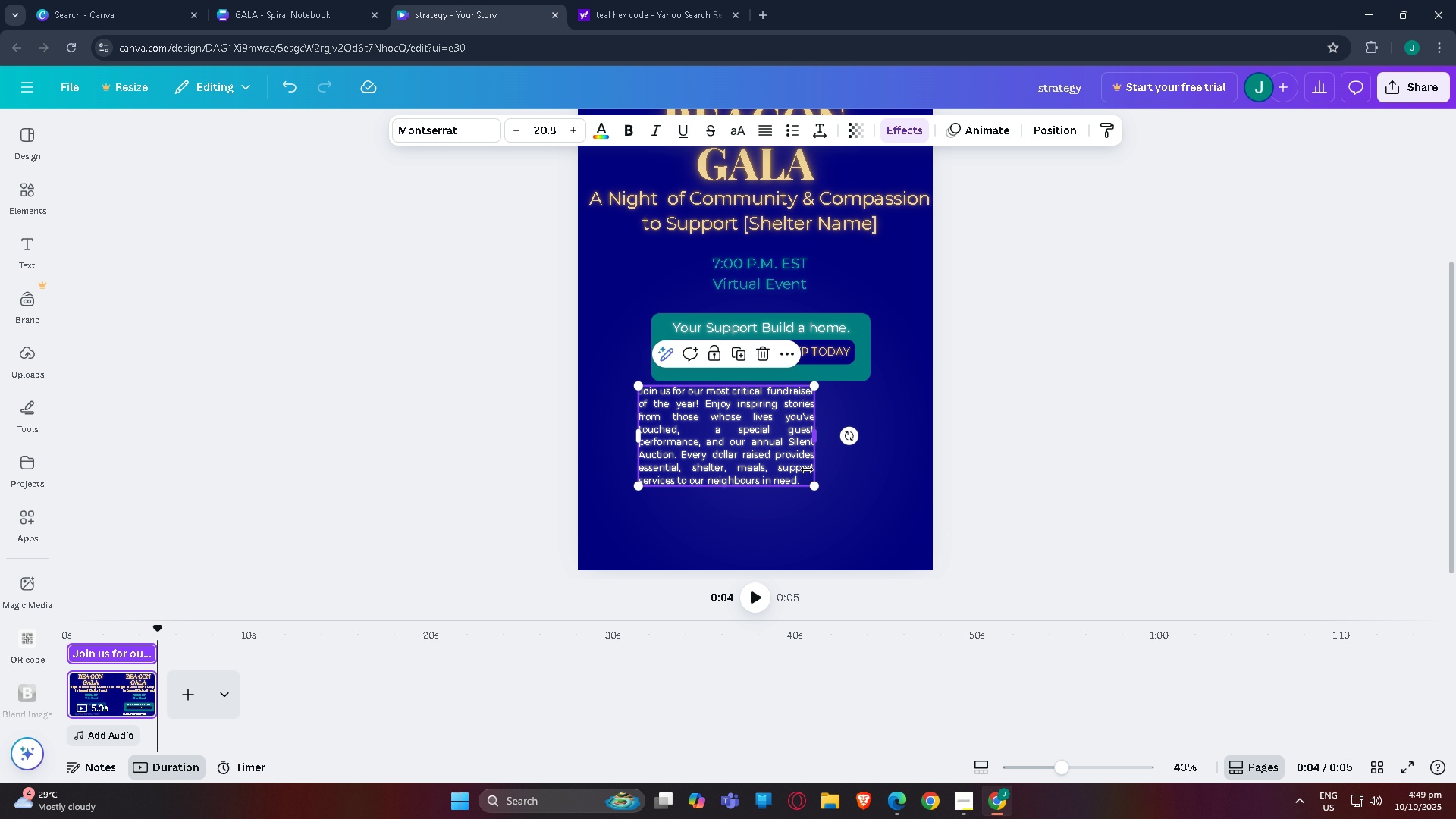 
wait(5.91)
 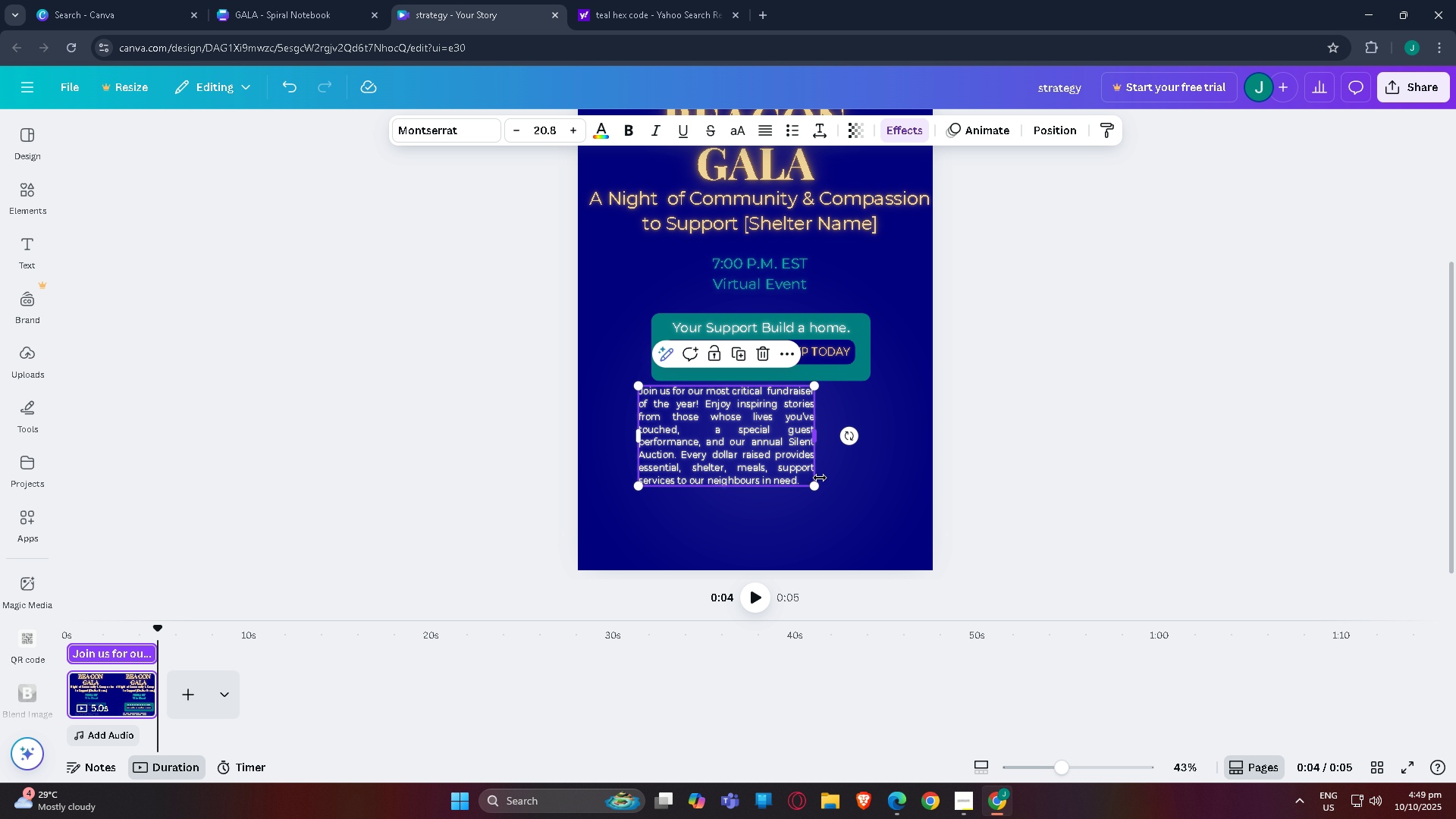 
left_click([760, 133])
 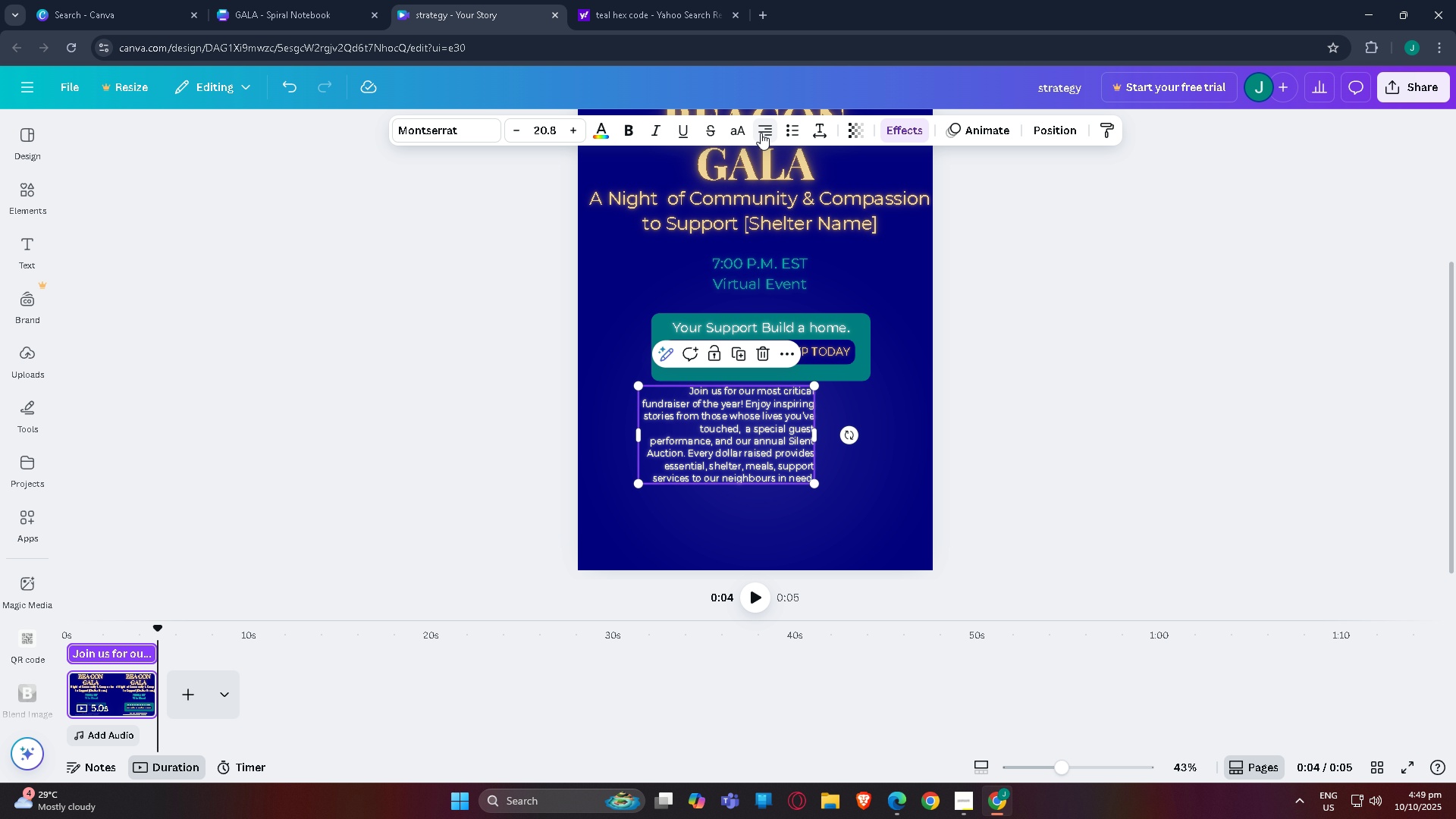 
left_click([761, 133])
 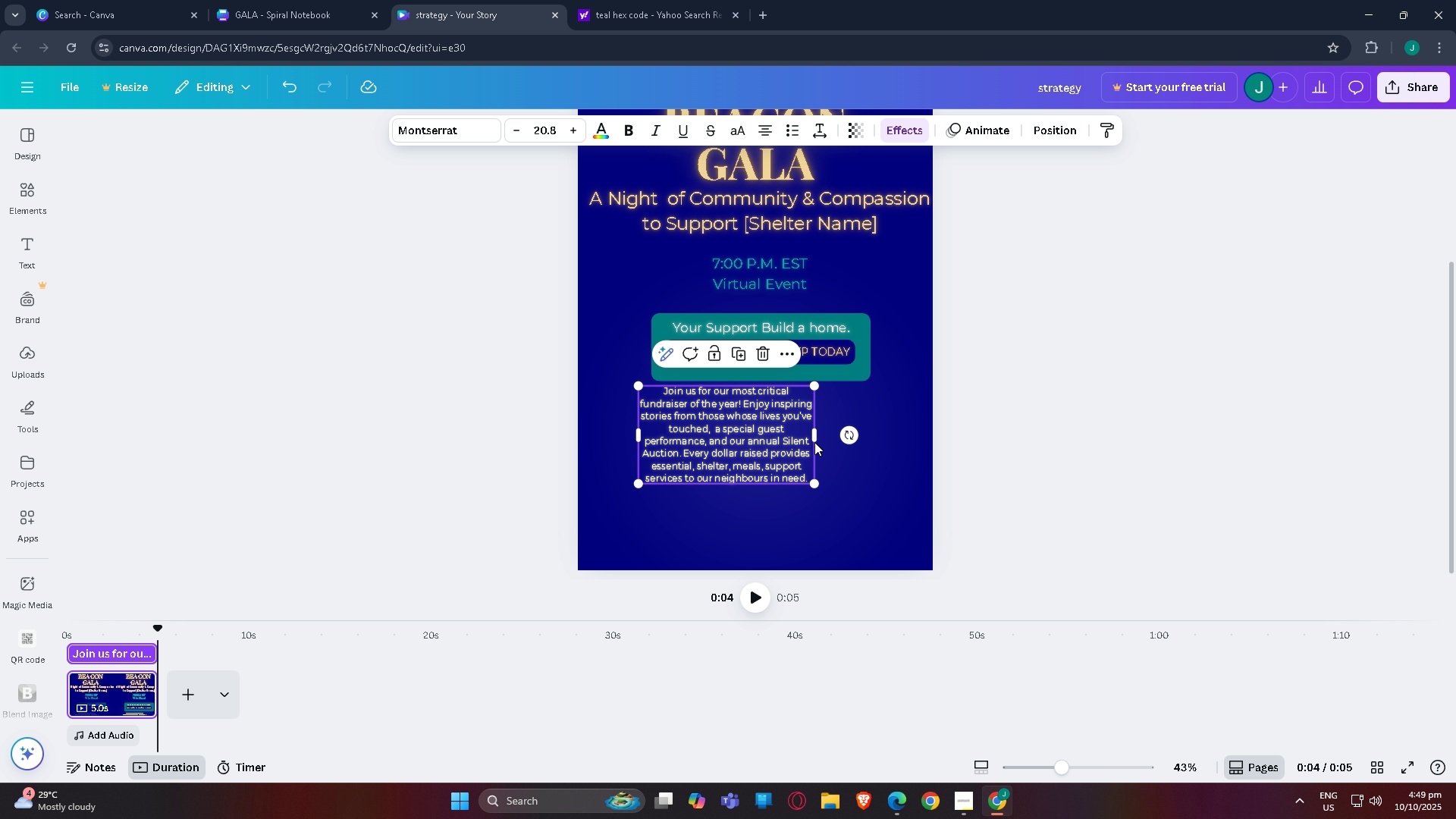 
left_click_drag(start_coordinate=[814, 431], to_coordinate=[833, 435])
 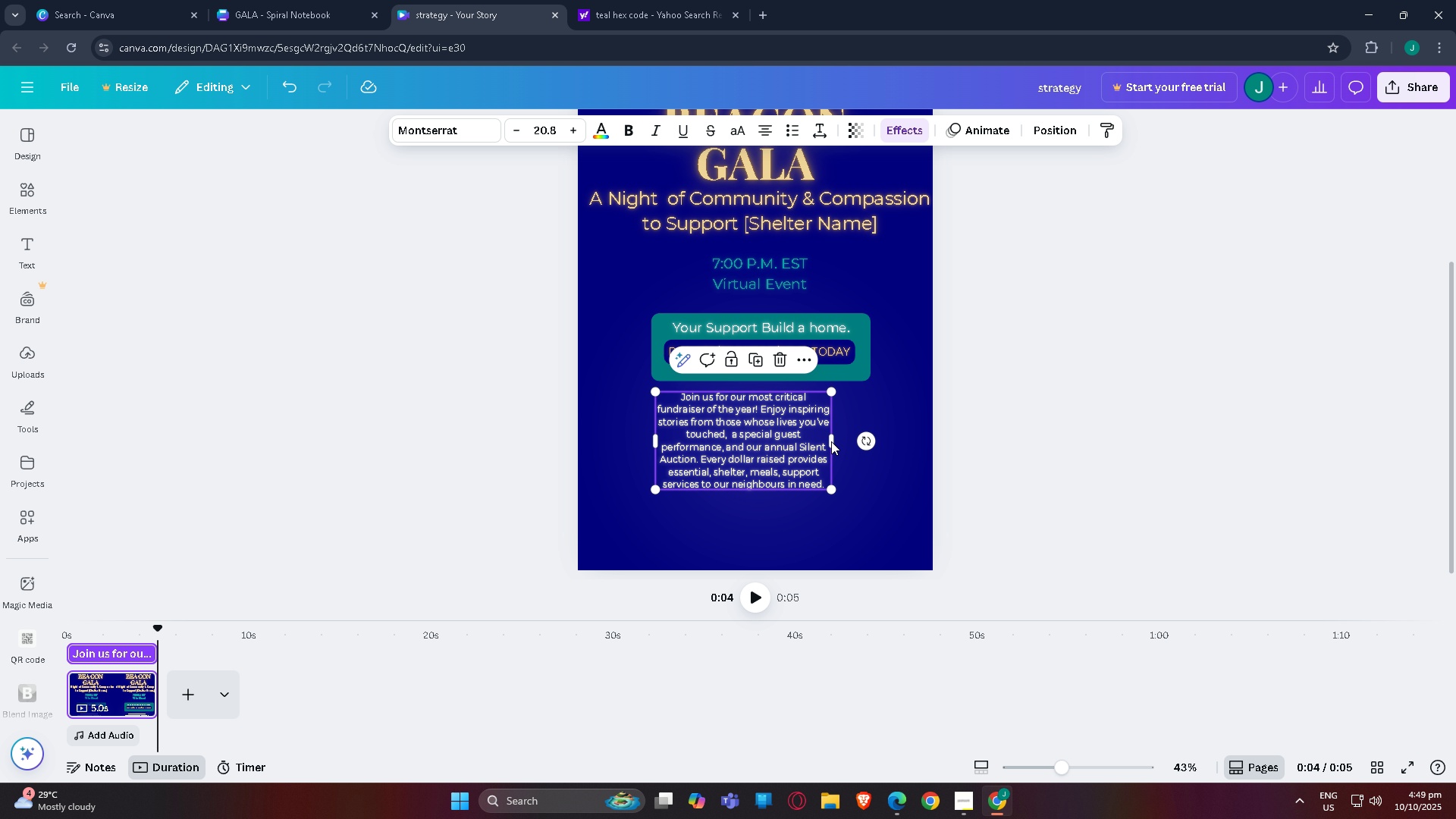 
left_click_drag(start_coordinate=[833, 441], to_coordinate=[915, 444])
 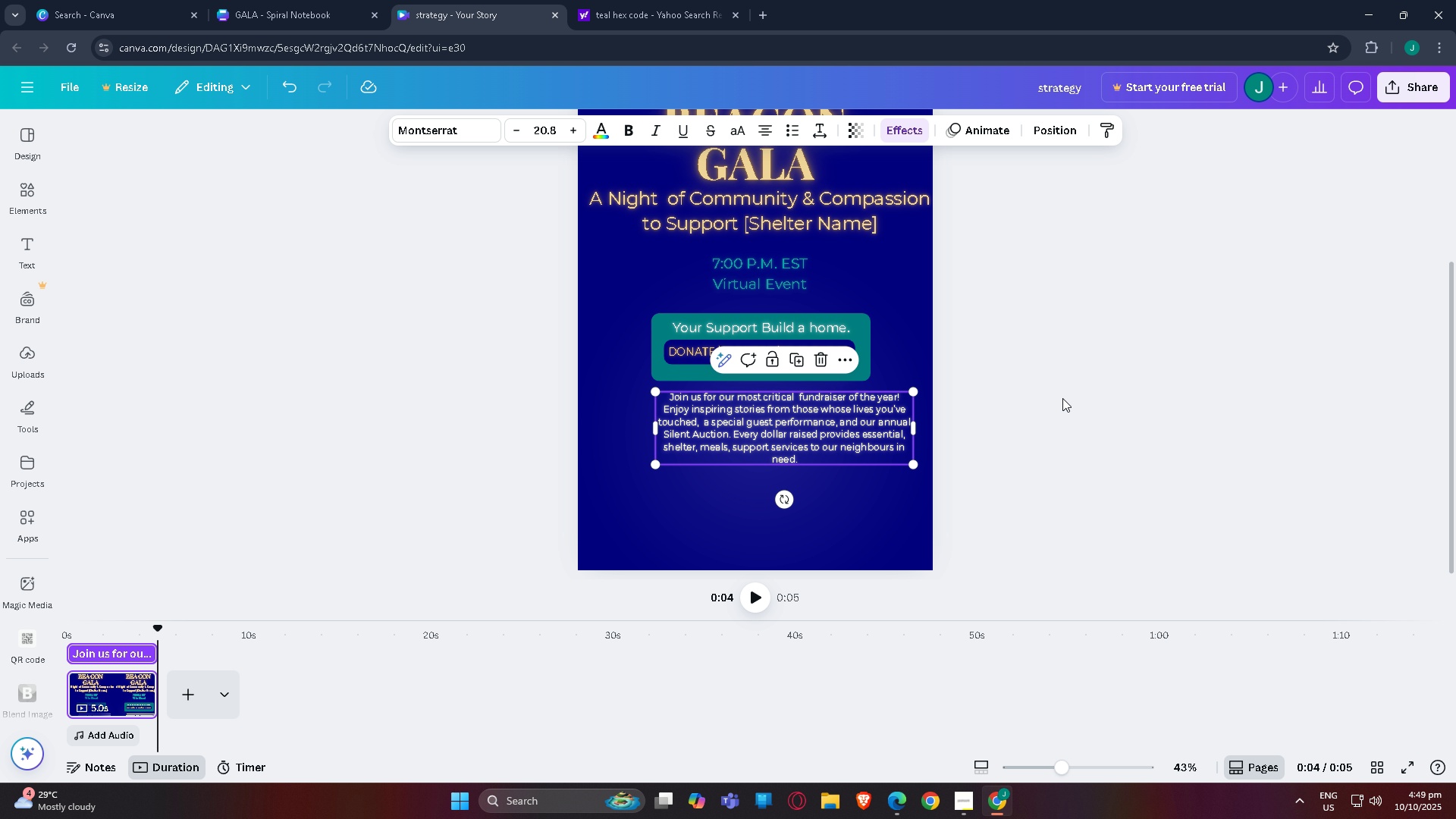 
left_click([1062, 398])
 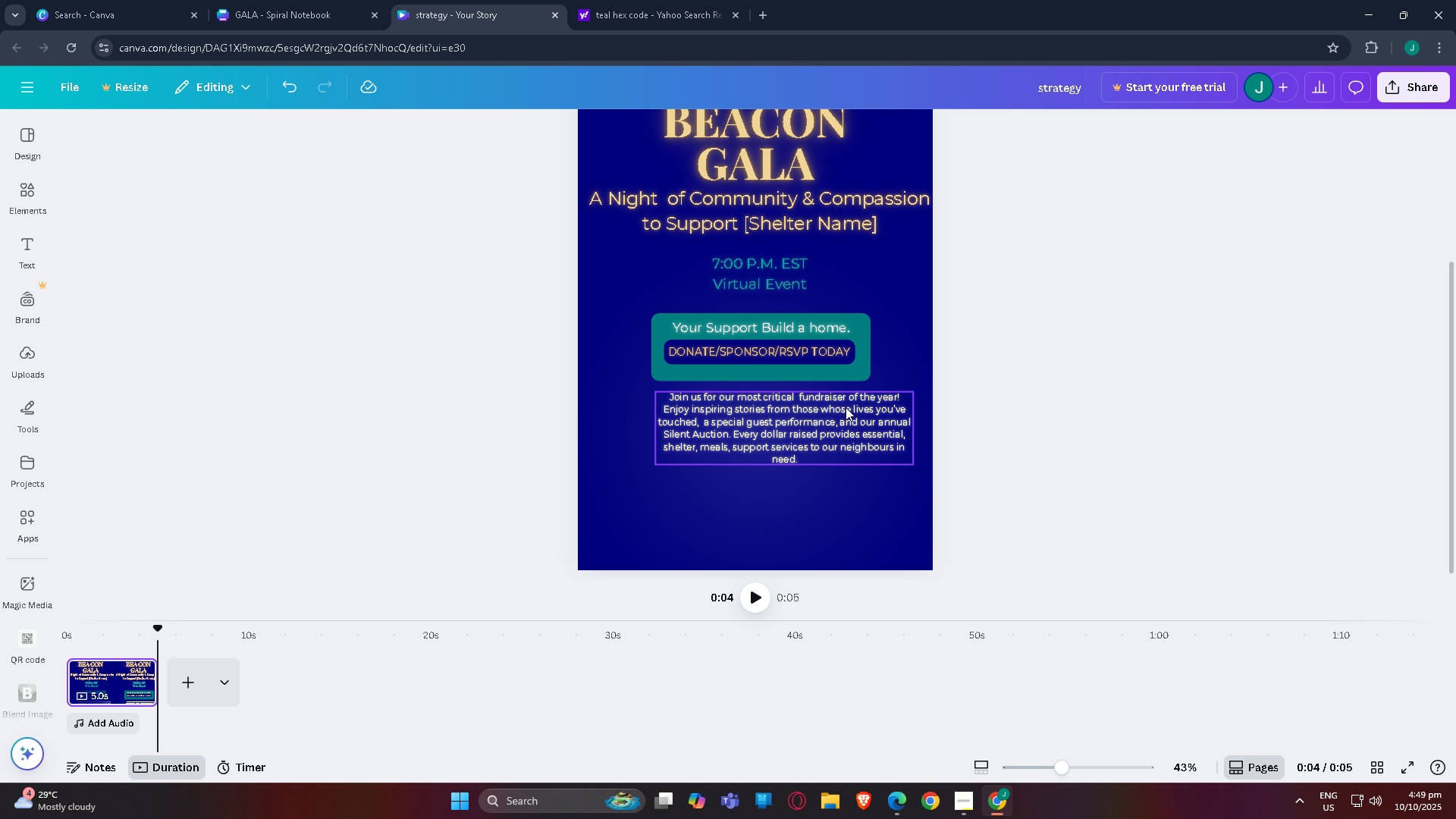 
left_click_drag(start_coordinate=[845, 408], to_coordinate=[817, 419])
 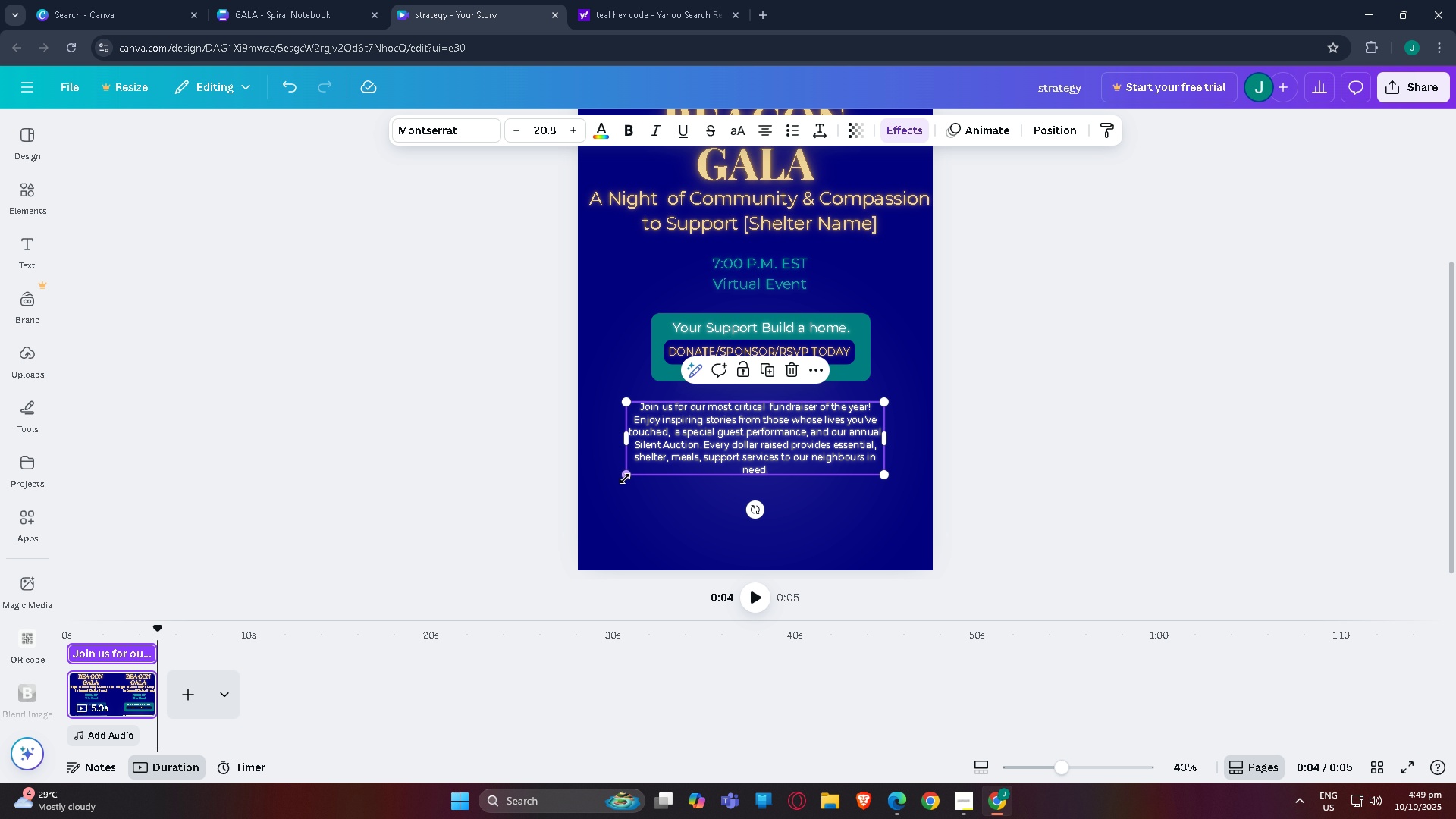 
left_click_drag(start_coordinate=[624, 479], to_coordinate=[598, 497])
 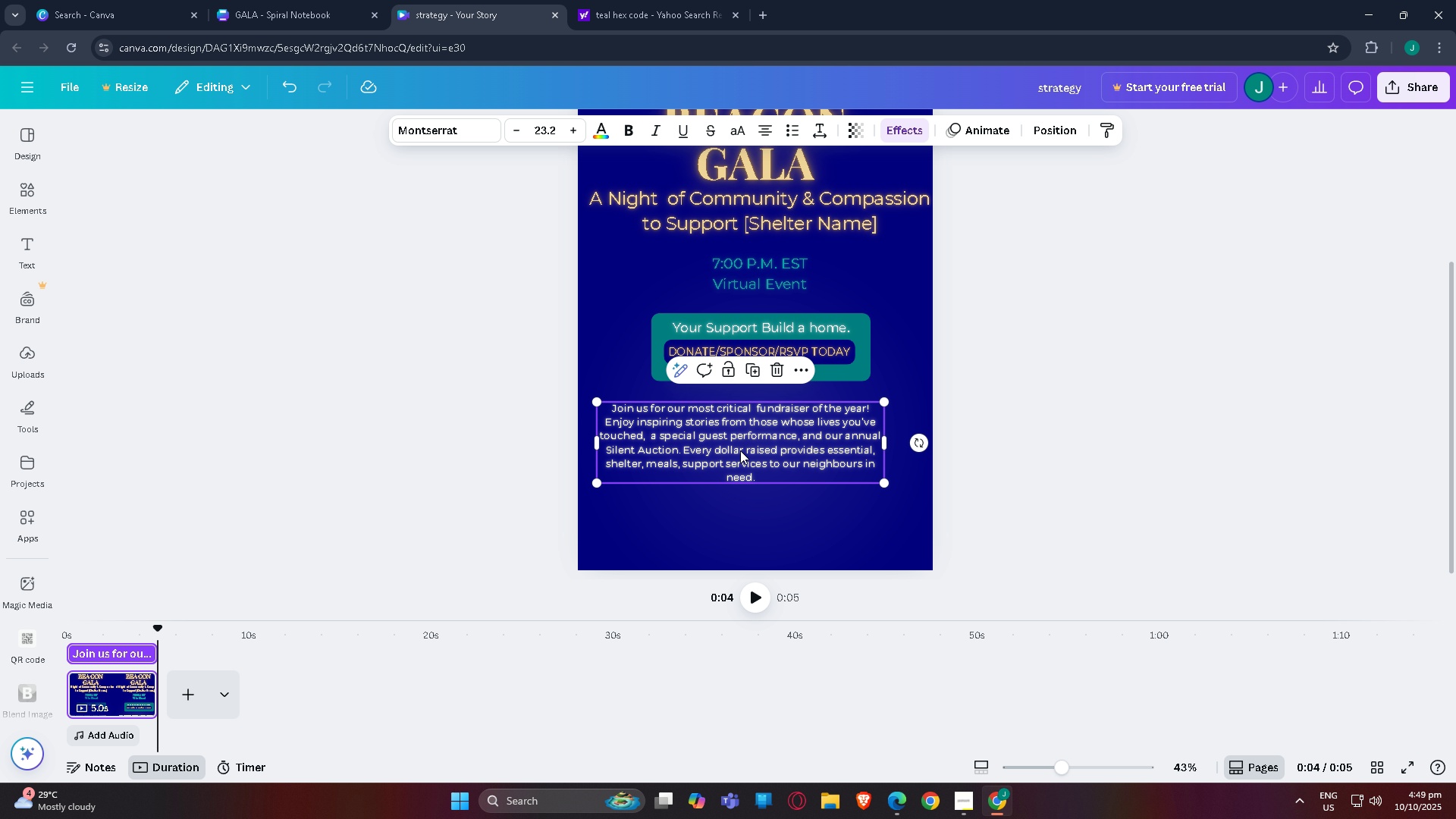 
left_click_drag(start_coordinate=[739, 450], to_coordinate=[757, 450])
 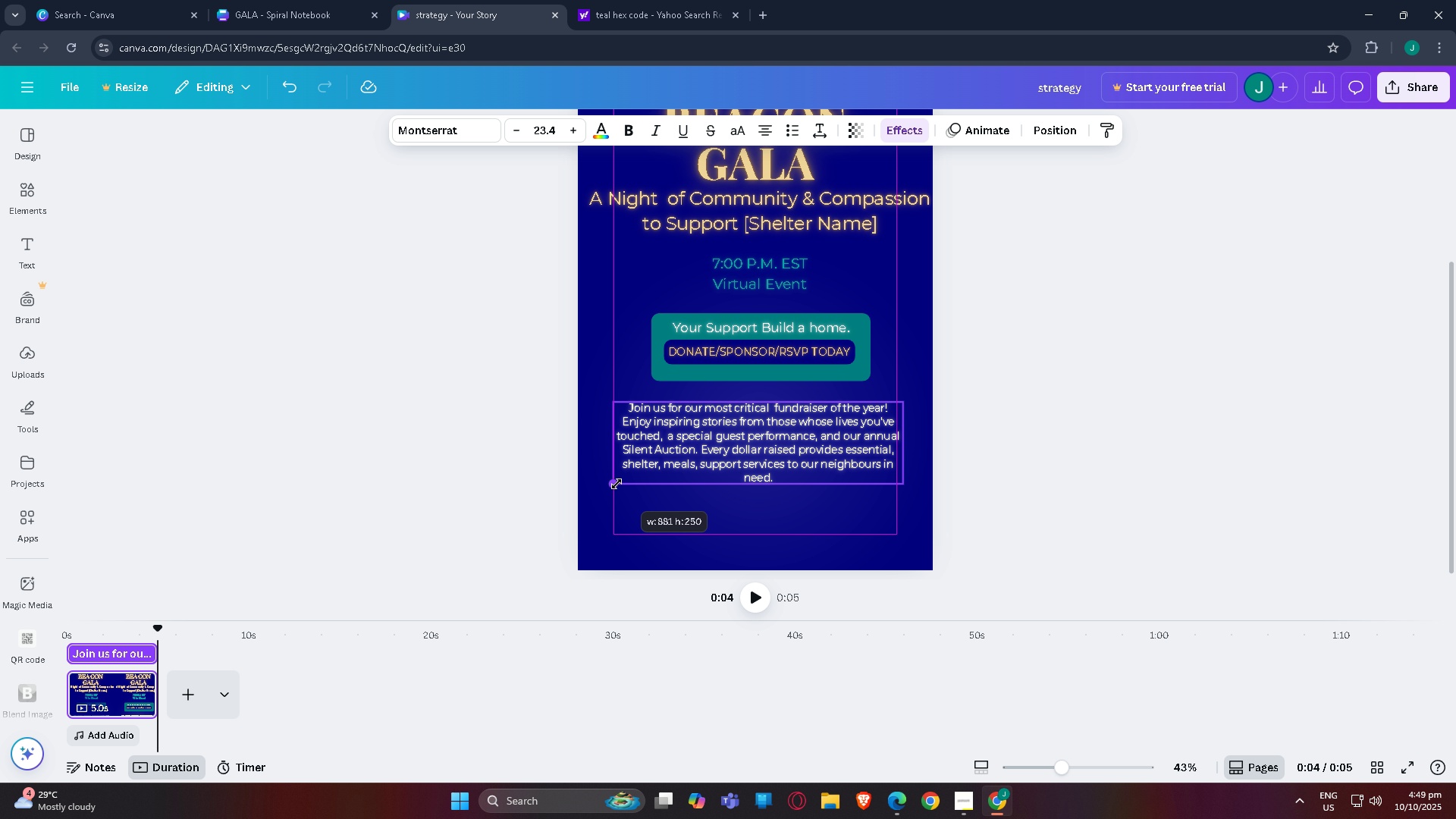 
left_click_drag(start_coordinate=[617, 484], to_coordinate=[599, 493])
 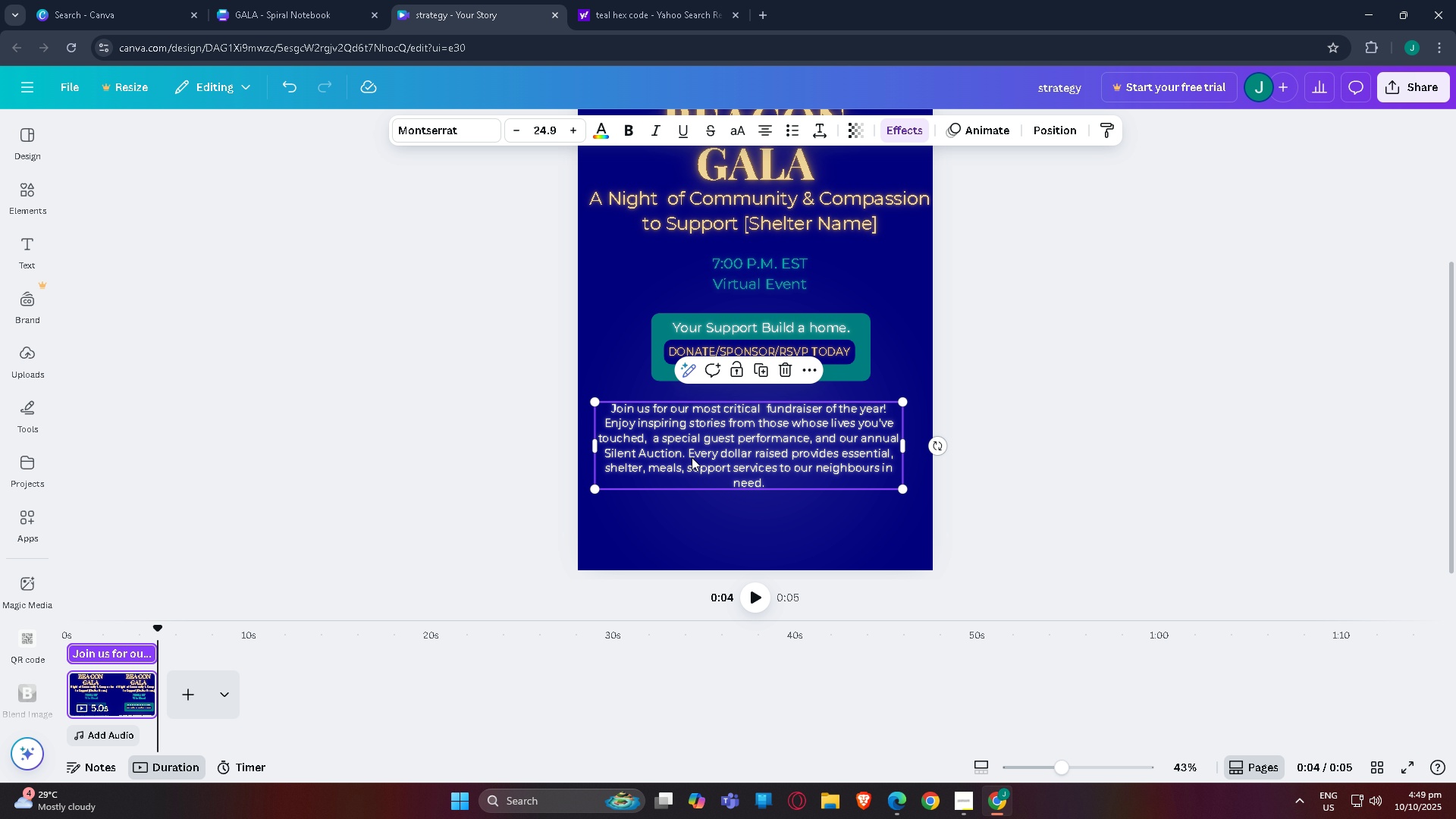 
left_click_drag(start_coordinate=[692, 457], to_coordinate=[708, 456])
 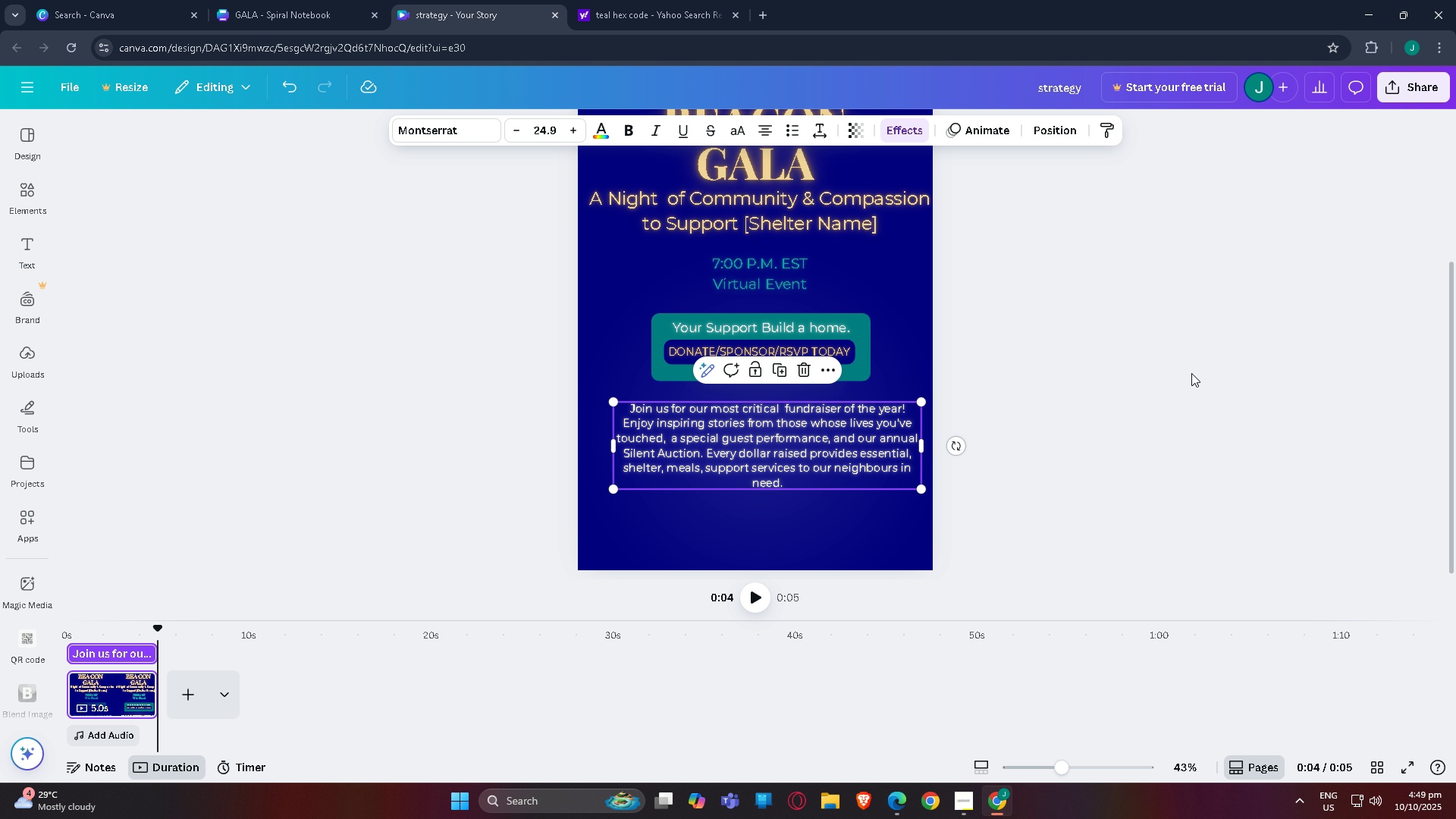 
scroll: coordinate [1194, 373], scroll_direction: up, amount: 3.0
 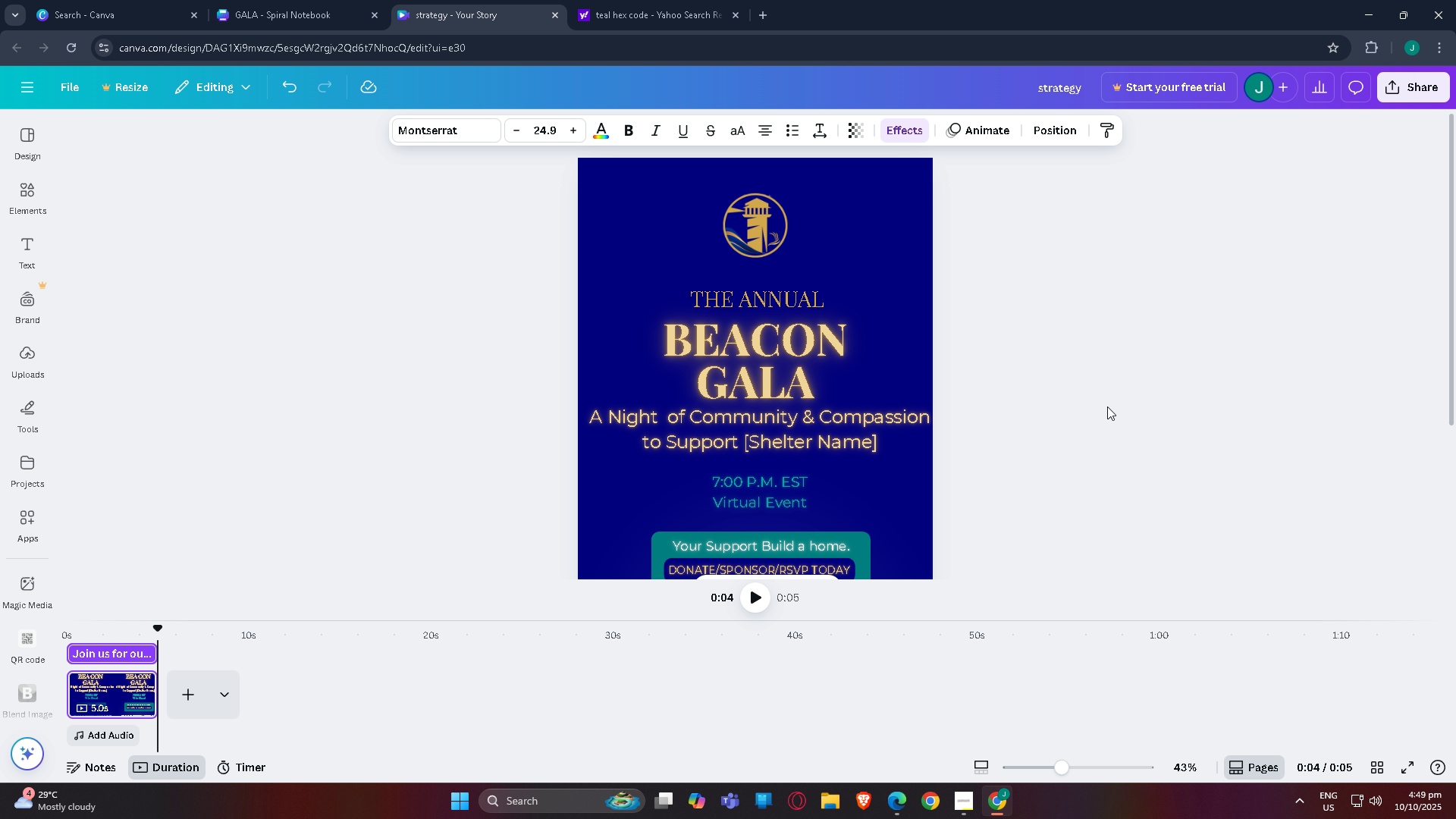 
left_click([1107, 406])
 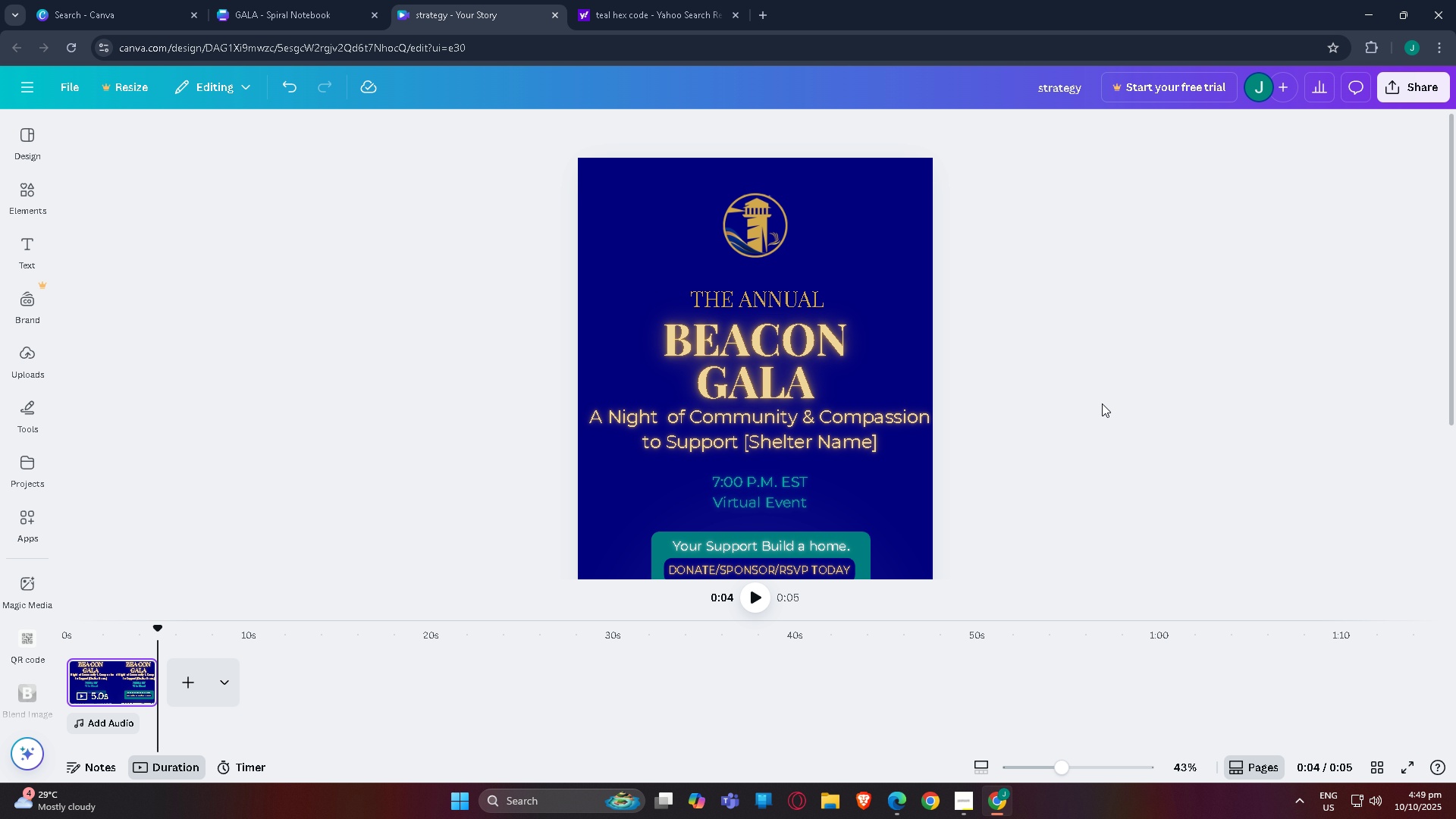 
wait(5.87)
 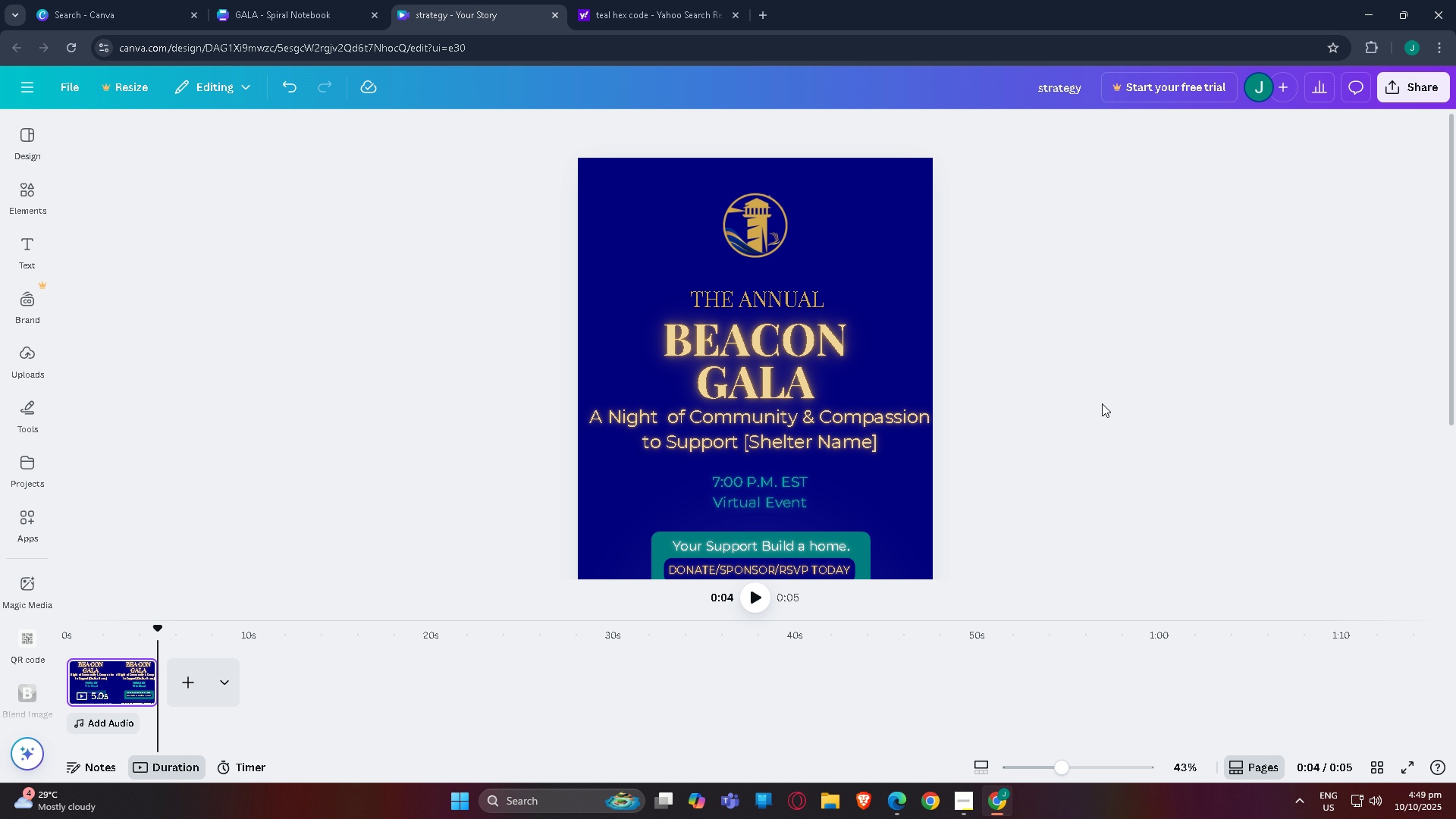 
scroll: coordinate [1052, 391], scroll_direction: down, amount: 6.0
 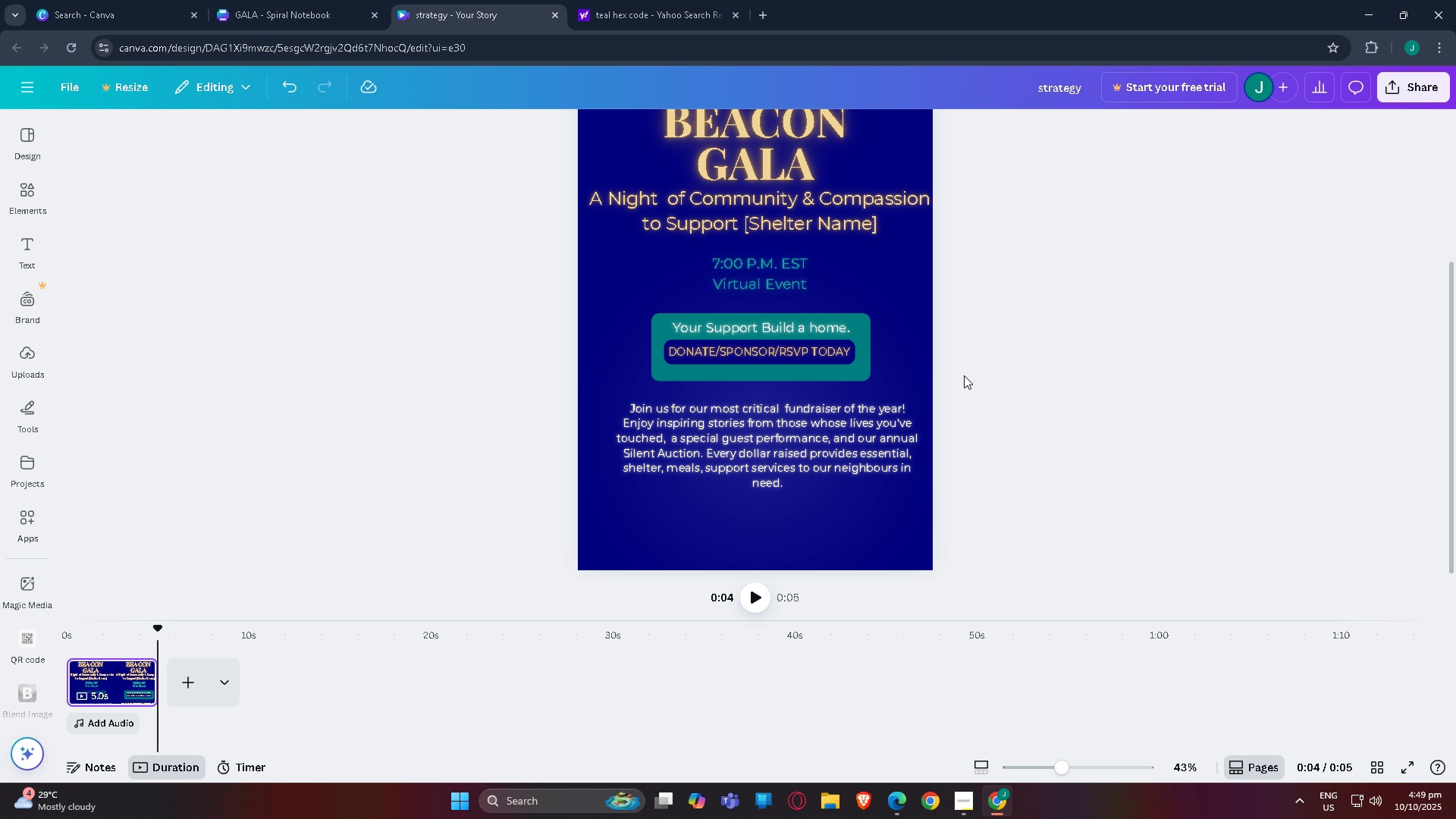 
left_click([984, 370])
 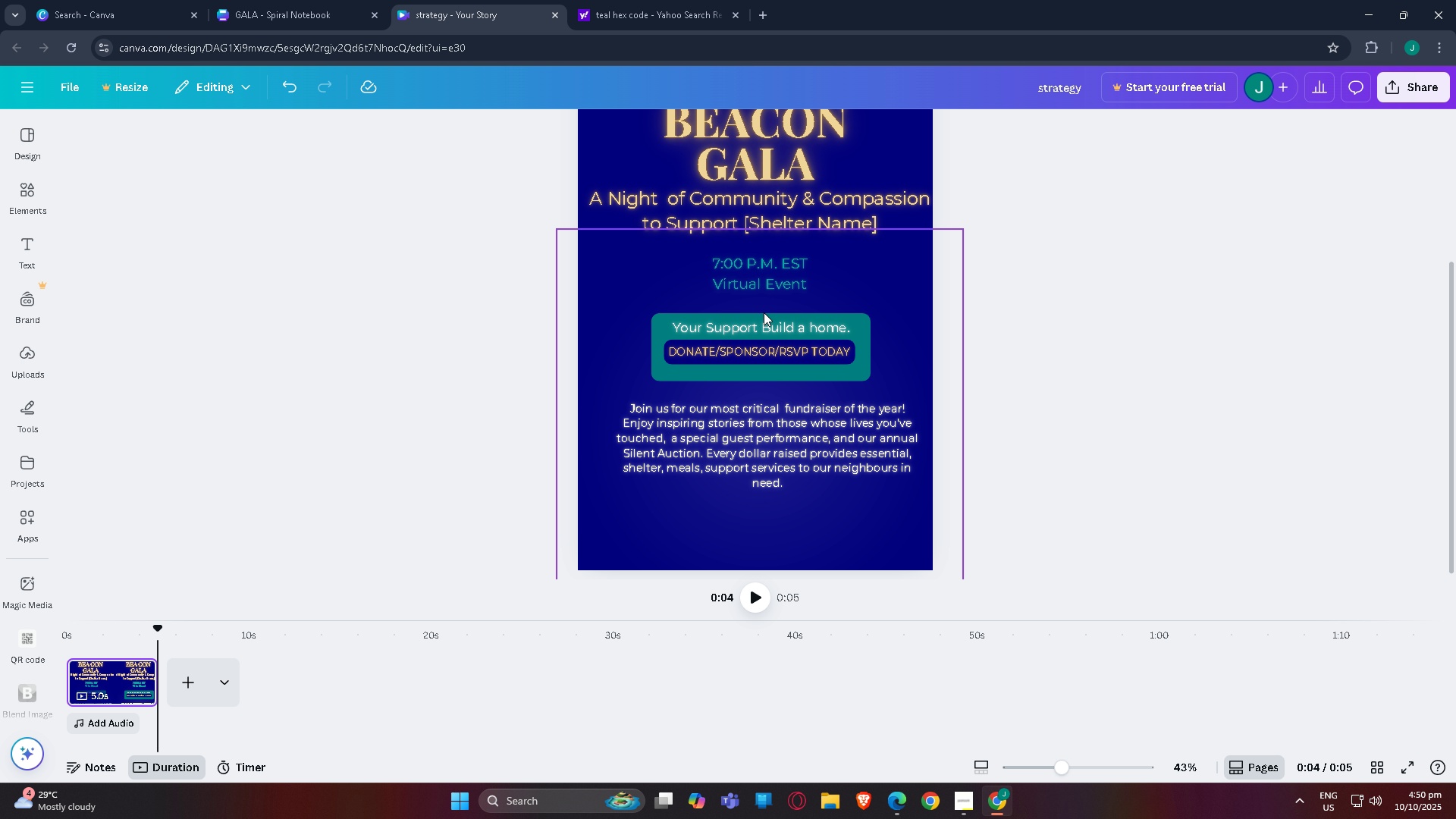 
left_click([780, 371])
 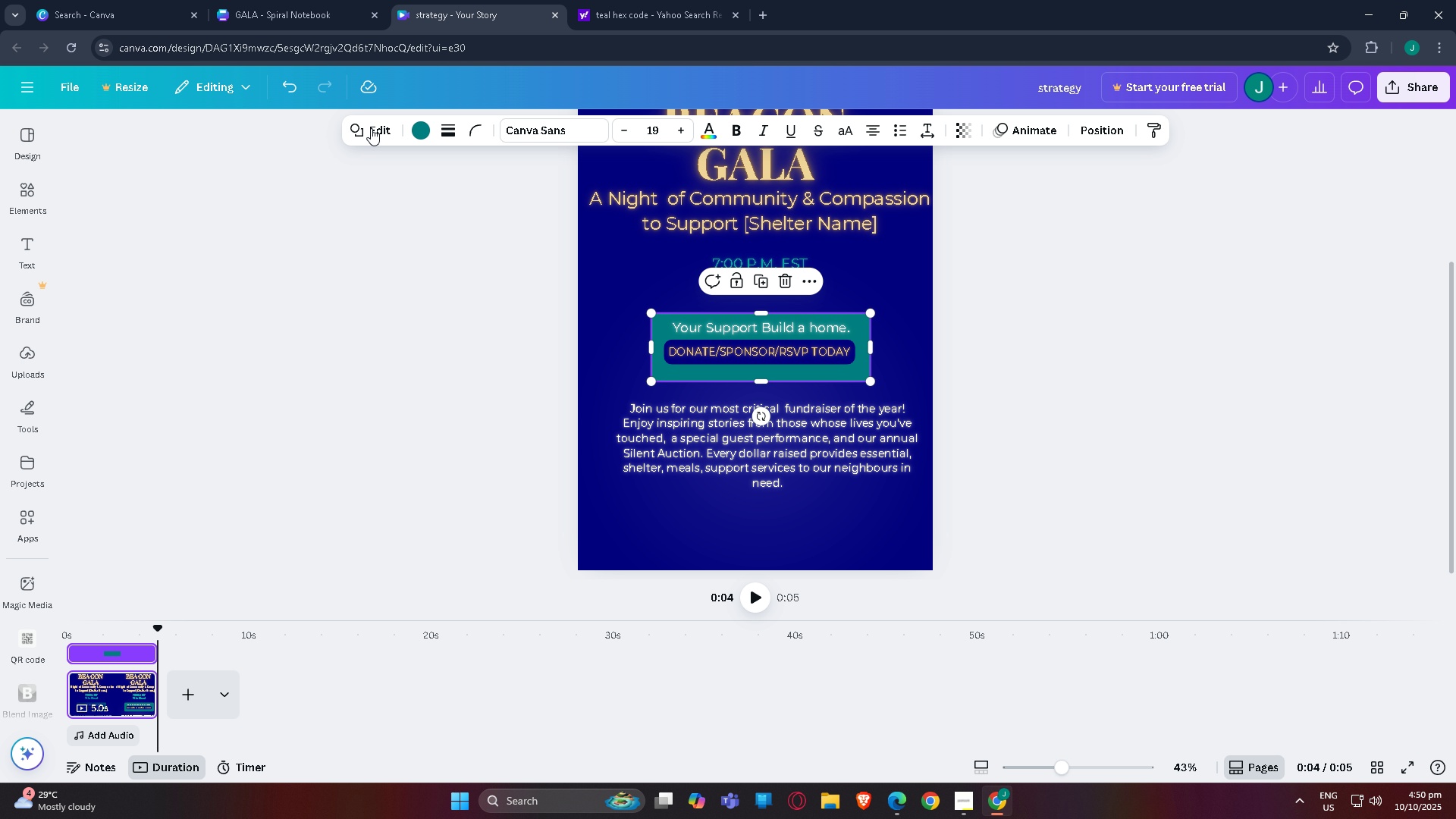 
left_click([362, 133])
 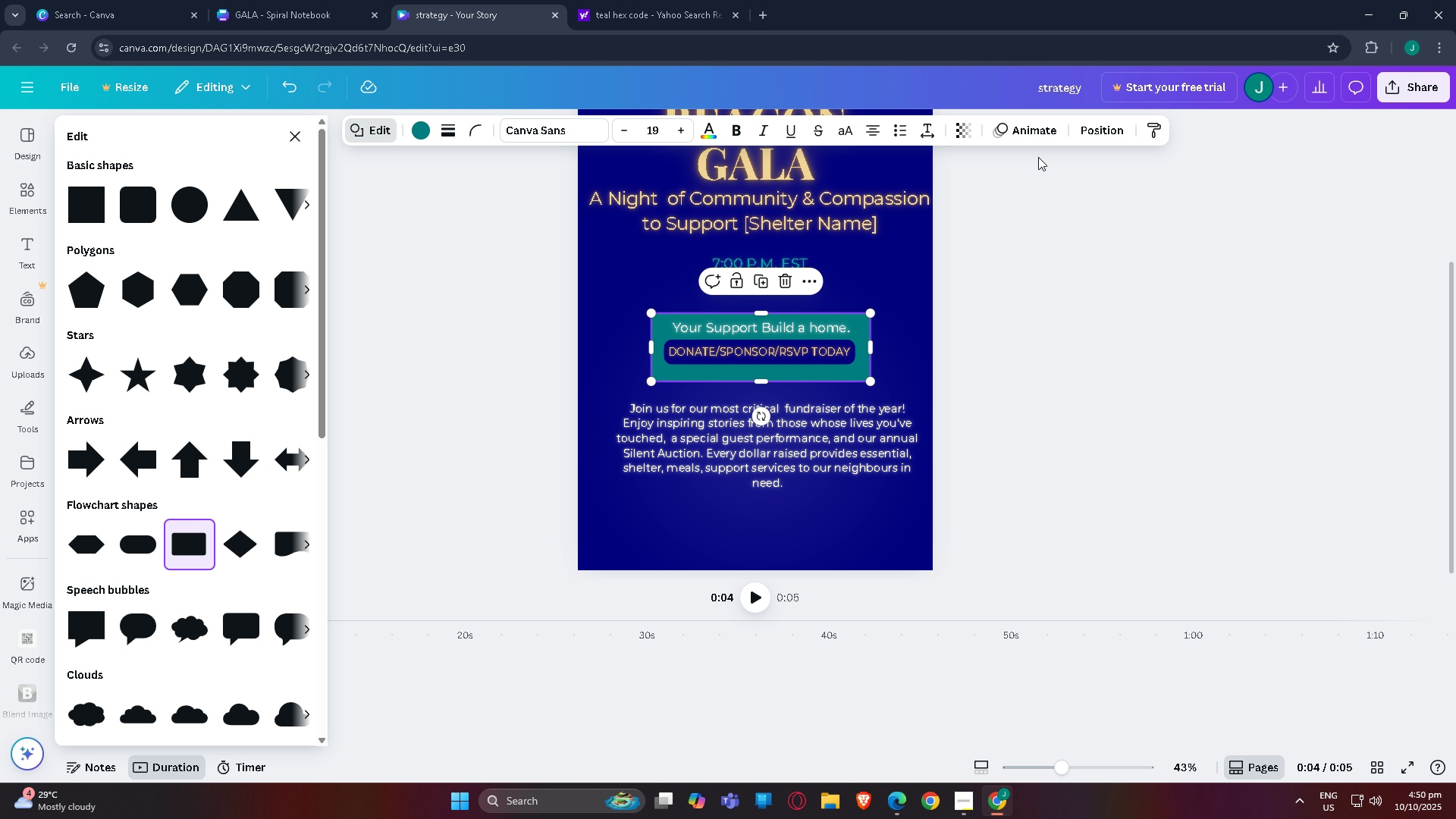 
left_click([1049, 182])
 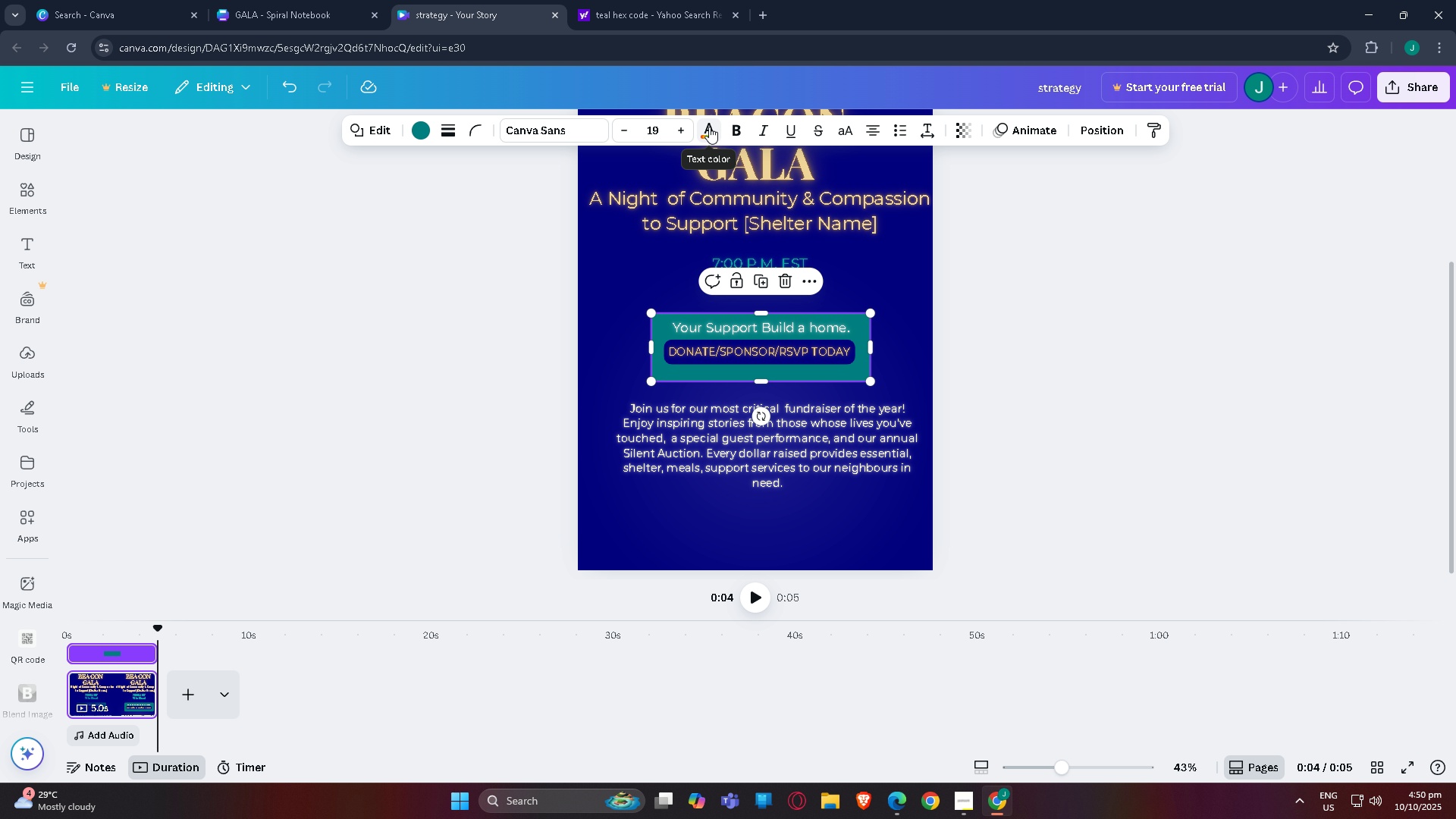 
wait(5.24)
 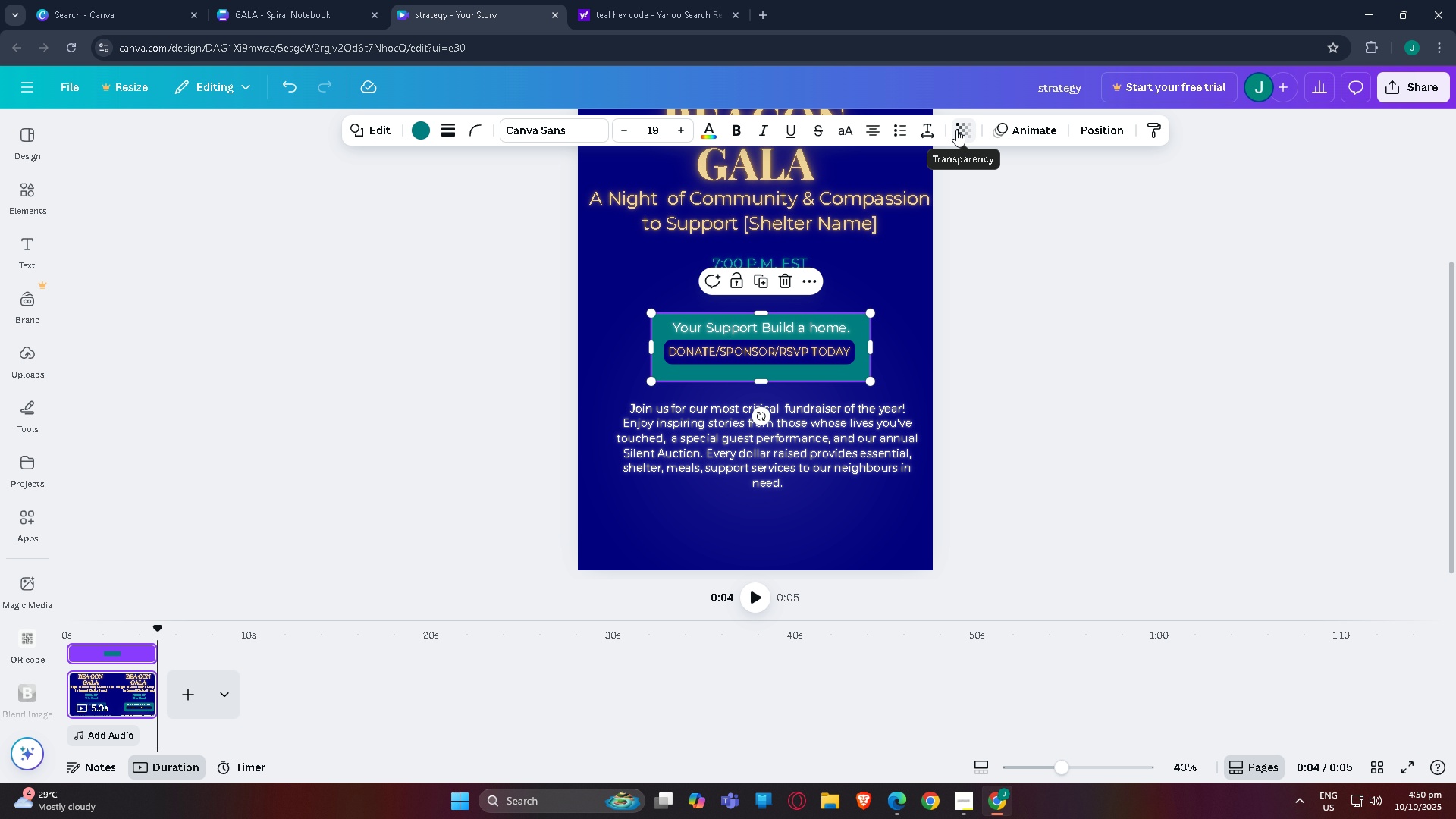 
left_click([419, 130])
 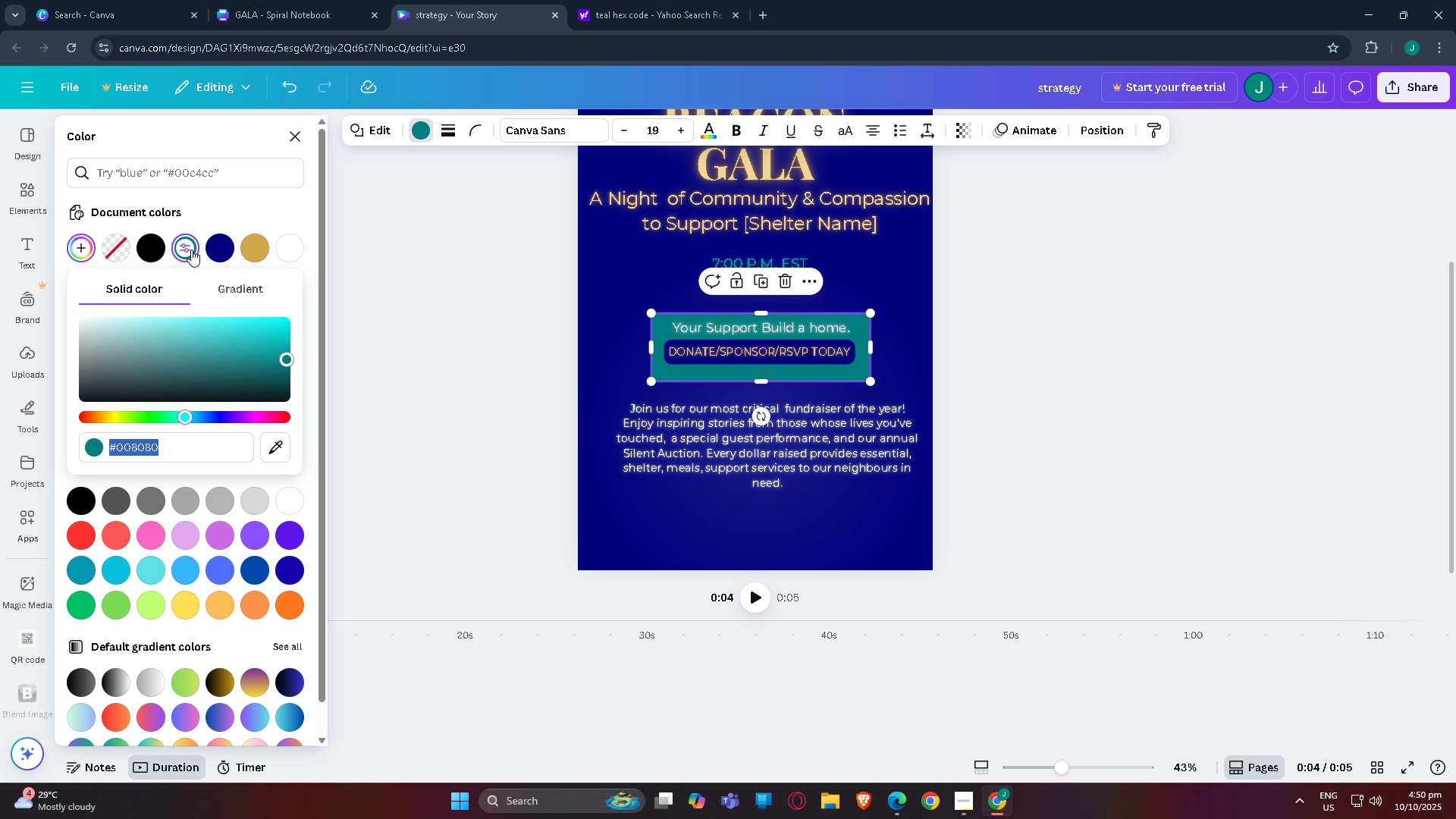 
double_click([191, 249])
 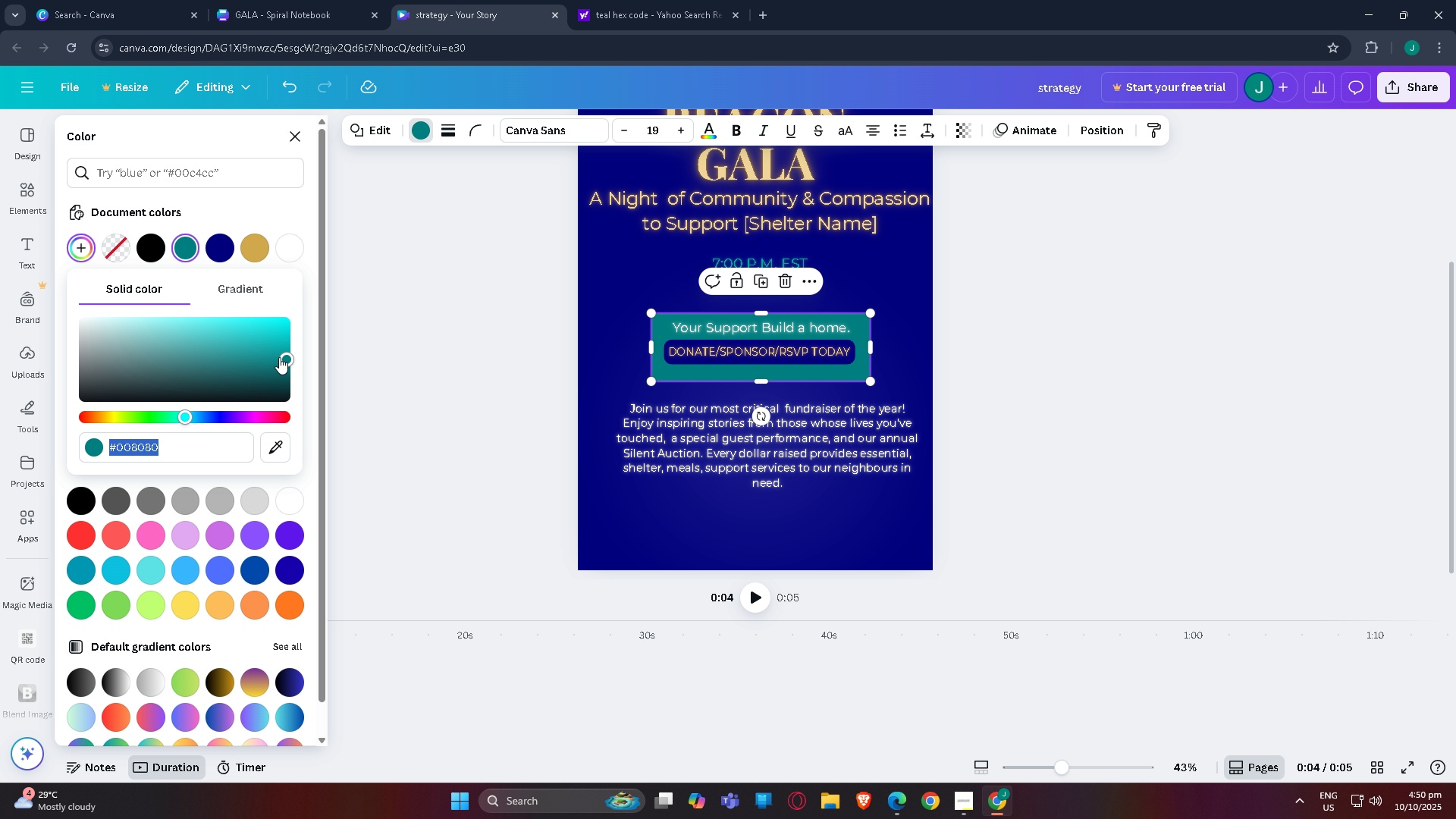 
left_click_drag(start_coordinate=[282, 359], to_coordinate=[285, 347])
 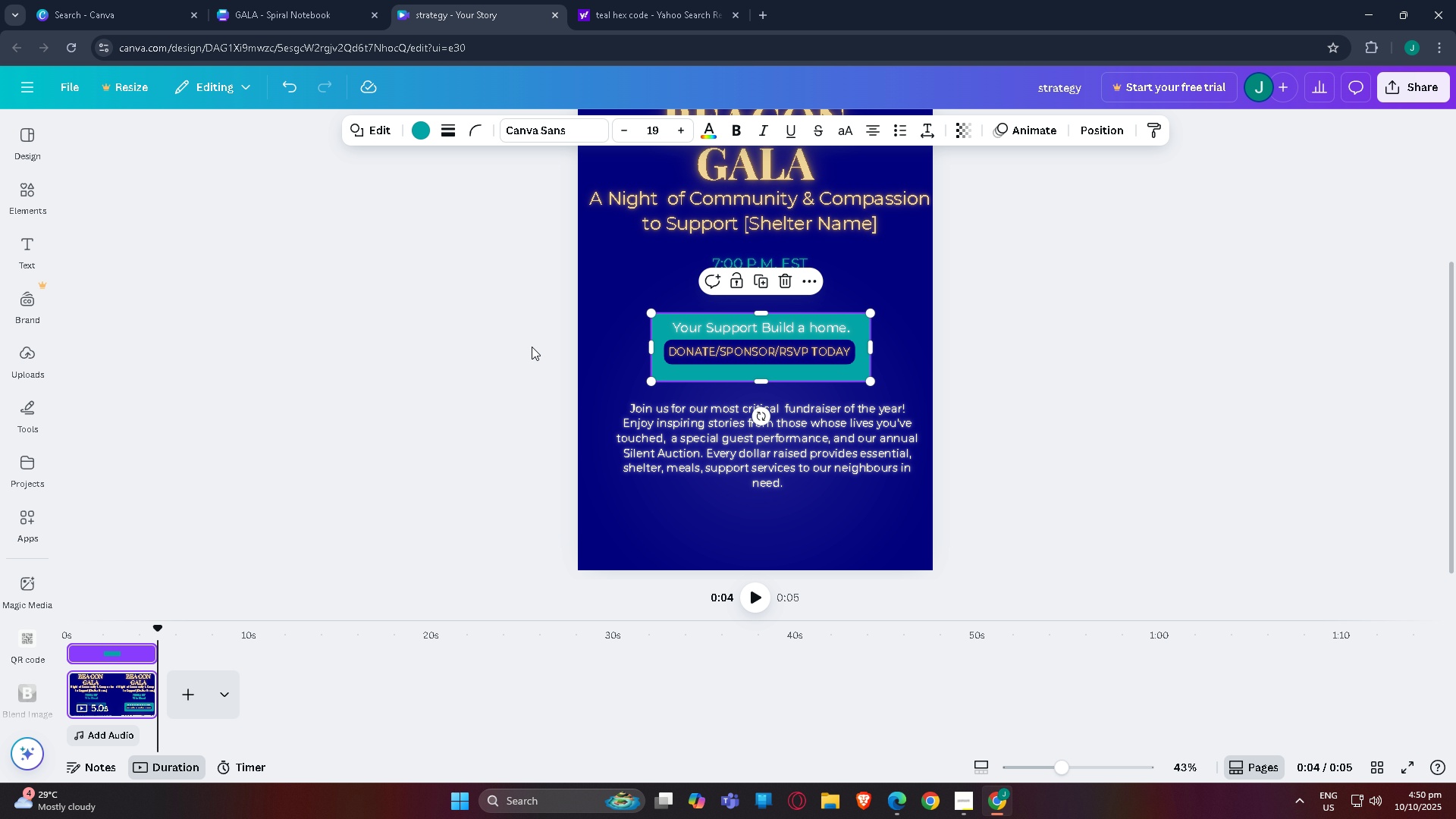 
double_click([532, 347])
 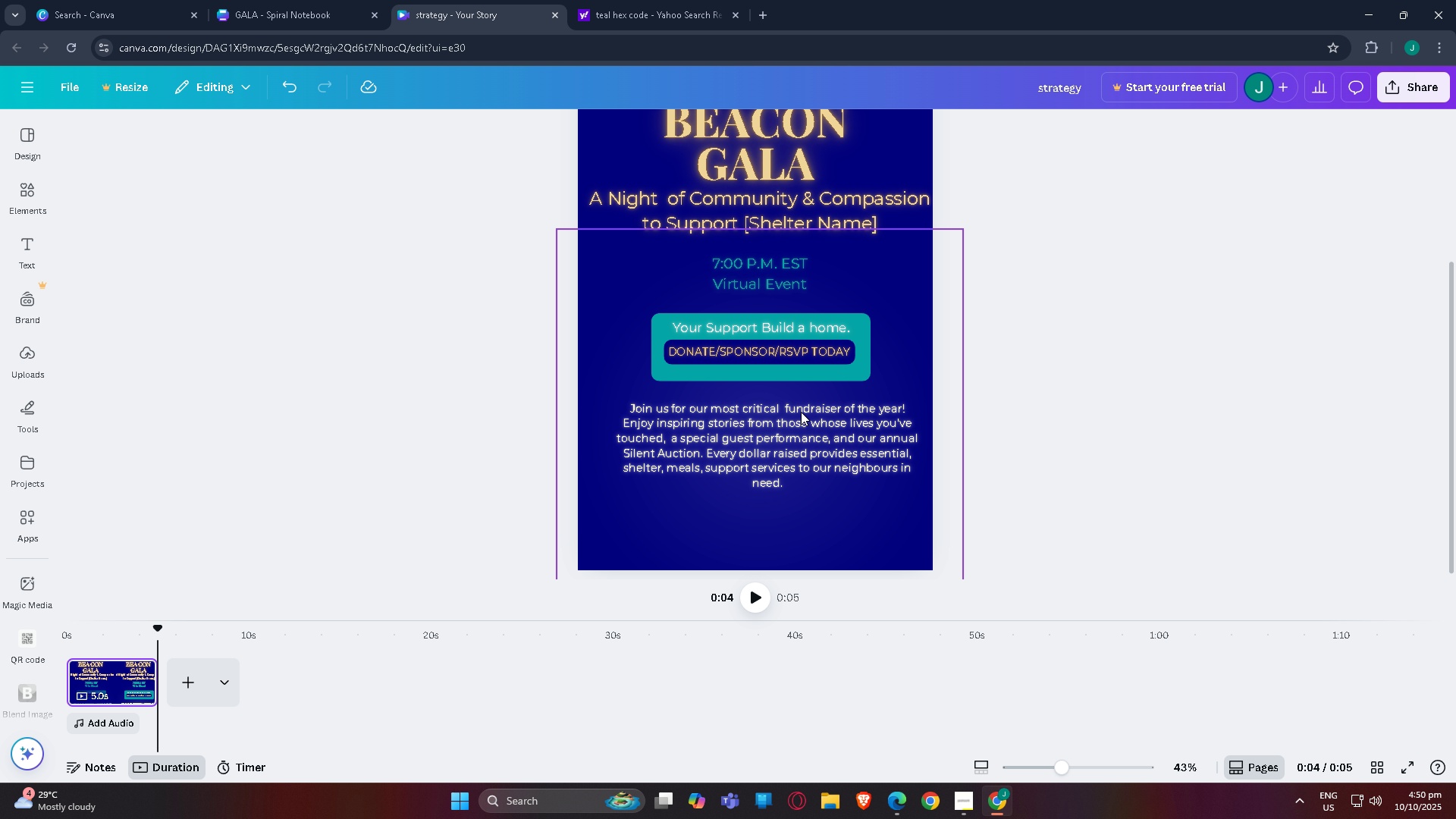 
scroll: coordinate [887, 424], scroll_direction: down, amount: 2.0
 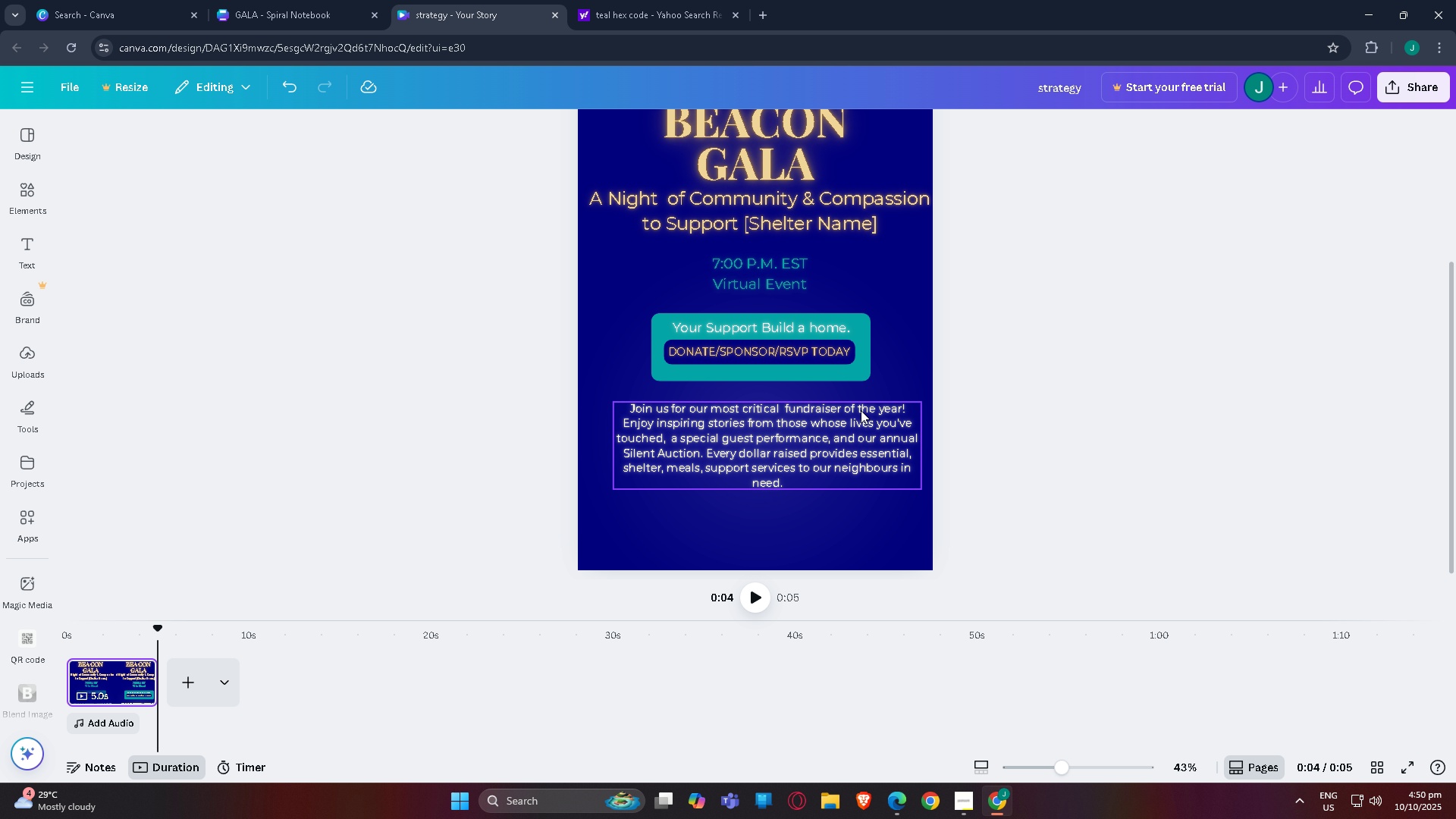 
left_click([861, 410])
 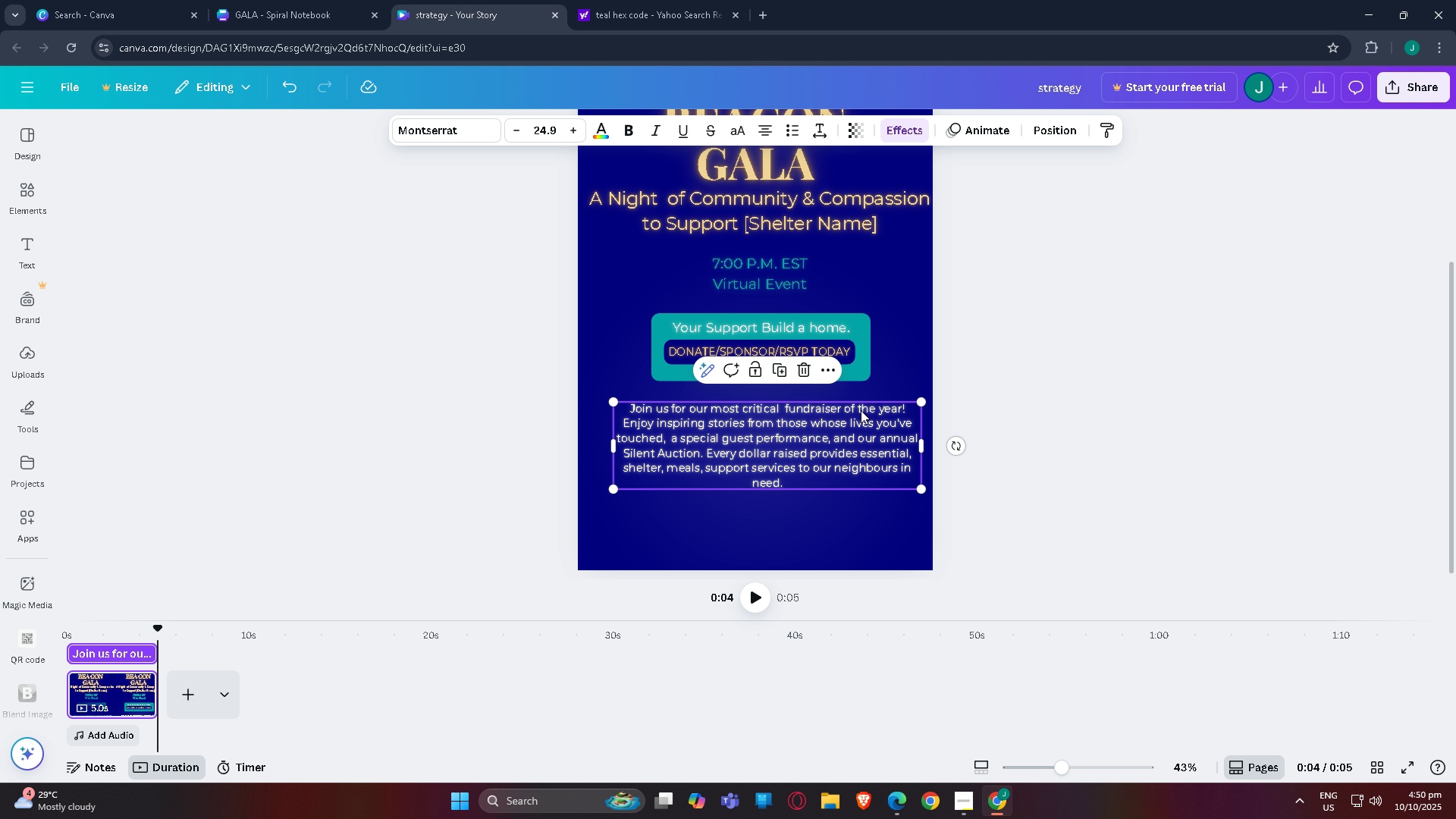 
wait(22.01)
 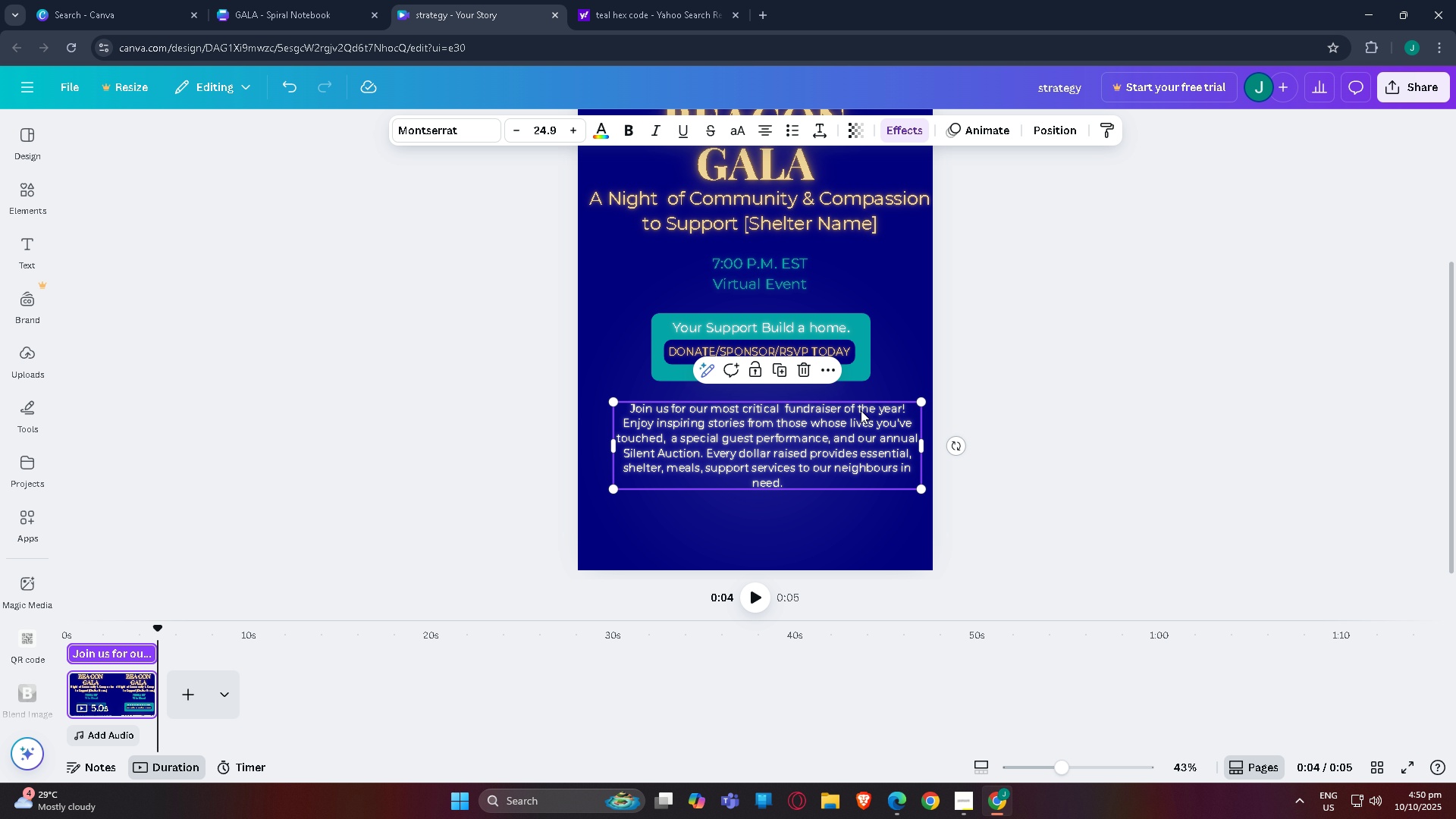 
left_click([851, 390])
 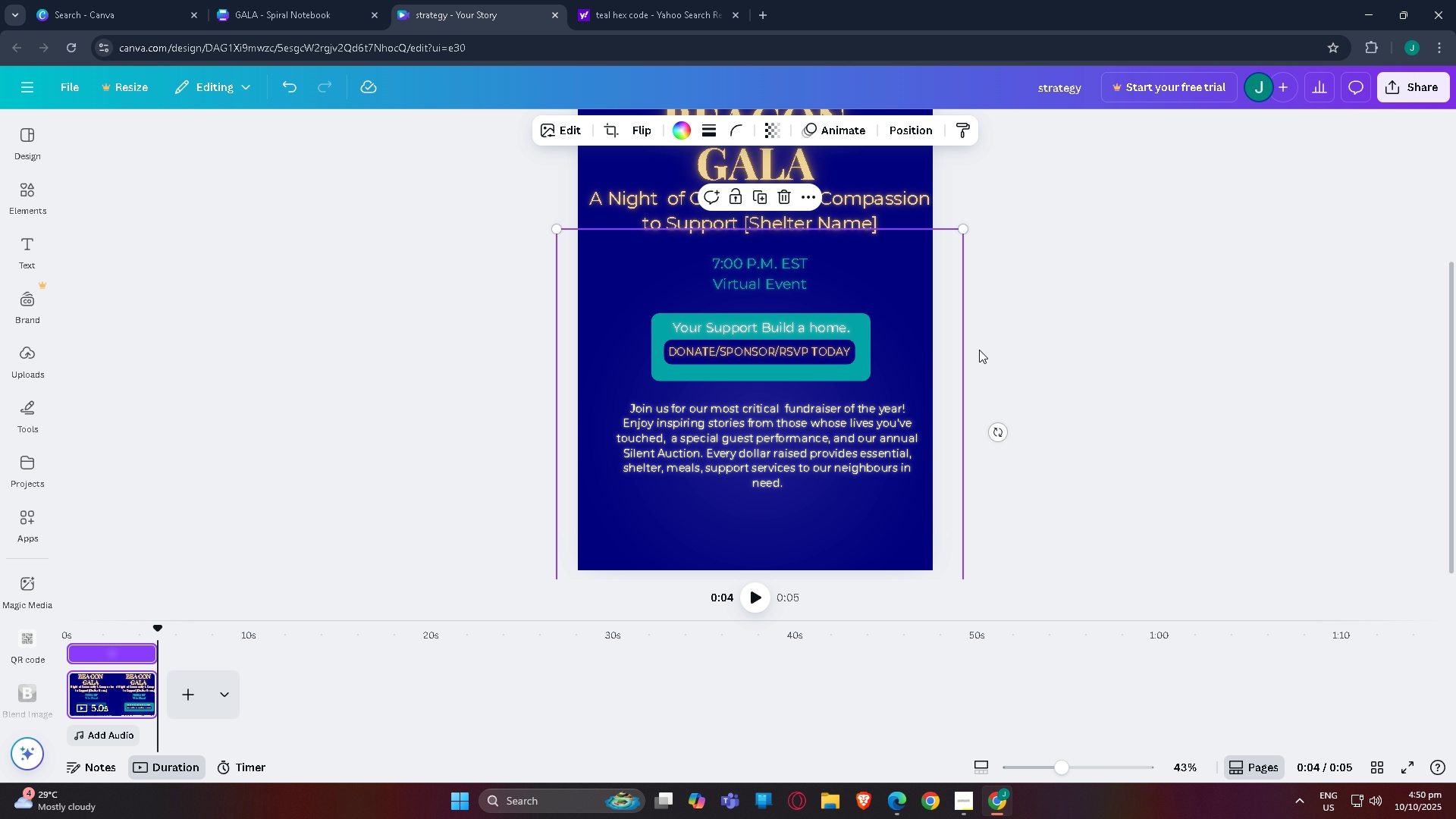 
left_click([984, 349])
 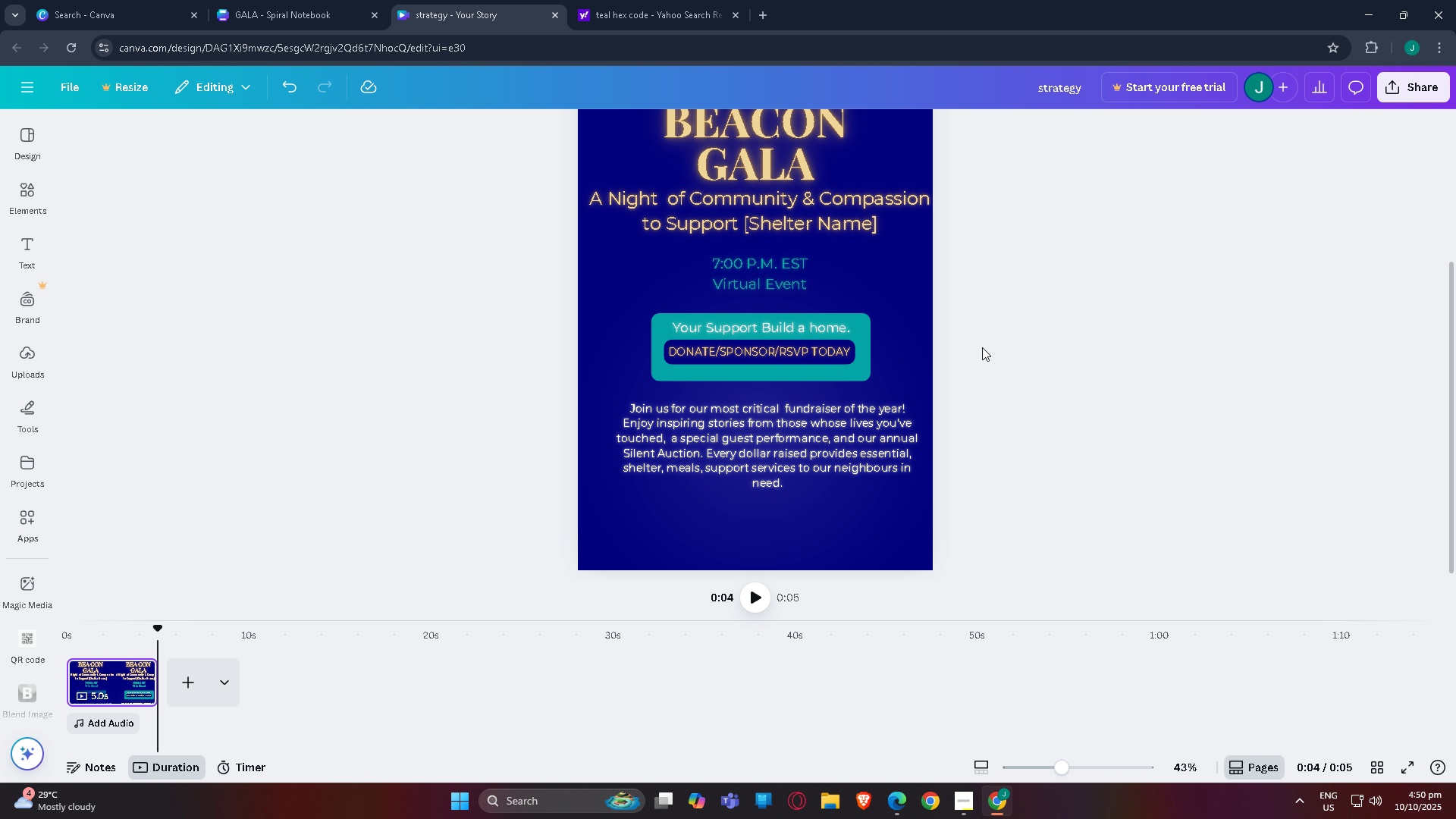 
left_click_drag(start_coordinate=[846, 423], to_coordinate=[843, 414])
 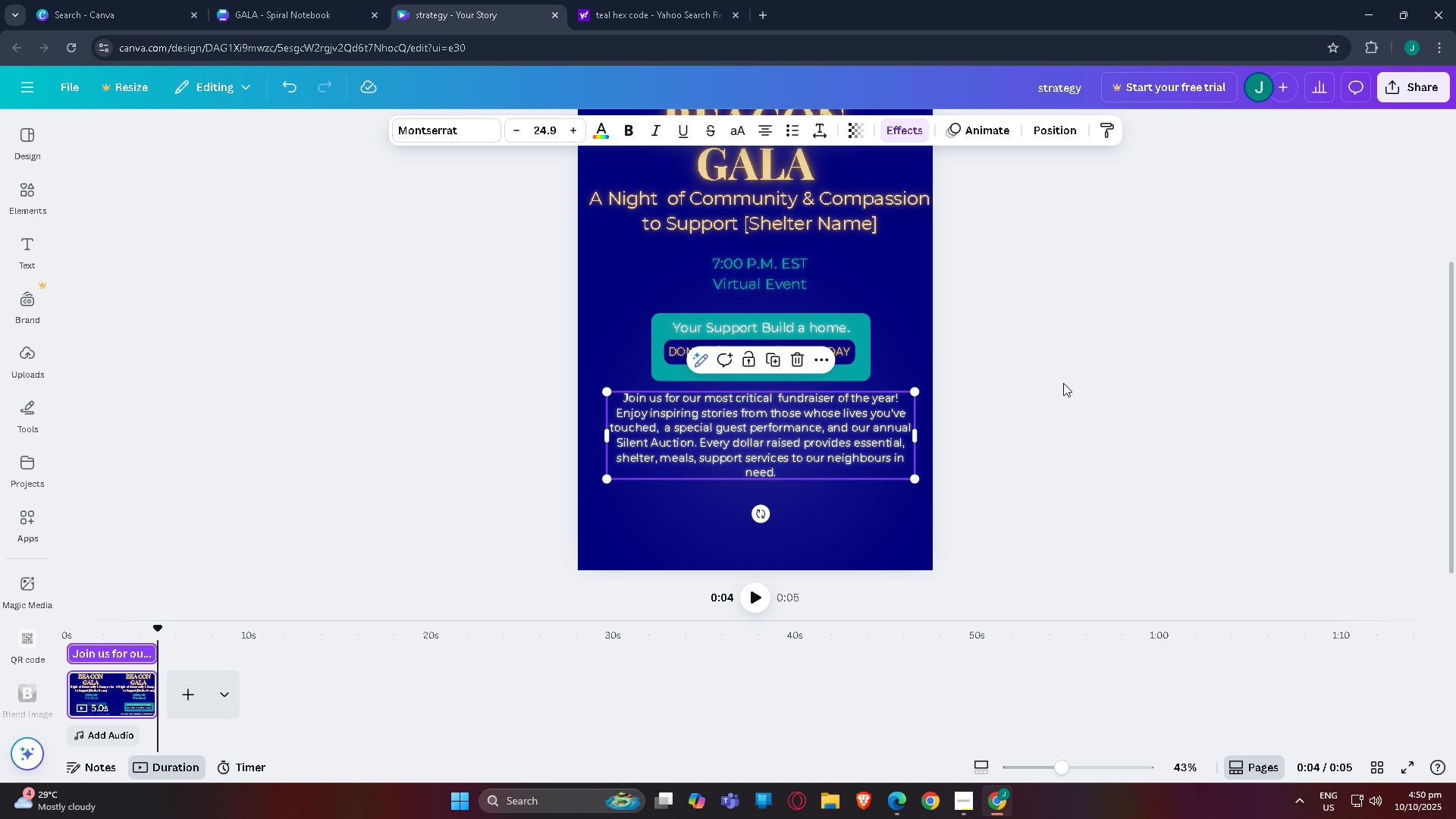 
left_click([1063, 383])
 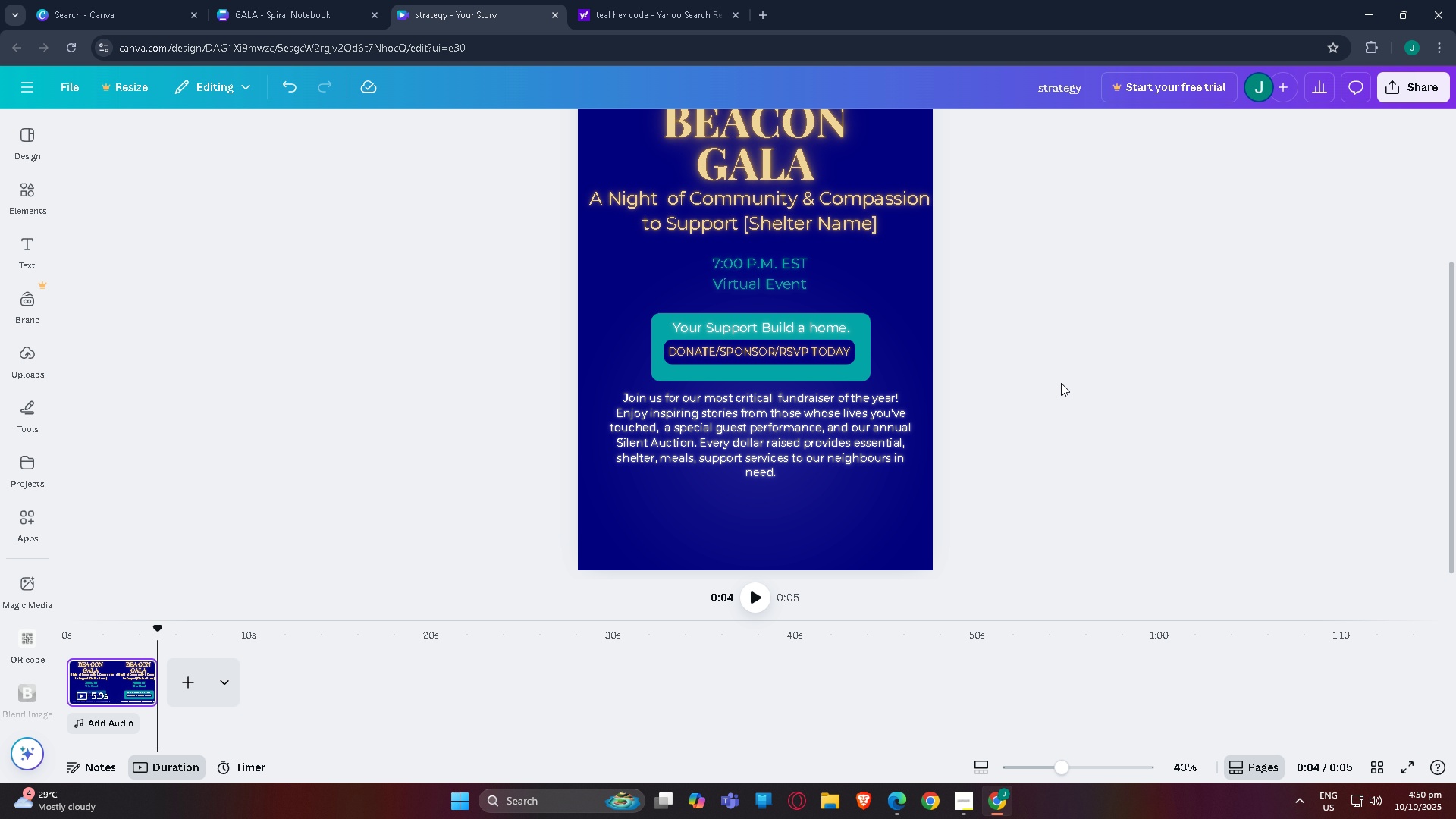 
scroll: coordinate [950, 440], scroll_direction: down, amount: 1.0
 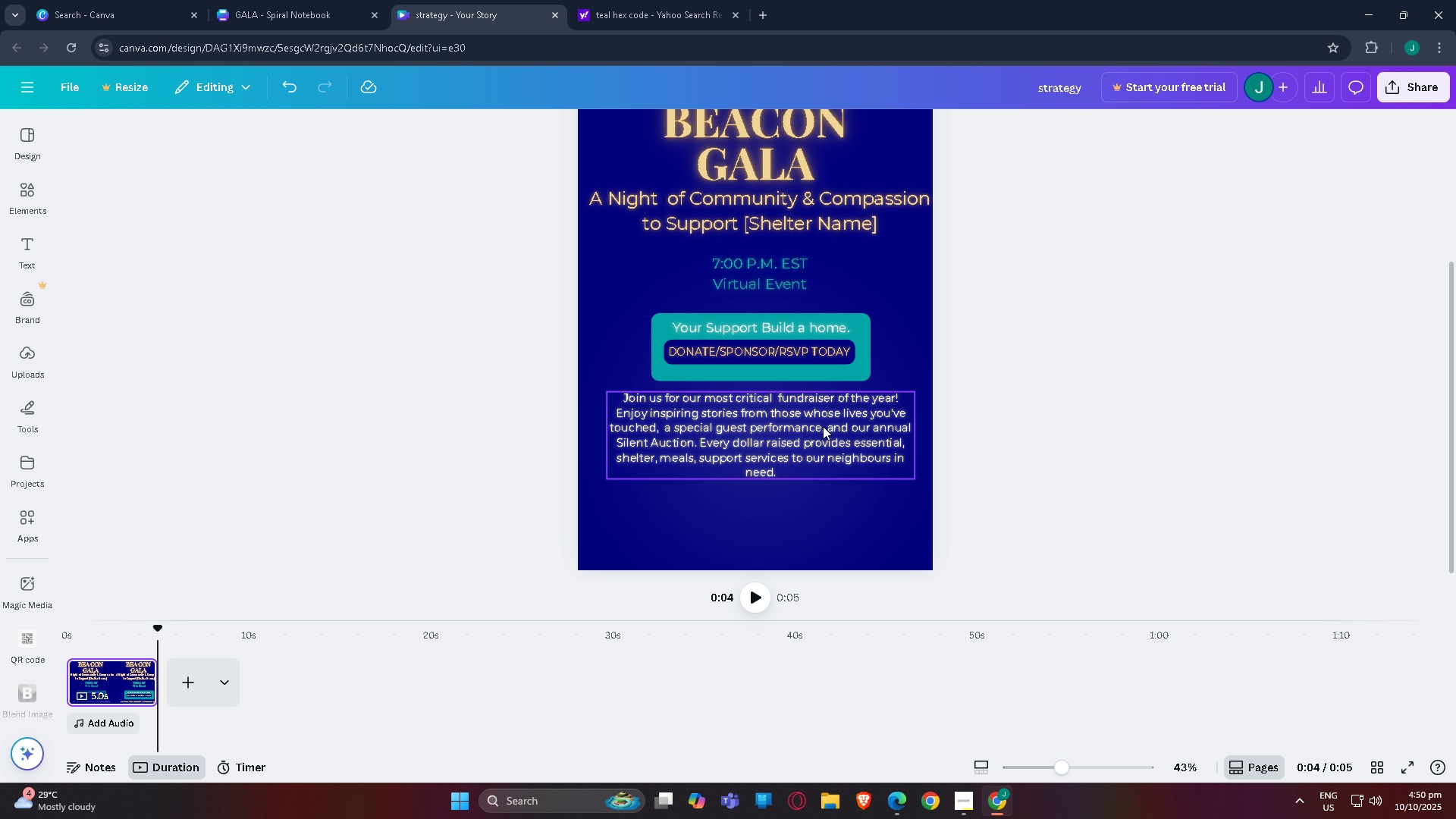 
left_click_drag(start_coordinate=[823, 424], to_coordinate=[821, 438])
 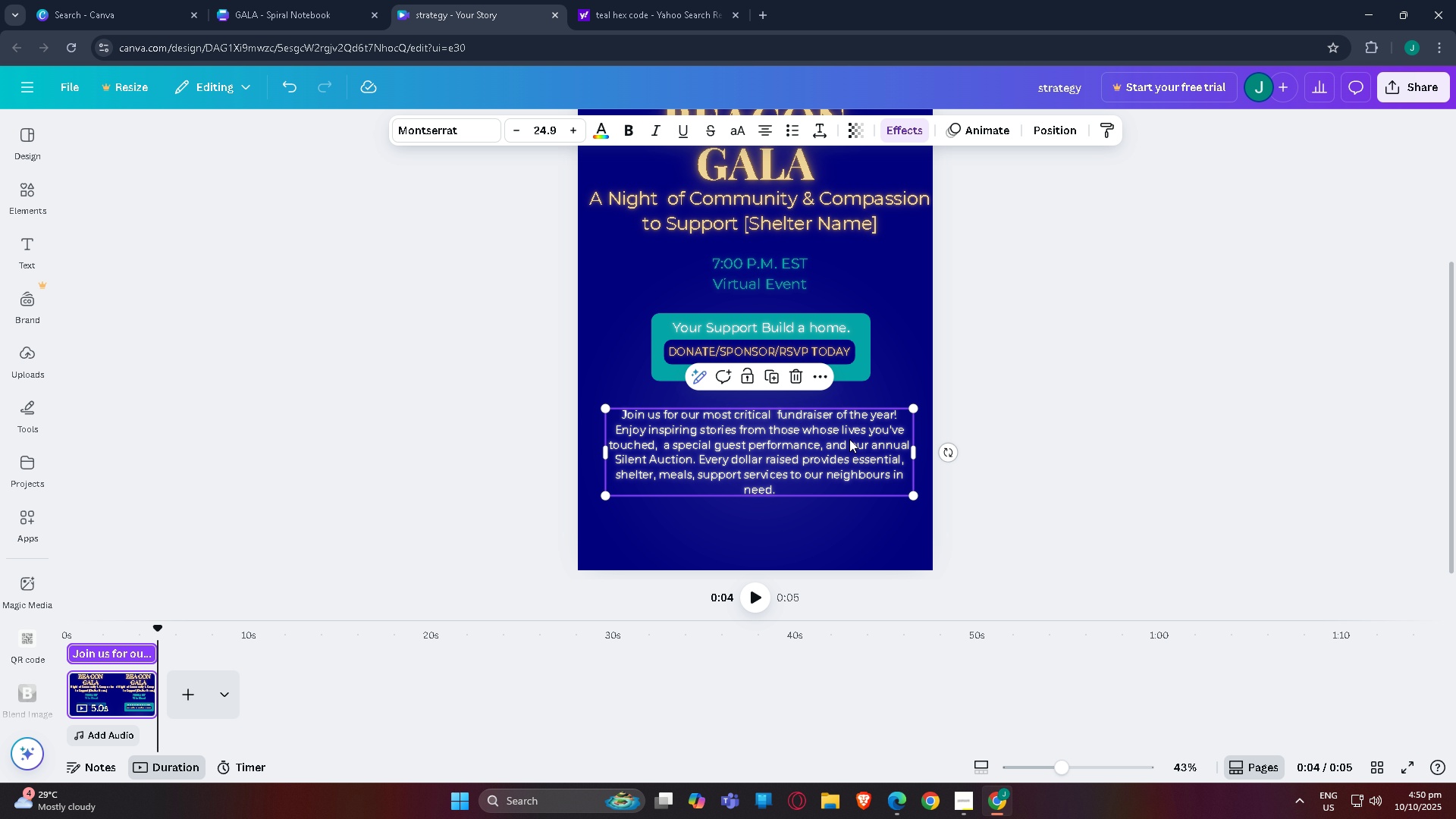 
scroll: coordinate [895, 455], scroll_direction: up, amount: 2.0
 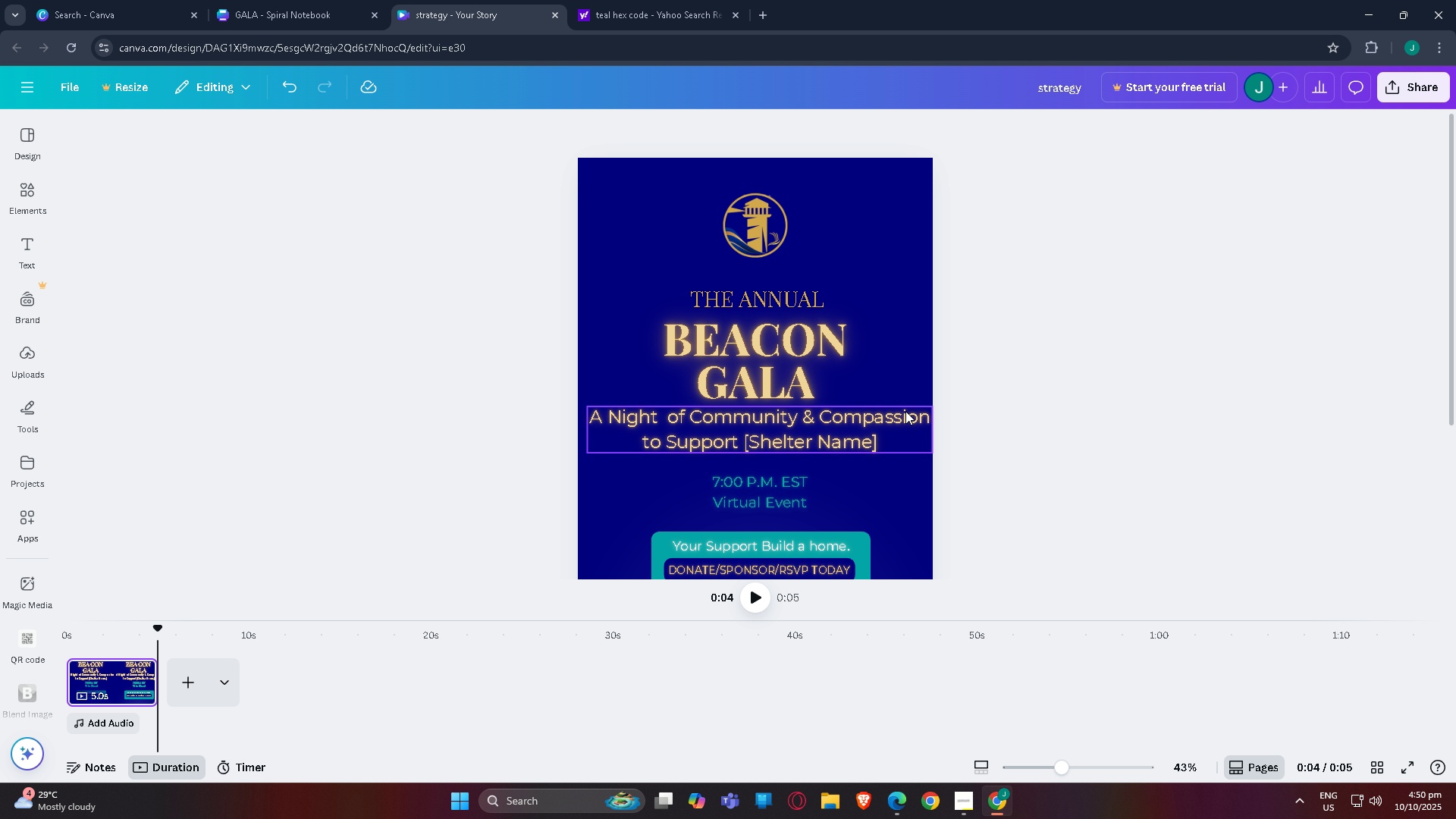 
left_click([905, 411])
 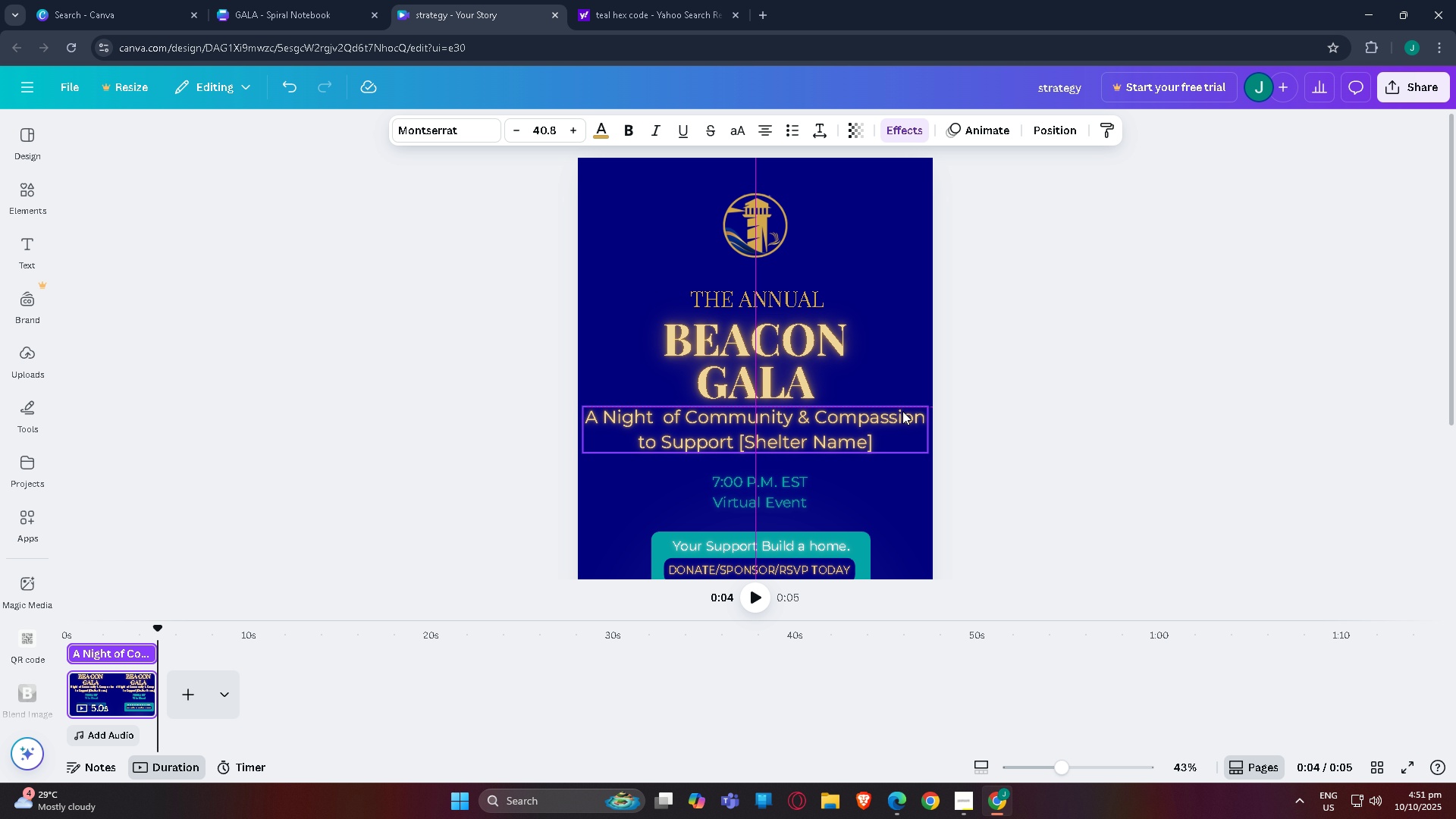 
left_click([1017, 368])
 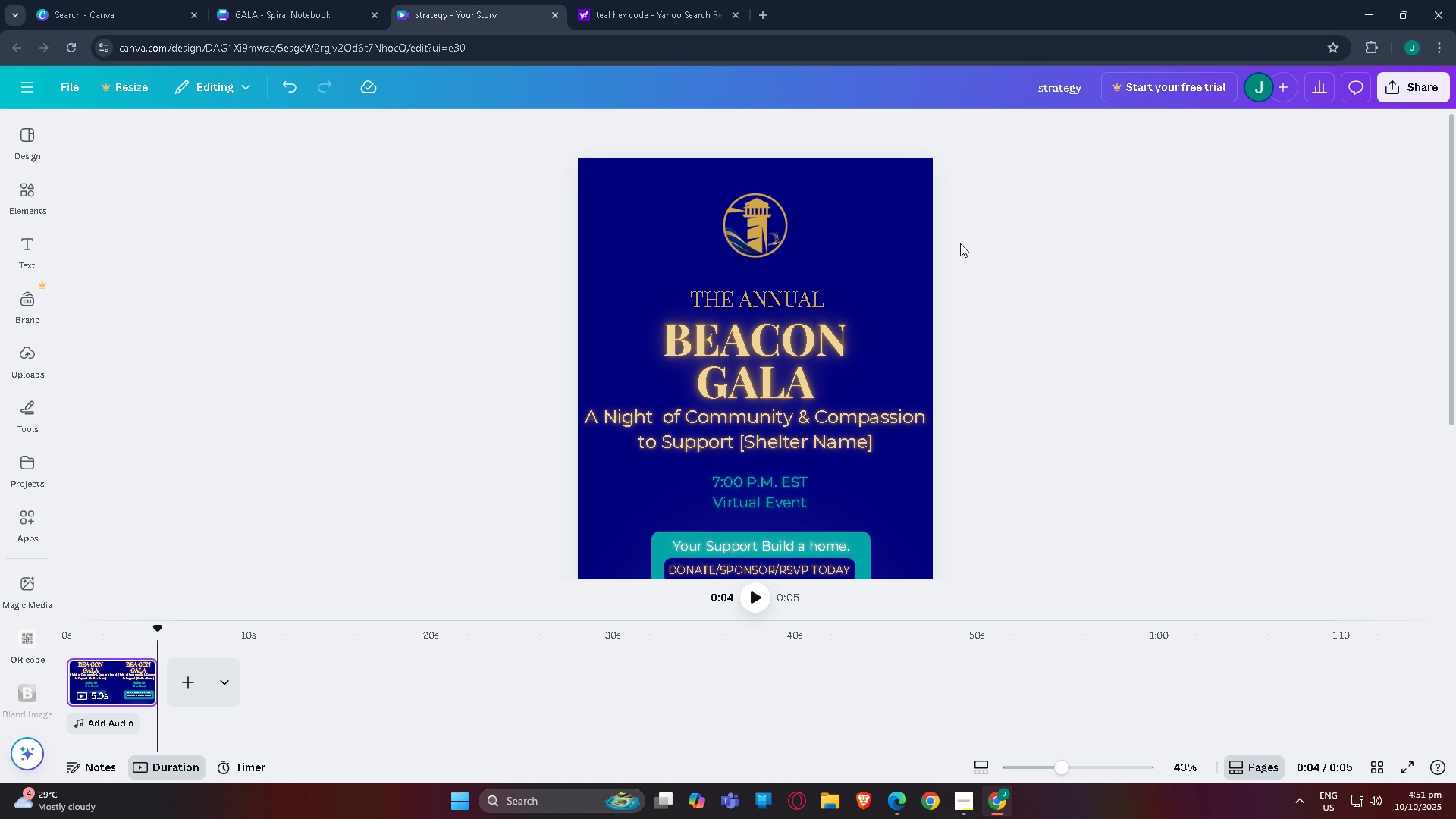 
scroll: coordinate [1082, 330], scroll_direction: down, amount: 7.0
 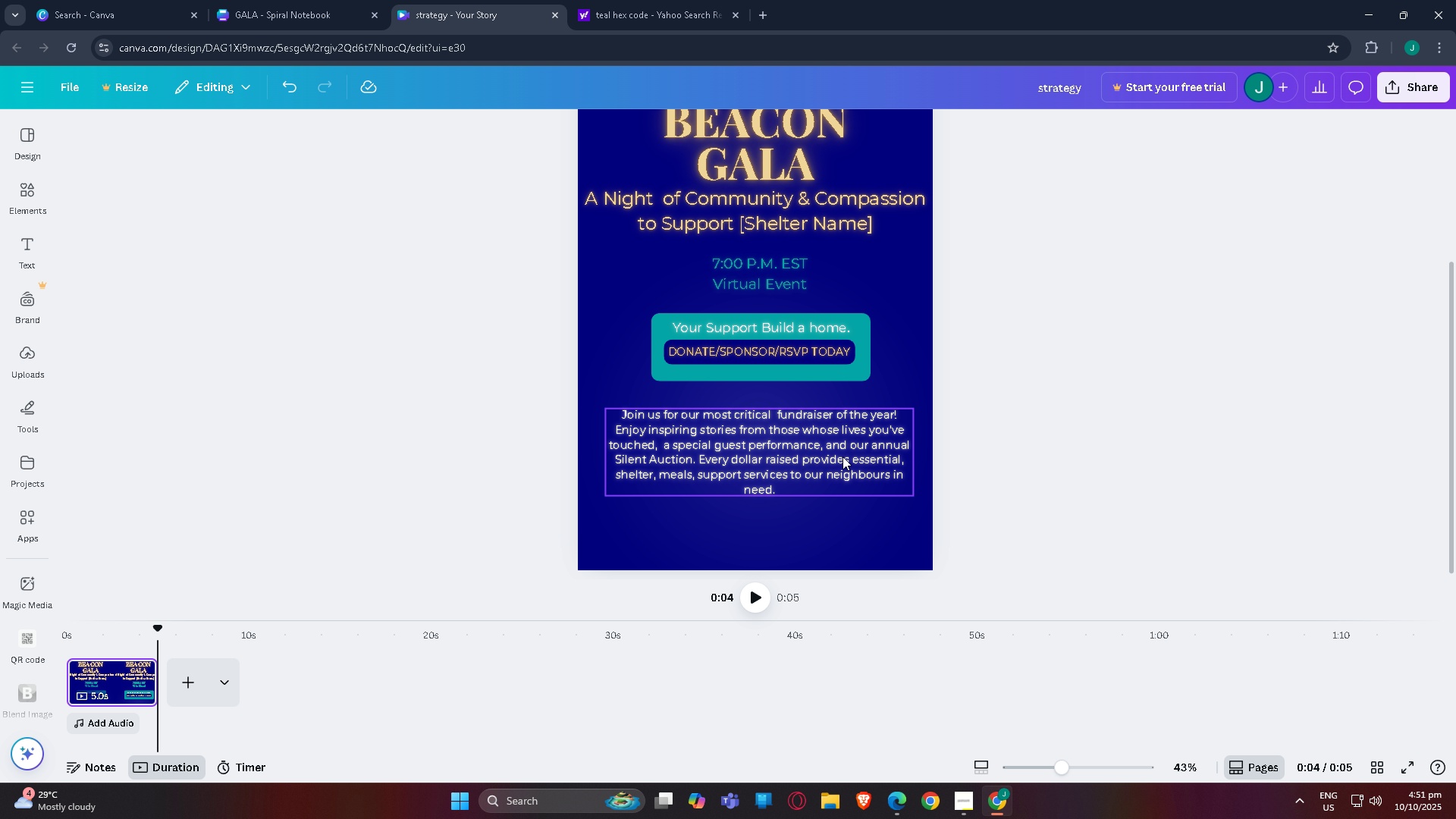 
scroll: coordinate [987, 427], scroll_direction: up, amount: 2.0
 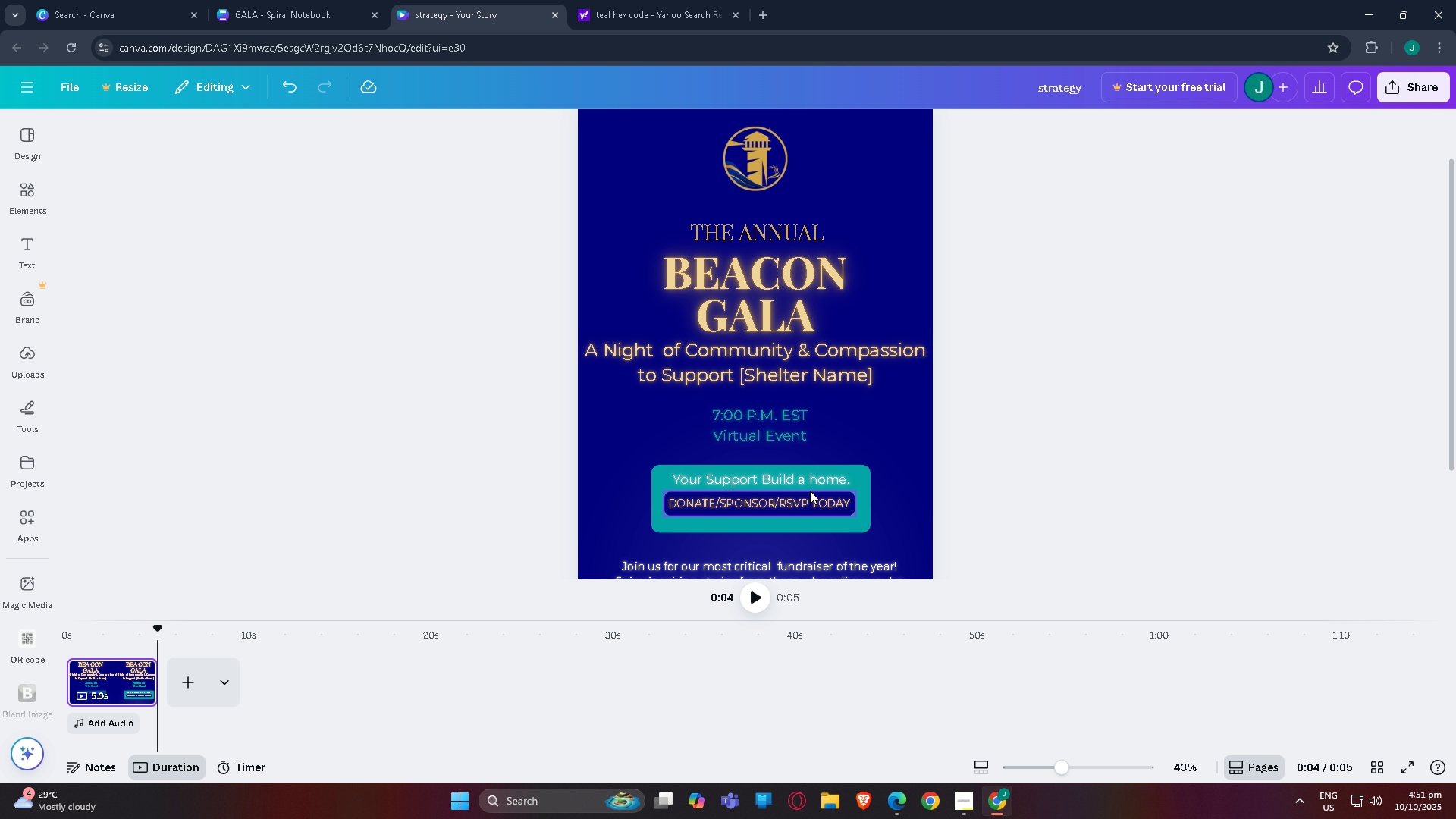 
scroll: coordinate [809, 487], scroll_direction: down, amount: 1.0
 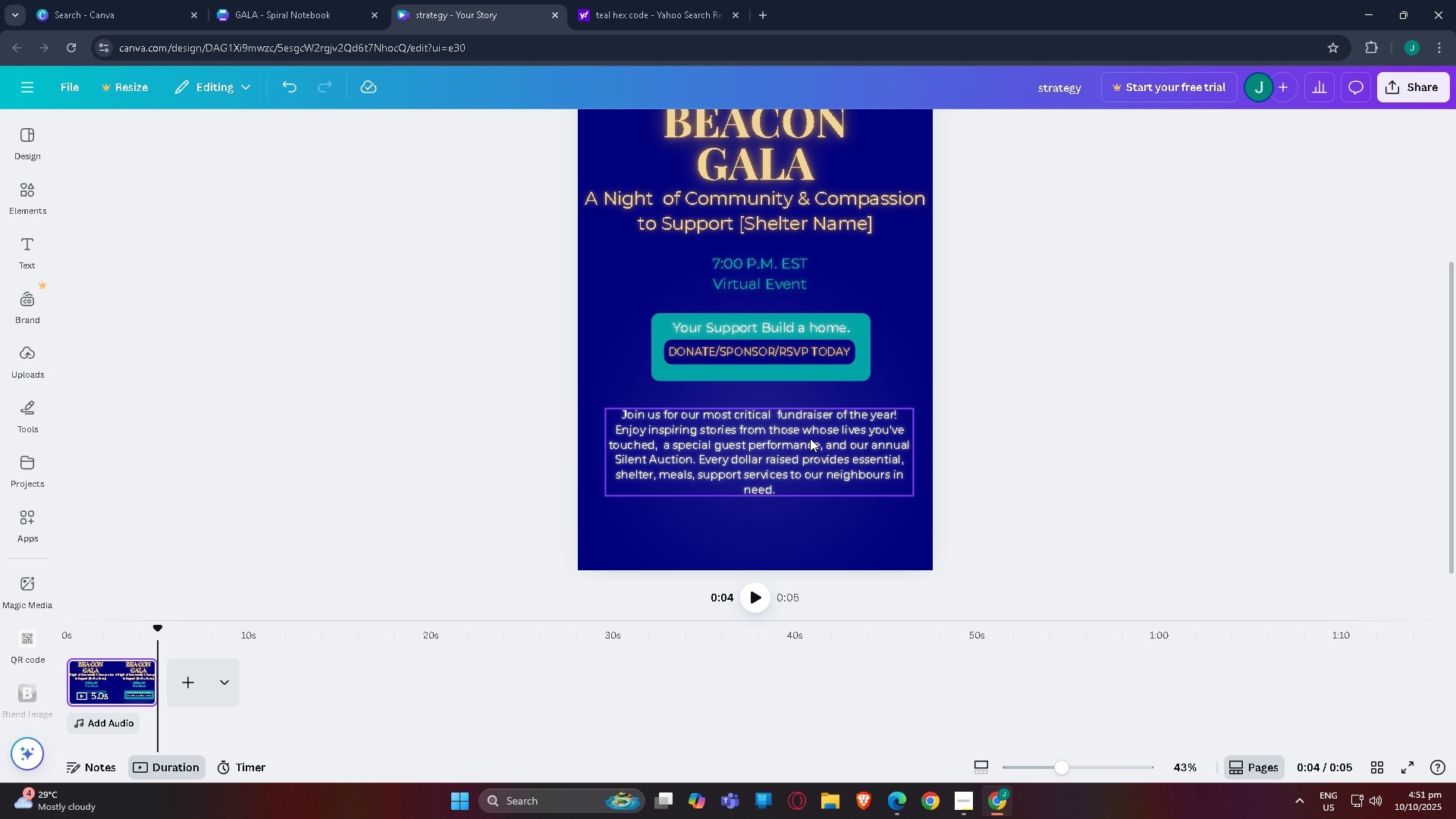 
mouse_move([810, 406])
 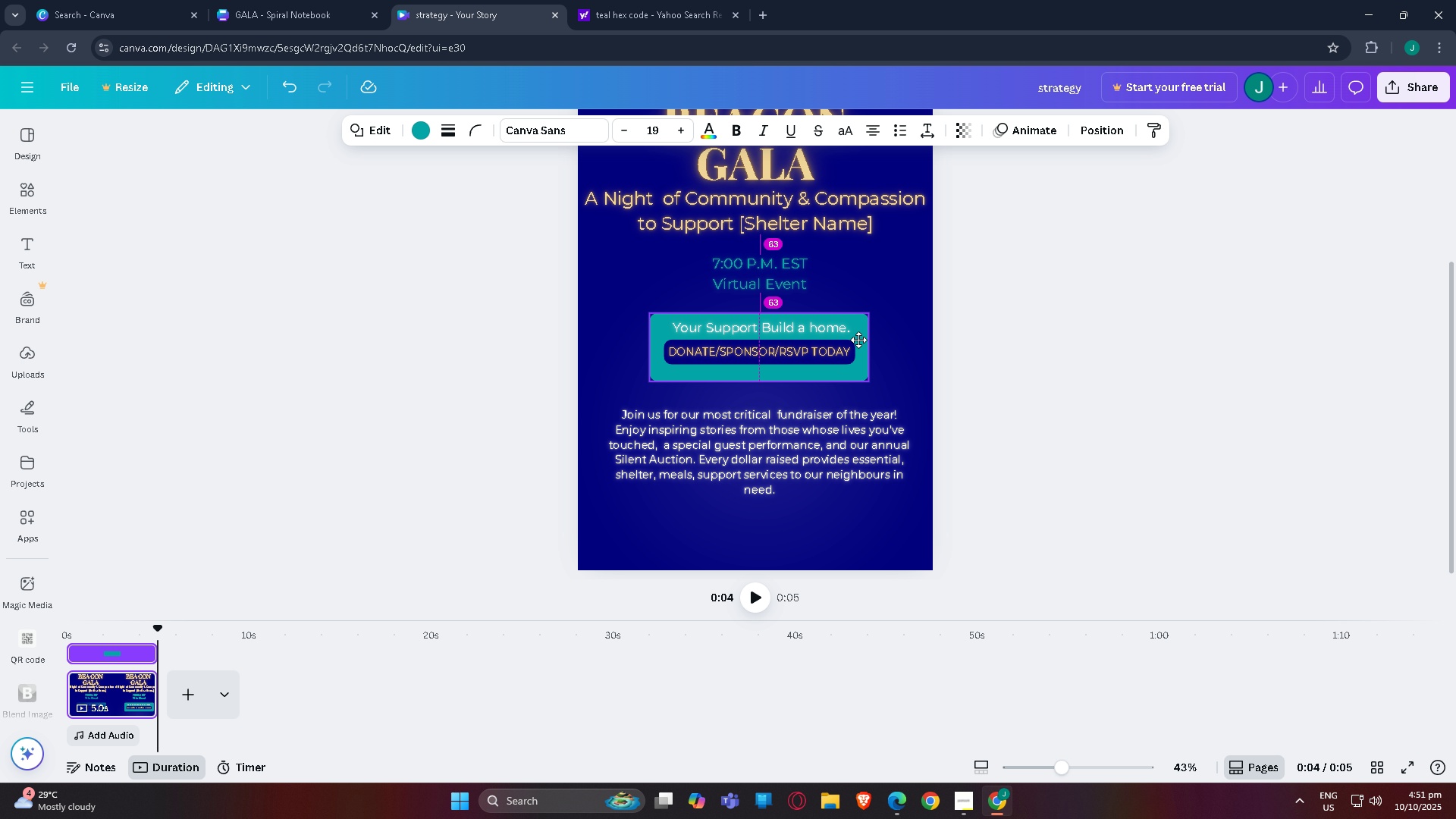 
left_click([860, 340])
 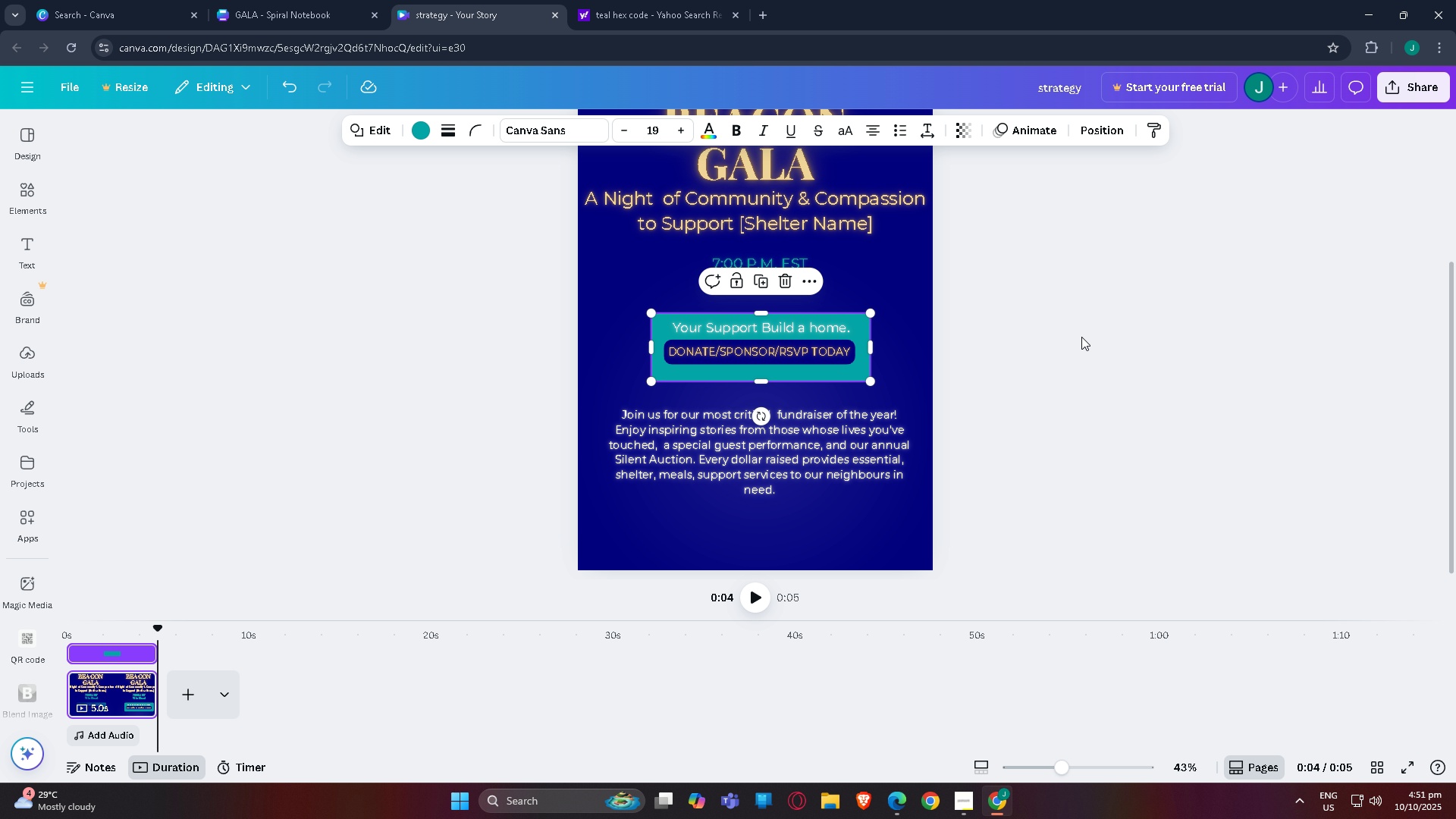 
left_click([1081, 337])
 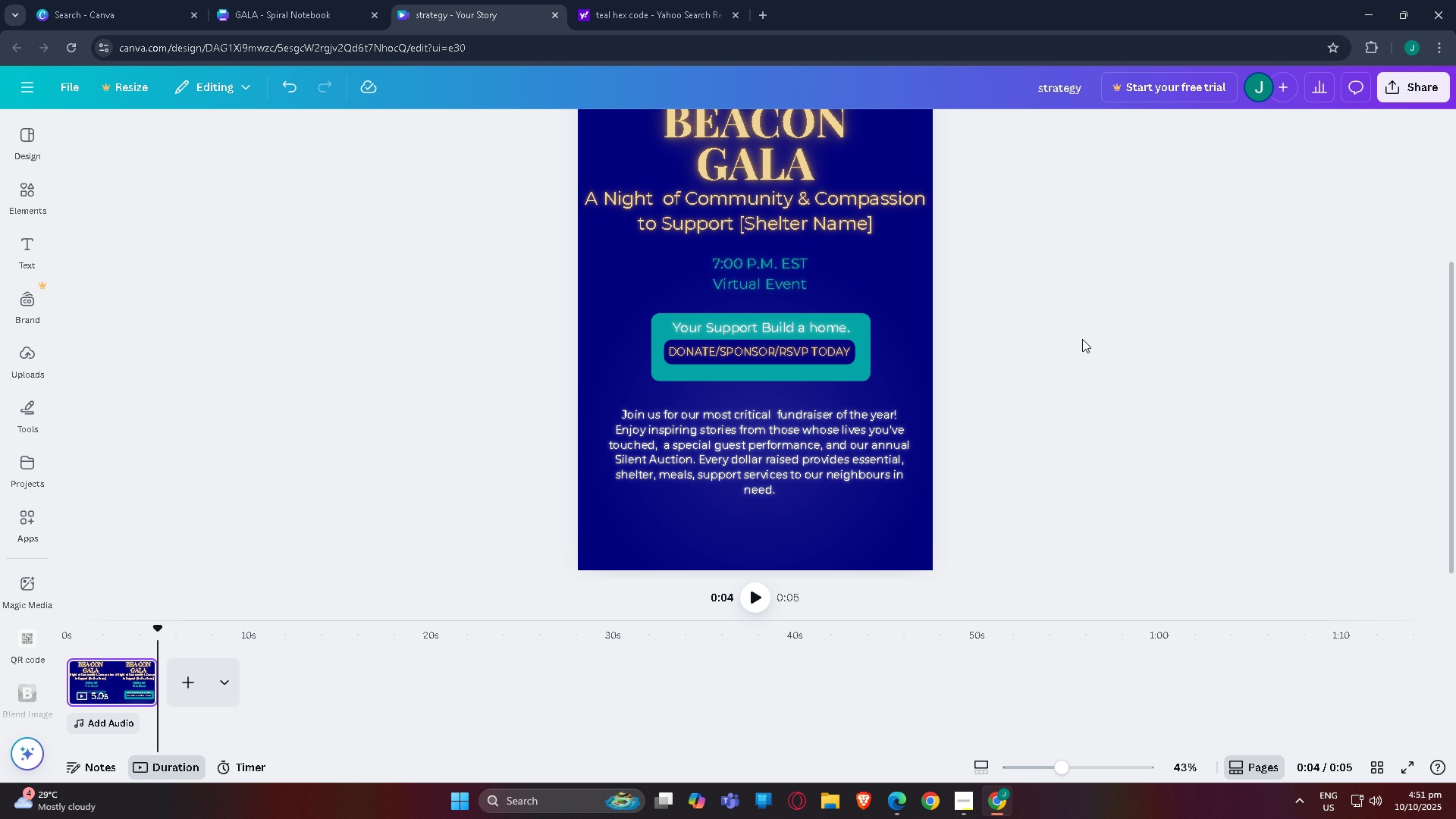 
scroll: coordinate [930, 347], scroll_direction: up, amount: 5.0
 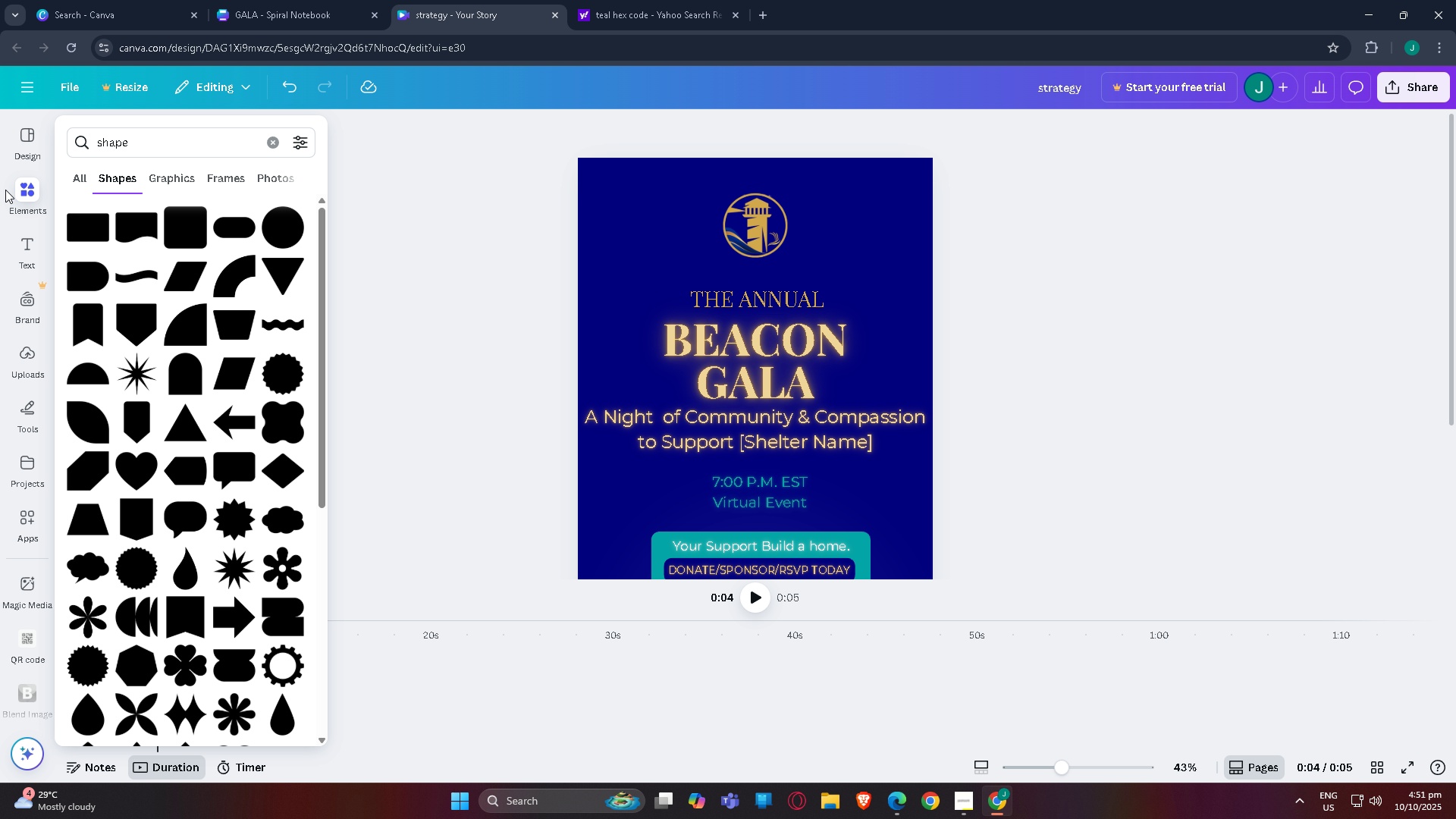 
left_click([19, 193])
 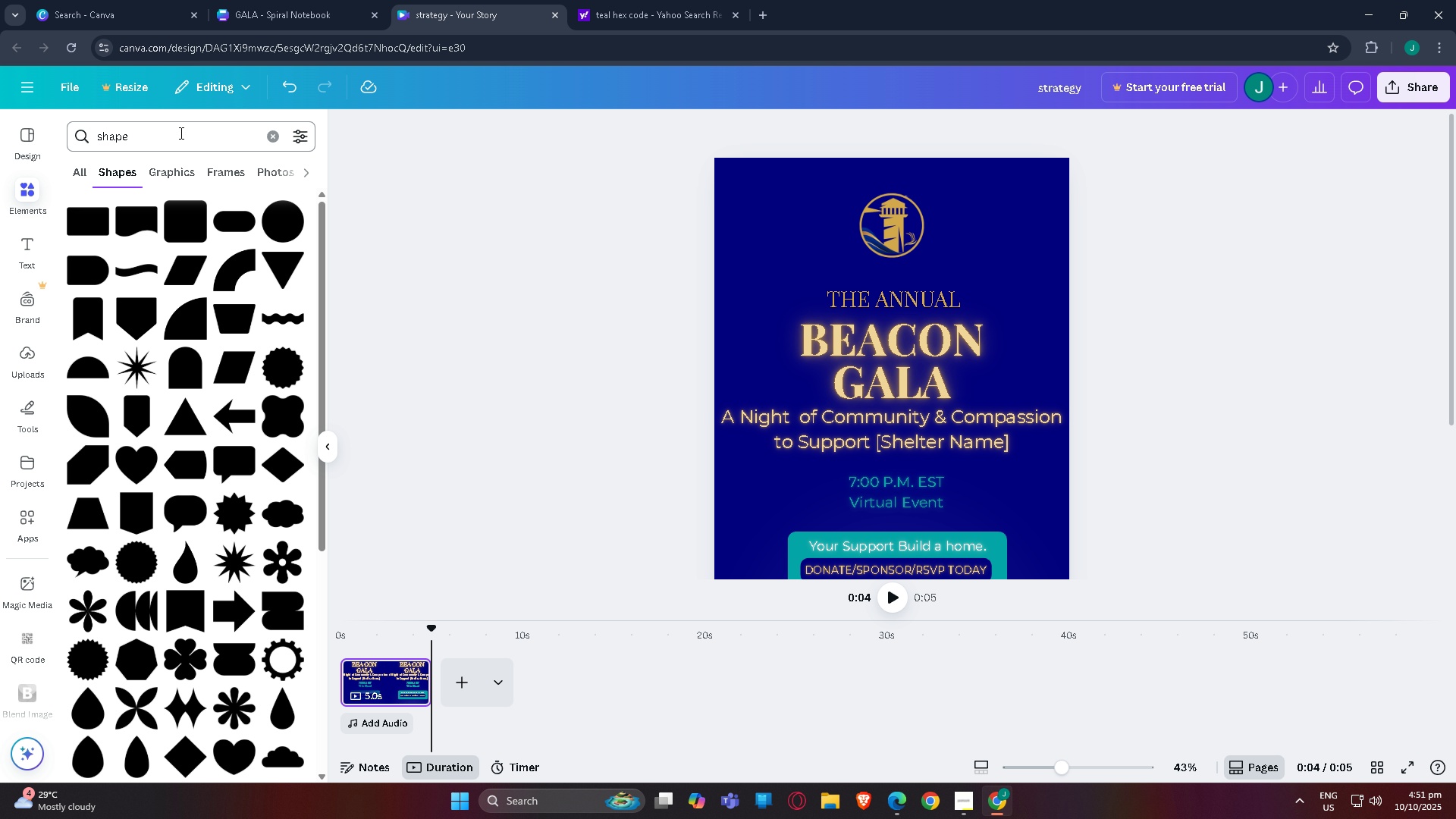 
left_click_drag(start_coordinate=[181, 130], to_coordinate=[0, 108])
 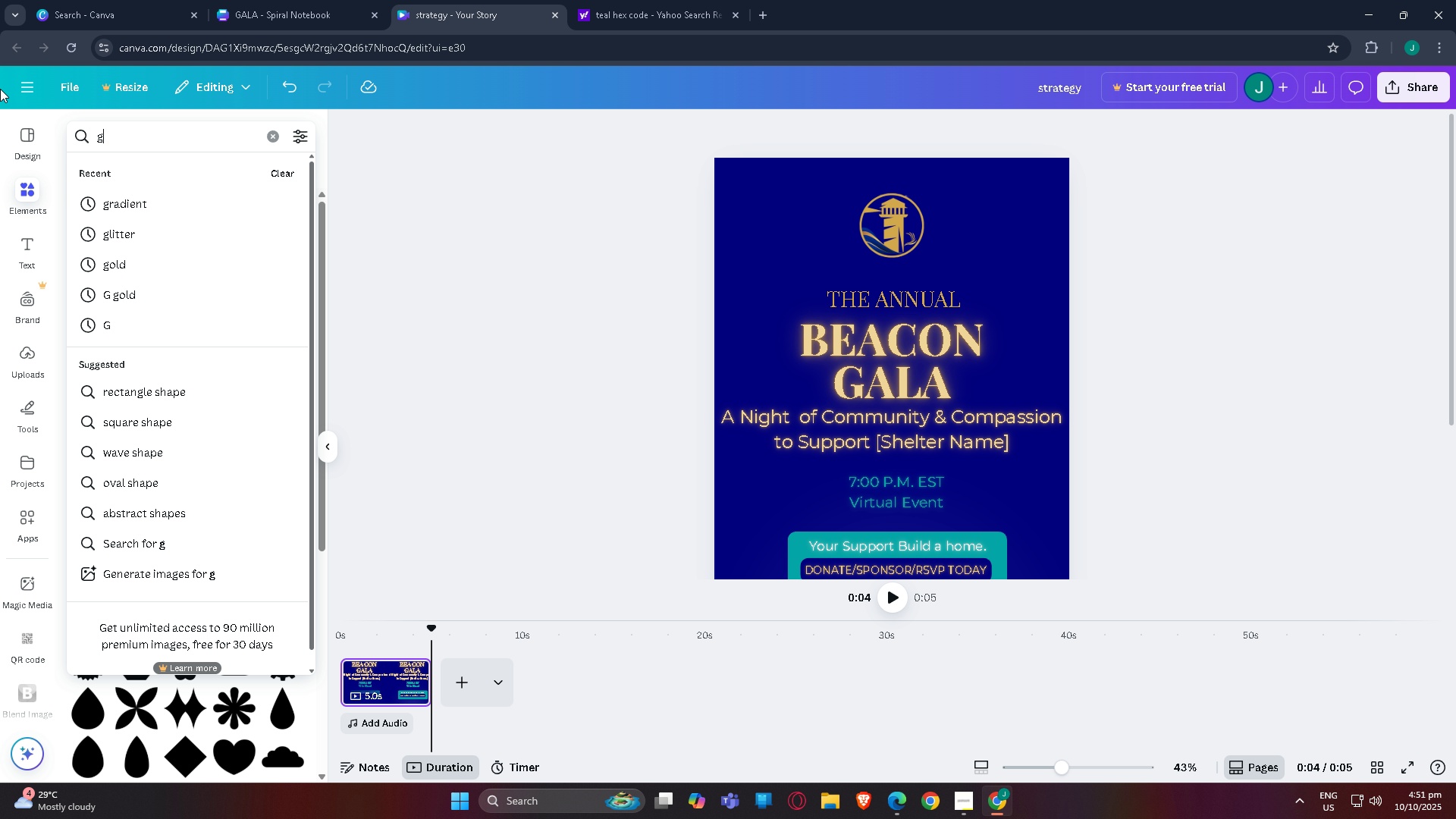 
type(gradient)
 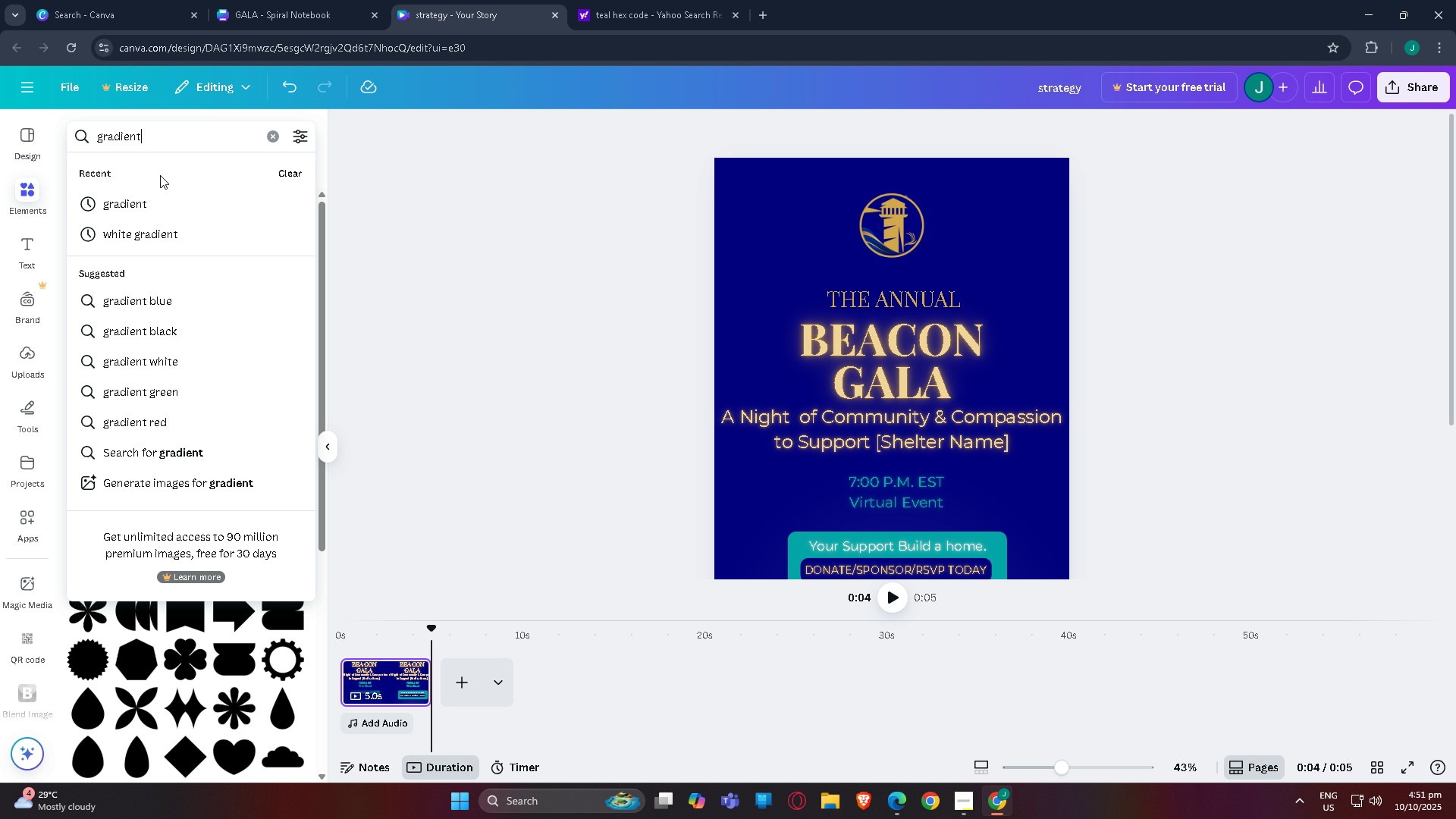 
left_click([160, 202])
 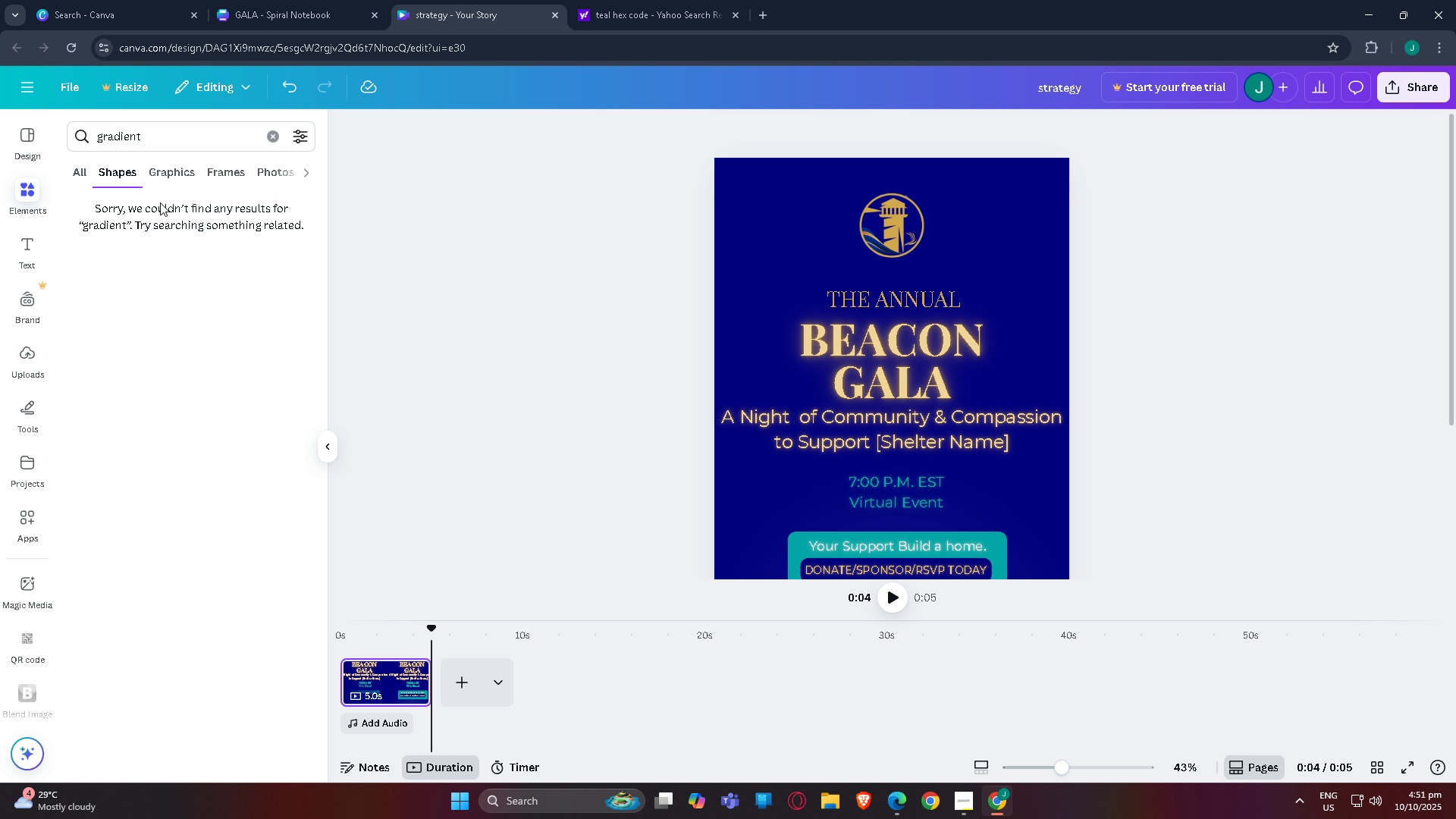 
wait(8.7)
 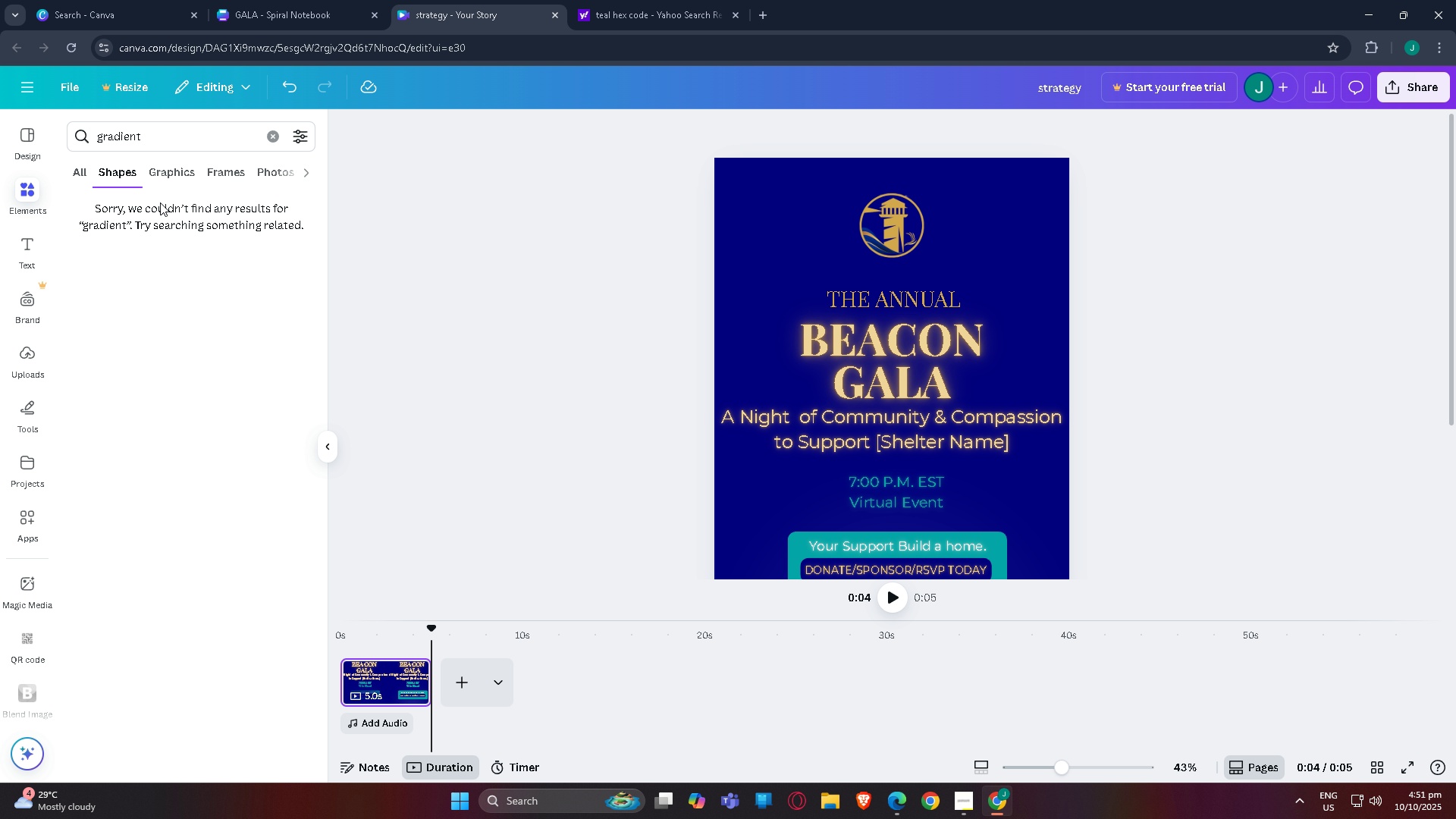 
scroll: coordinate [537, 404], scroll_direction: down, amount: 7.0
 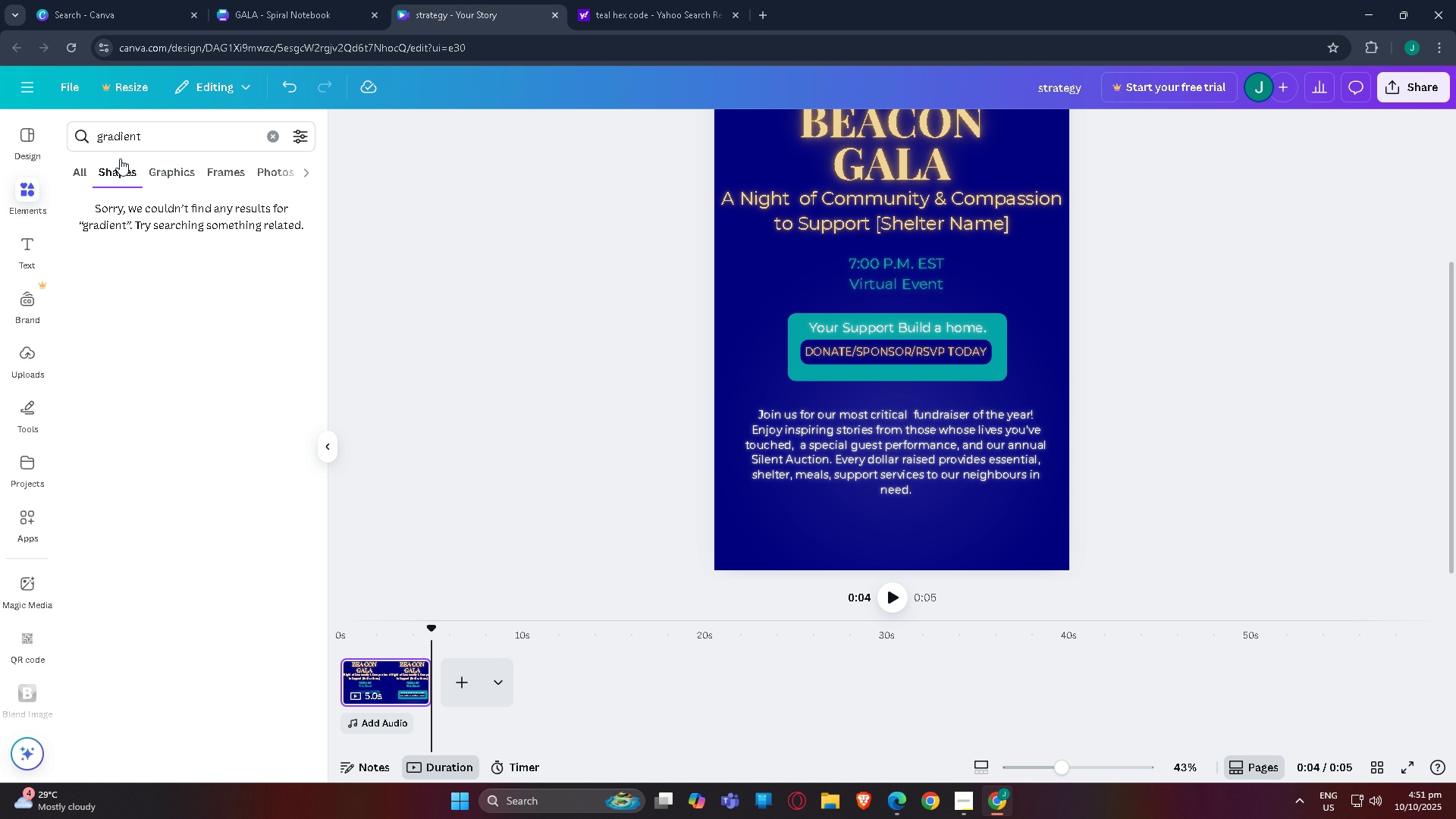 
left_click([91, 172])
 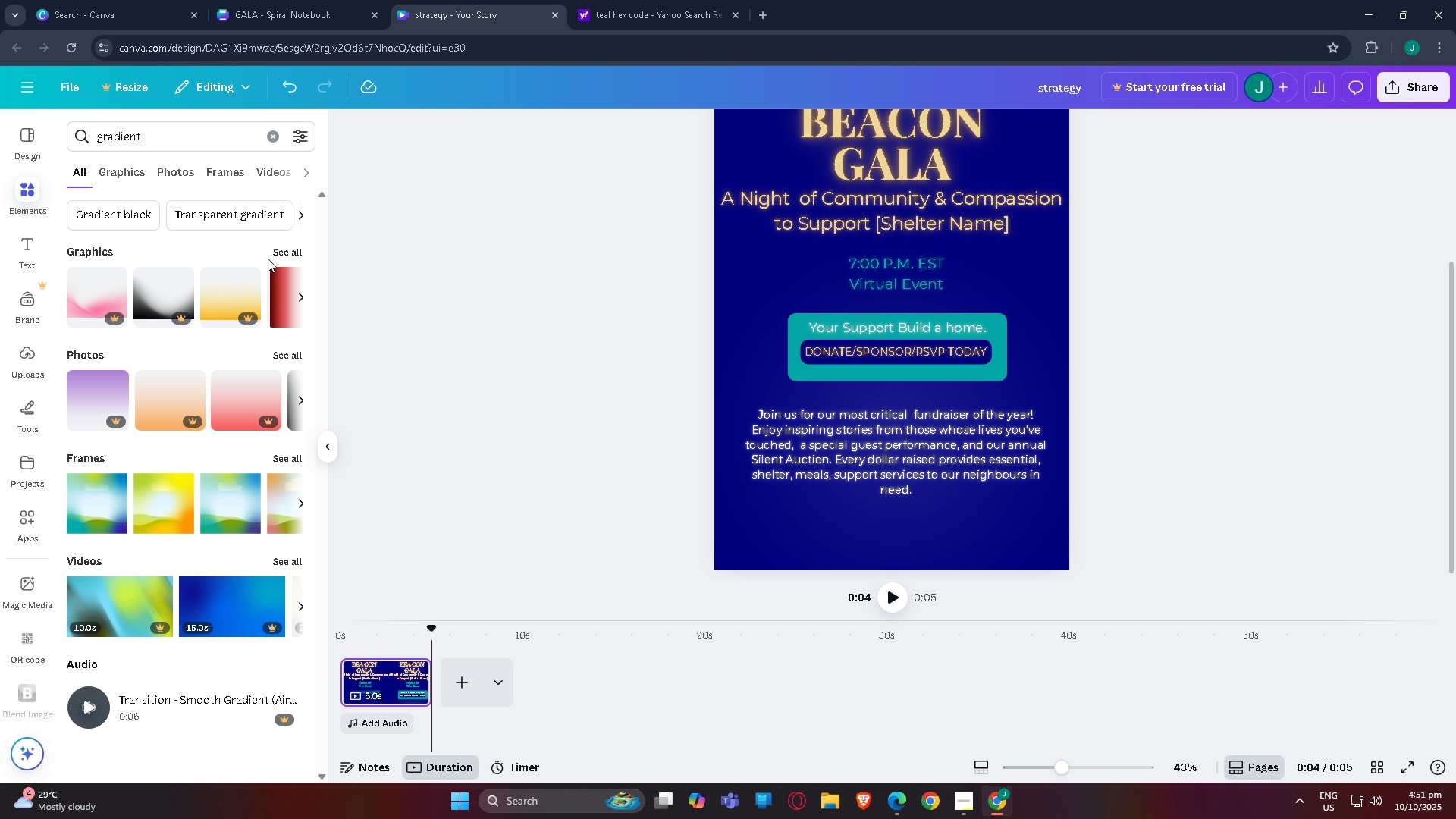 
double_click([293, 251])
 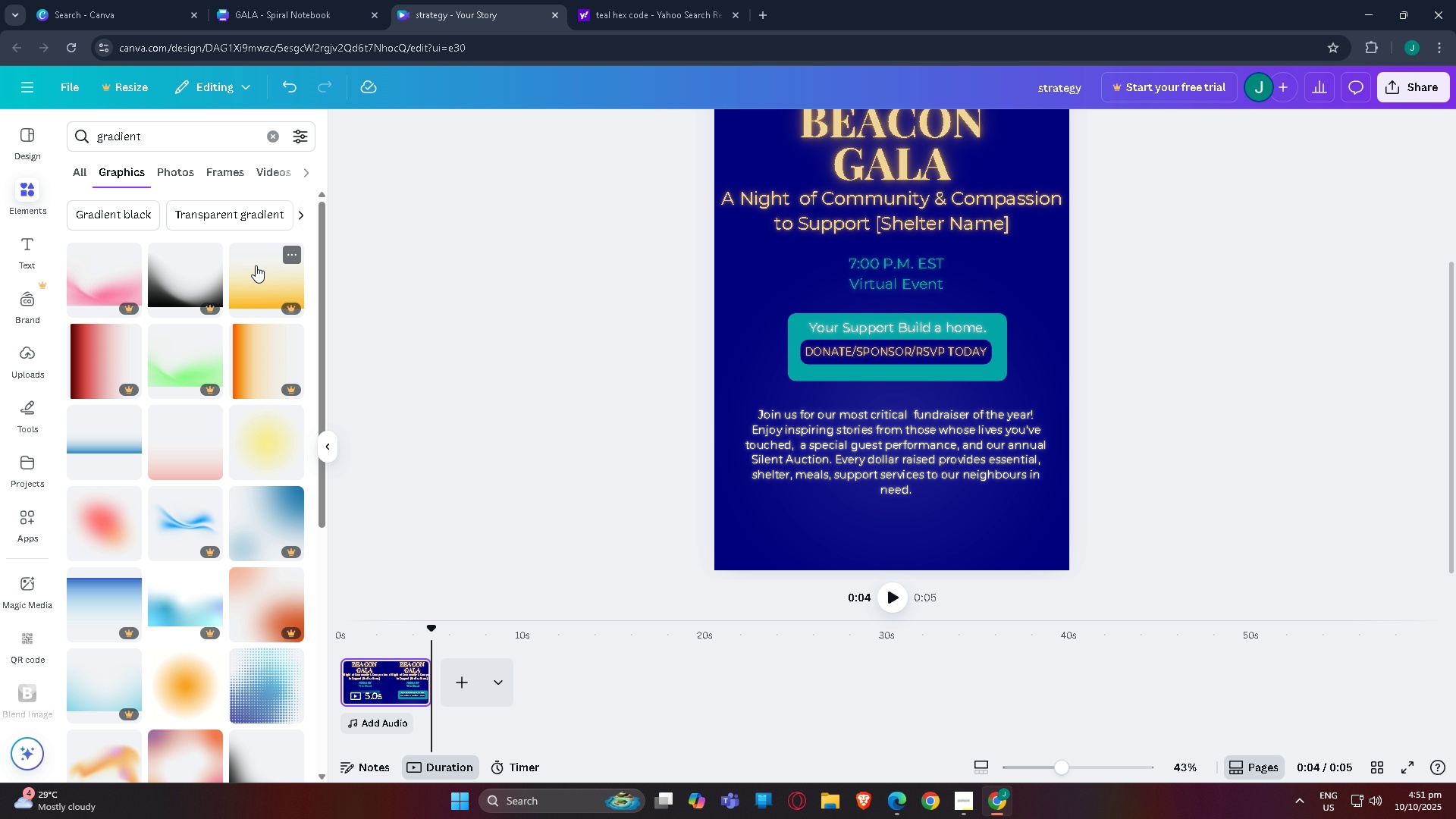 
scroll: coordinate [198, 514], scroll_direction: down, amount: 11.0
 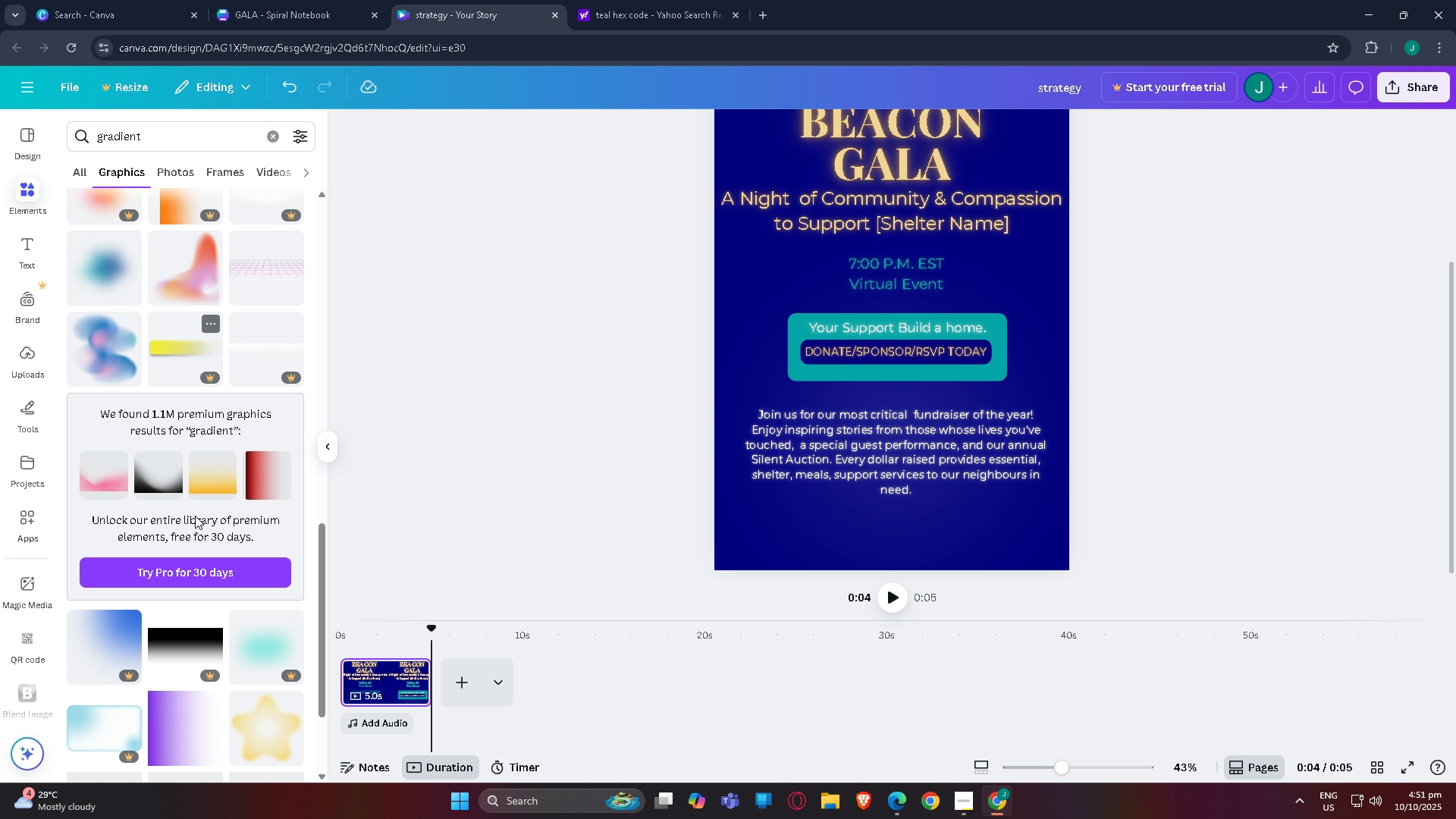 
scroll: coordinate [177, 520], scroll_direction: down, amount: 11.0
 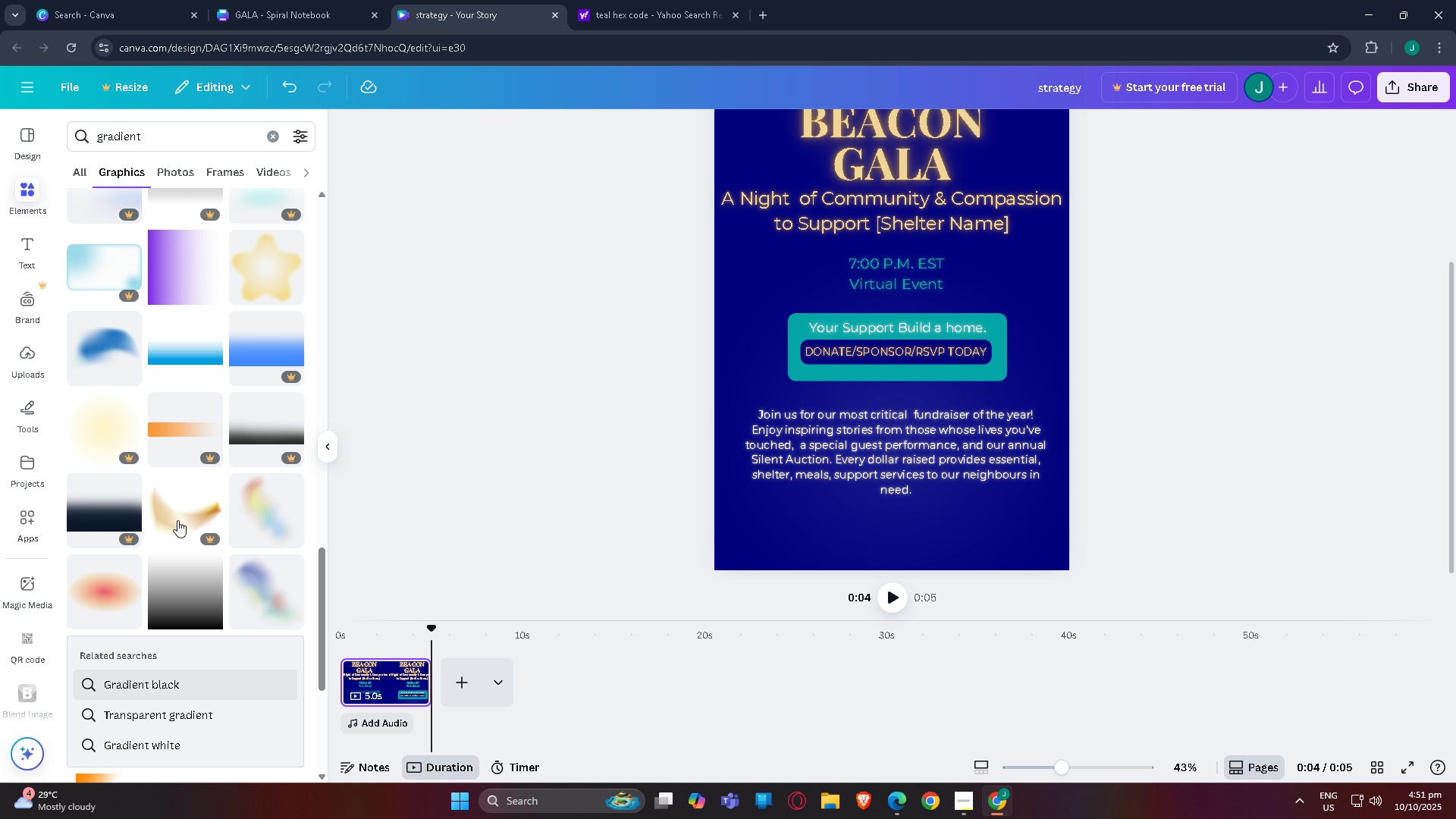 
scroll: coordinate [157, 441], scroll_direction: up, amount: 12.0
 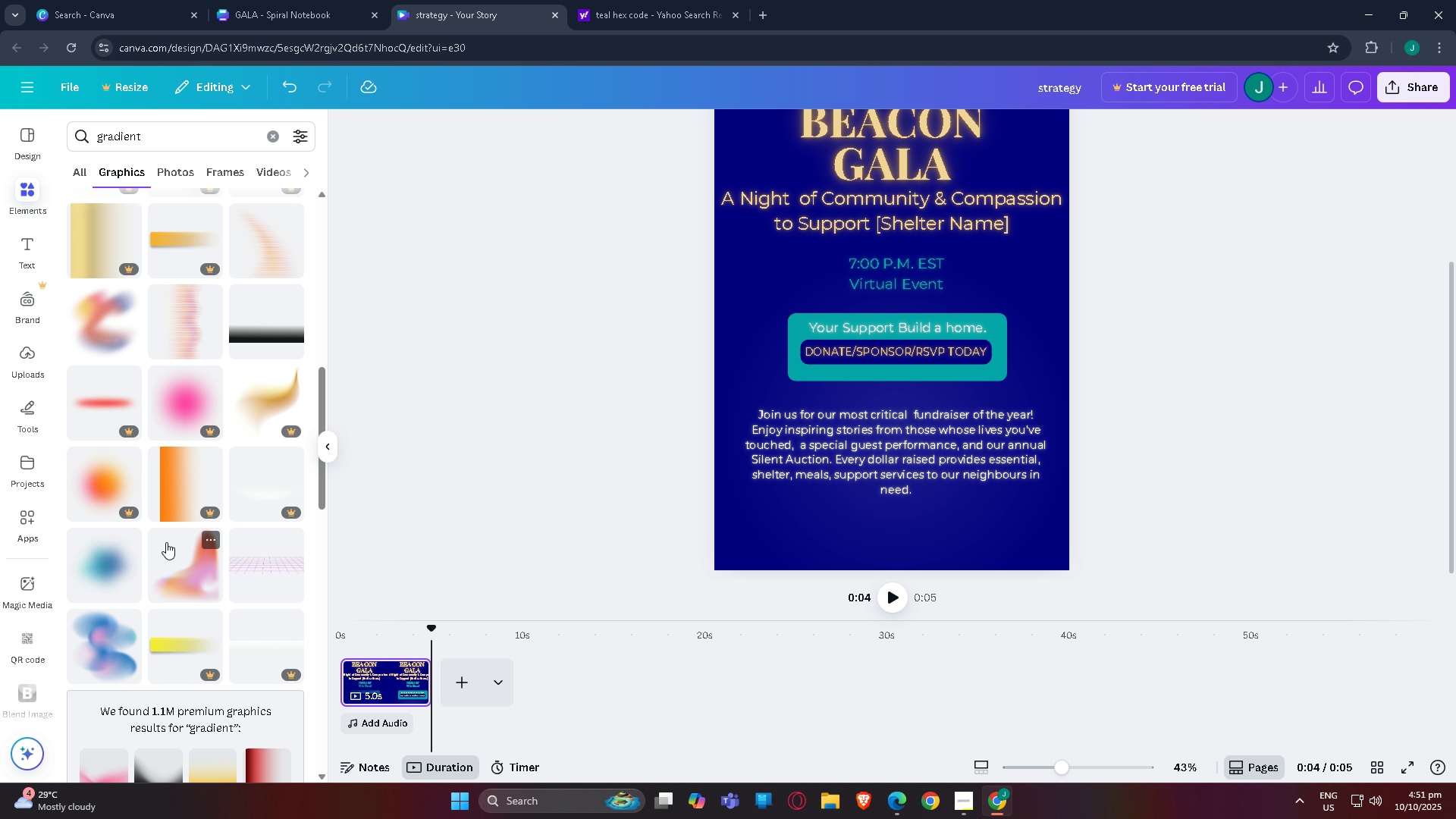 
left_click([124, 558])
 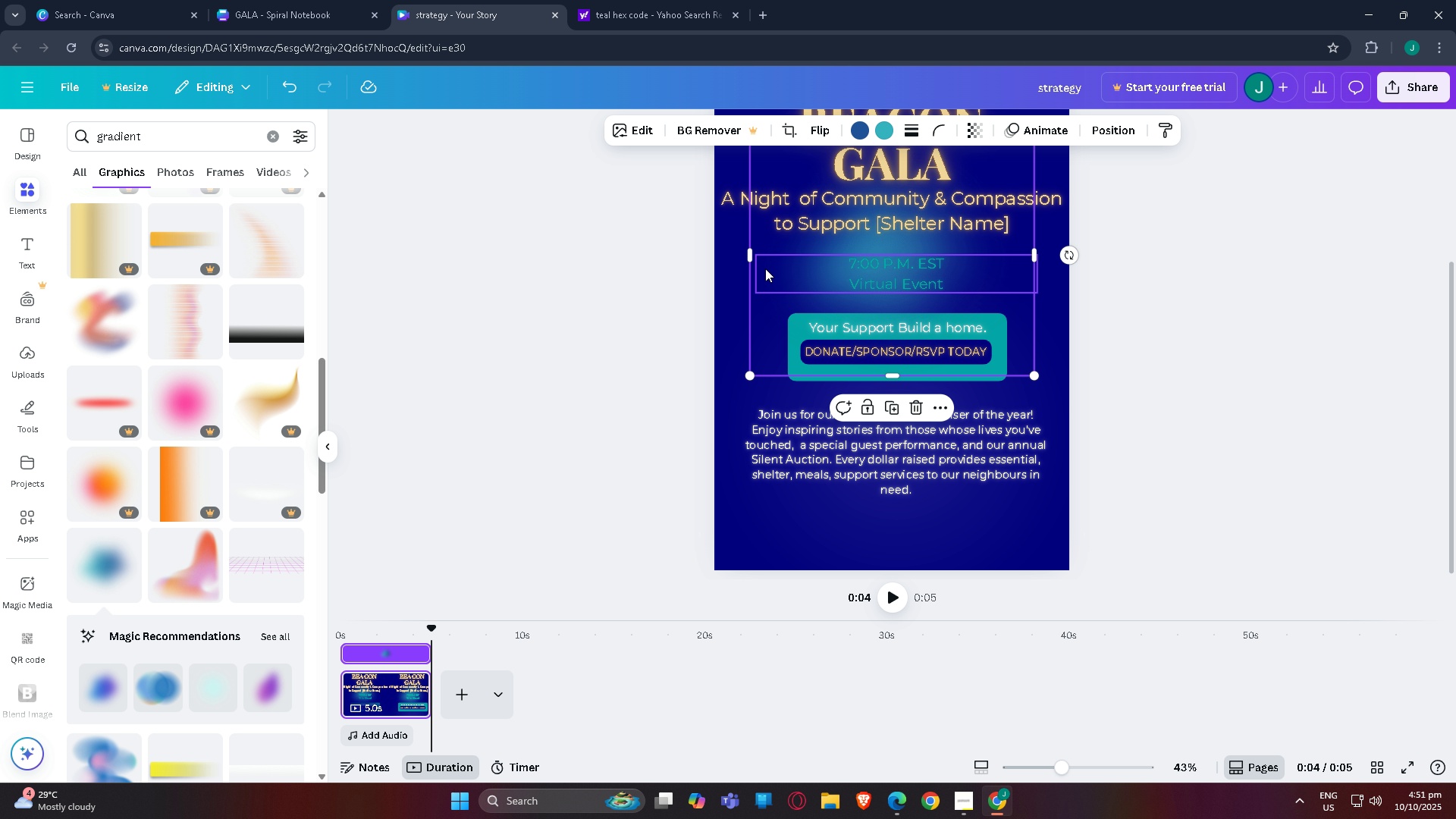 
left_click_drag(start_coordinate=[750, 254], to_coordinate=[606, 260])
 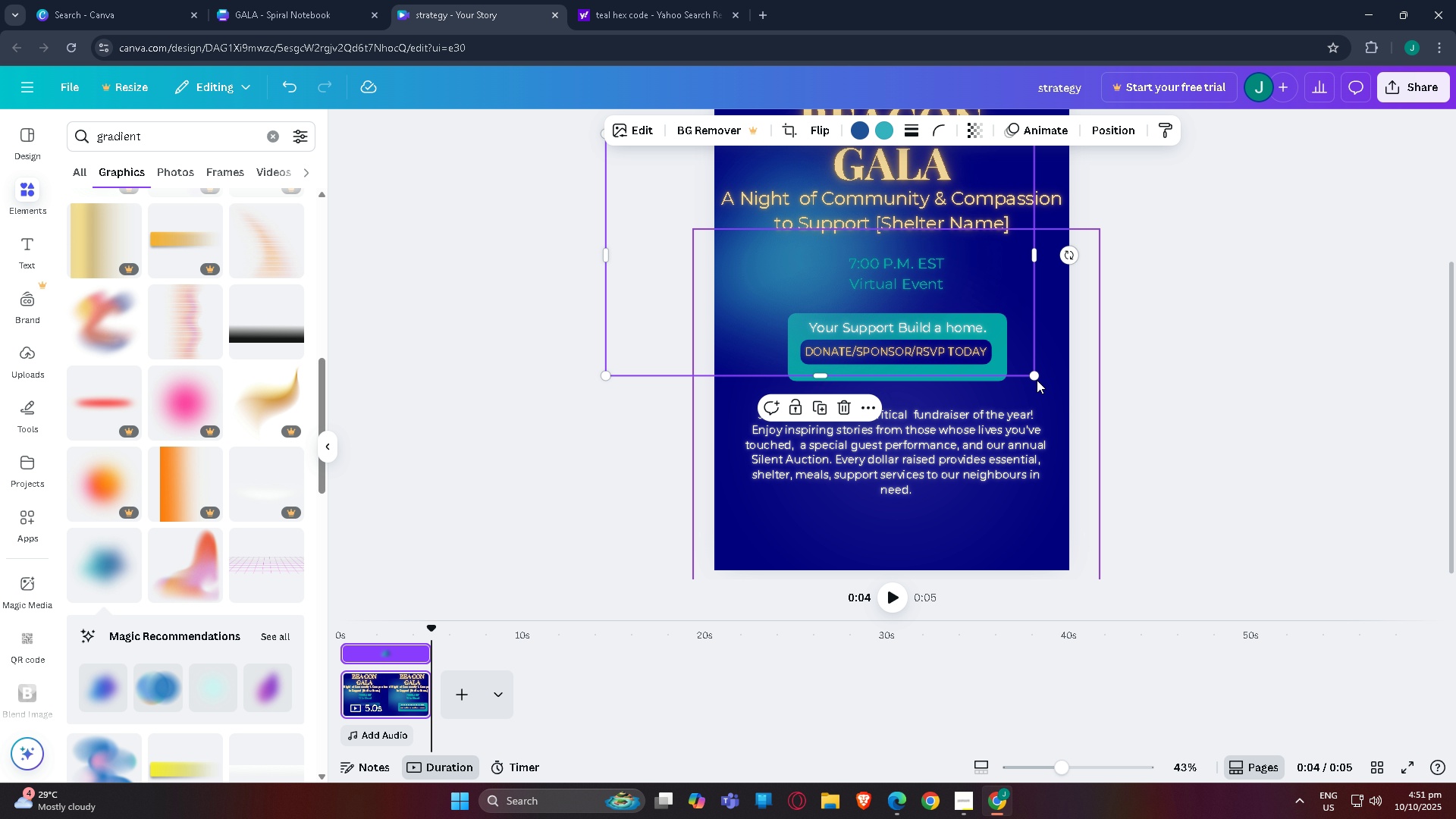 
left_click_drag(start_coordinate=[1034, 378], to_coordinate=[1232, 425])
 